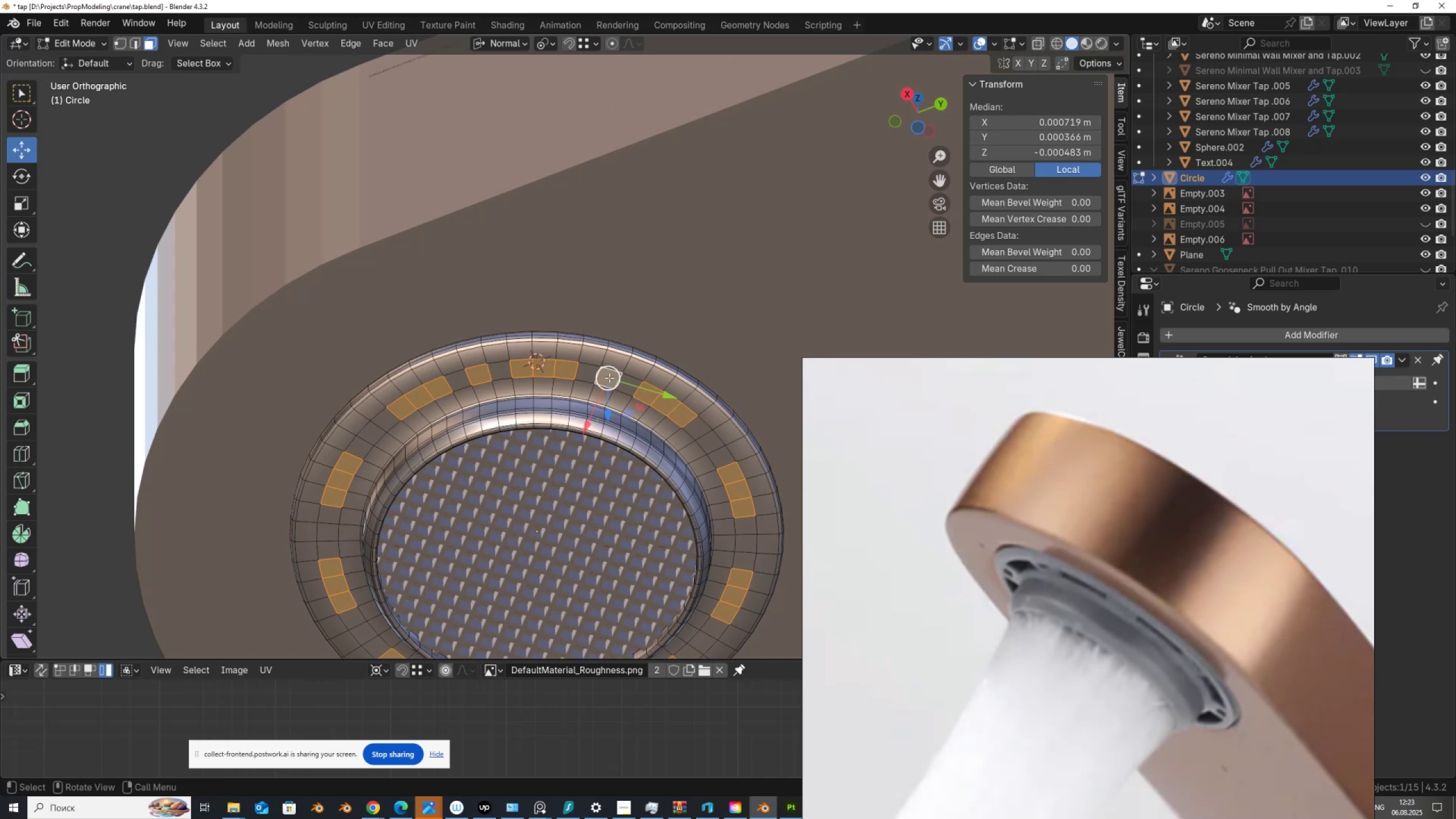 
key(Control+Shift+NumpadAdd)
 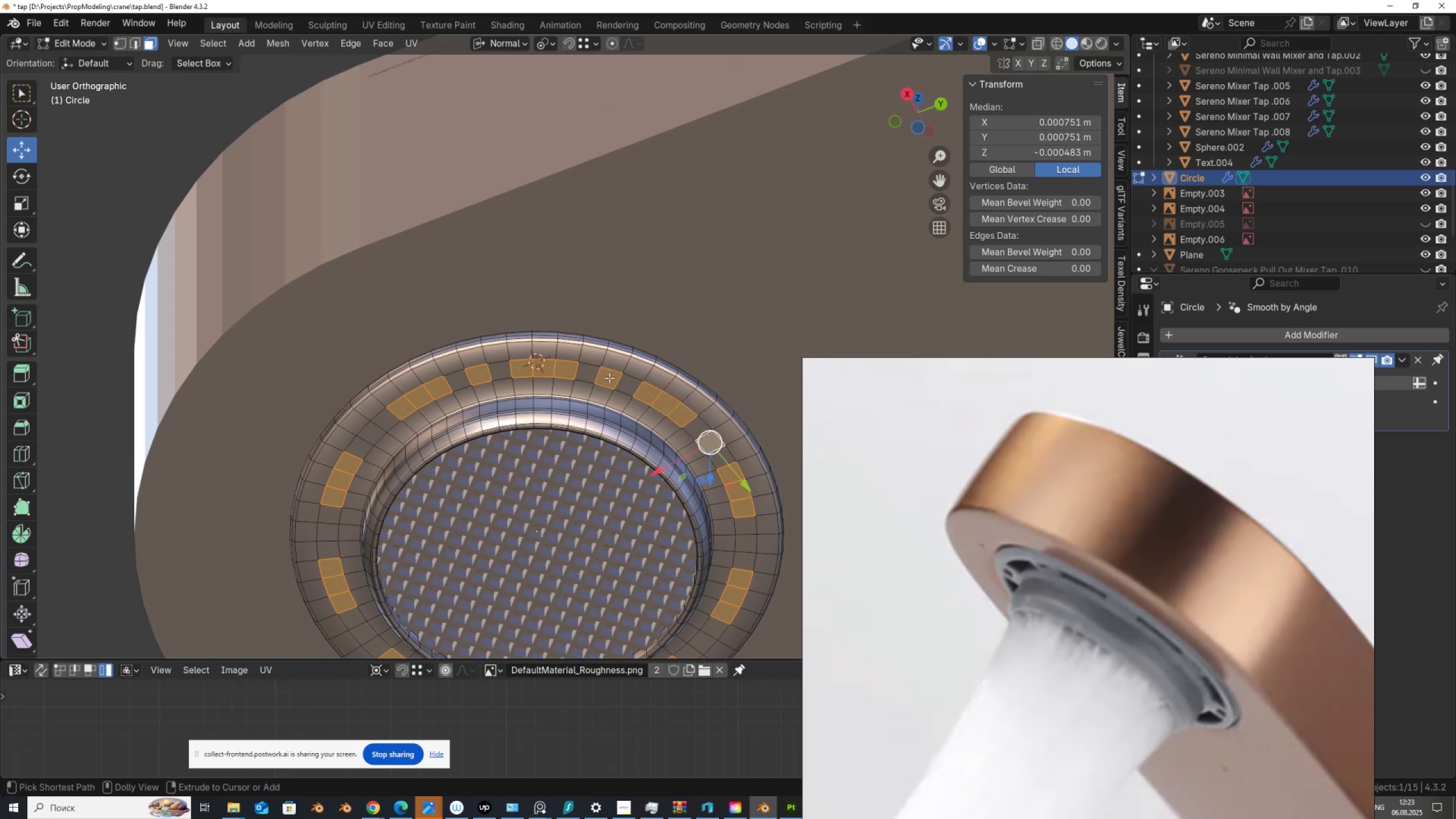 
key(Control+Shift+NumpadAdd)
 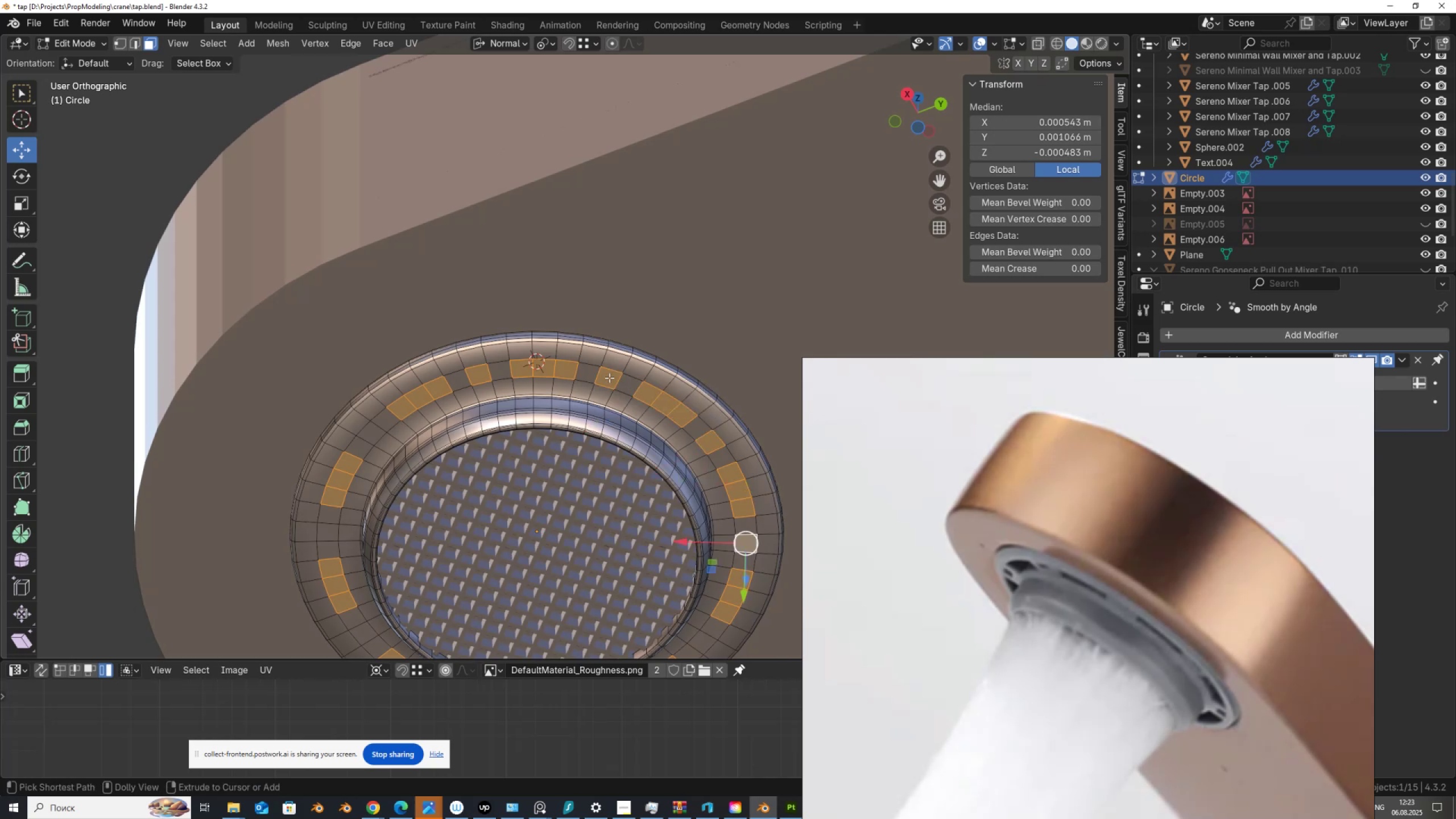 
key(Control+Shift+NumpadAdd)
 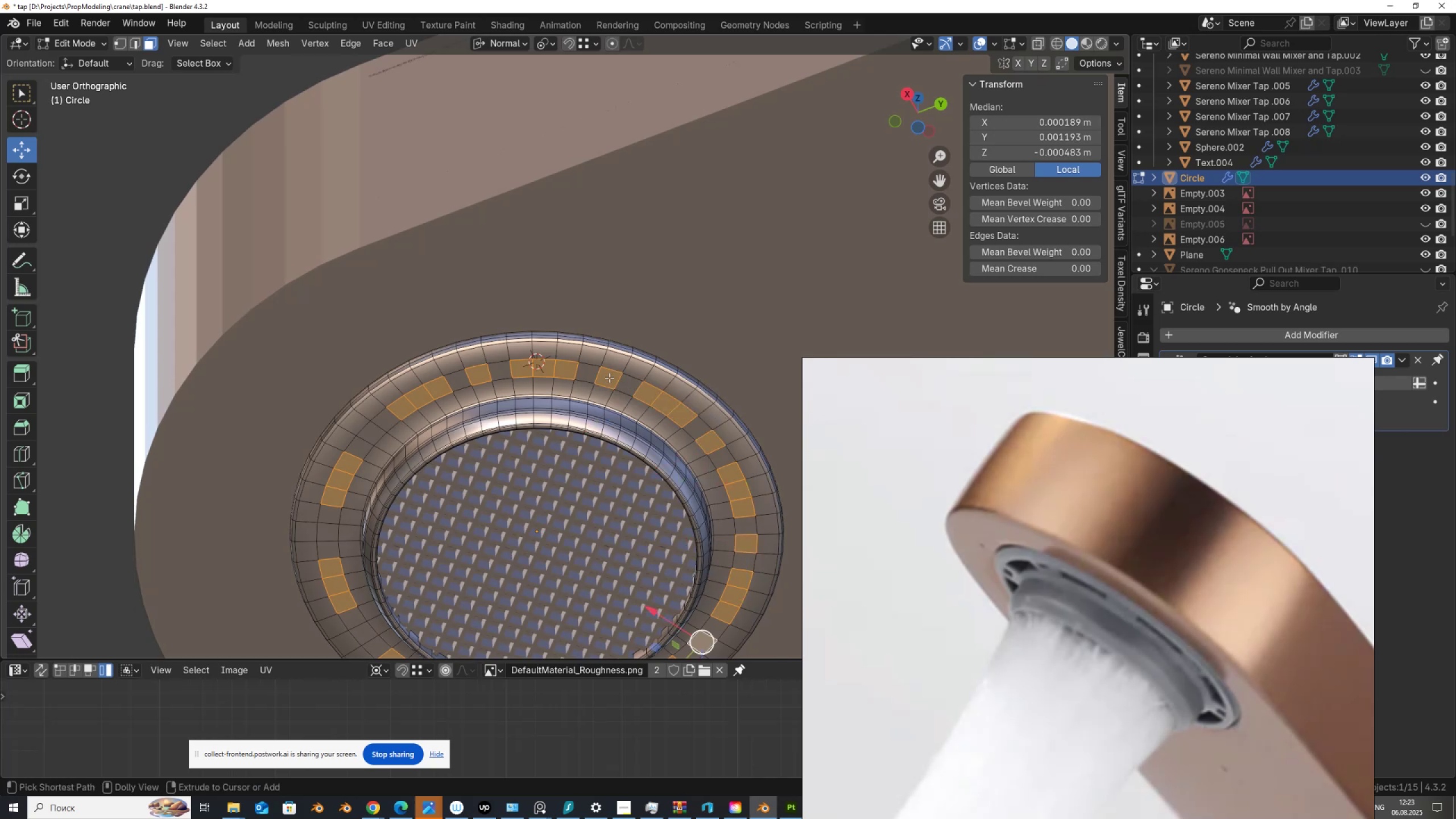 
key(Control+Shift+NumpadAdd)
 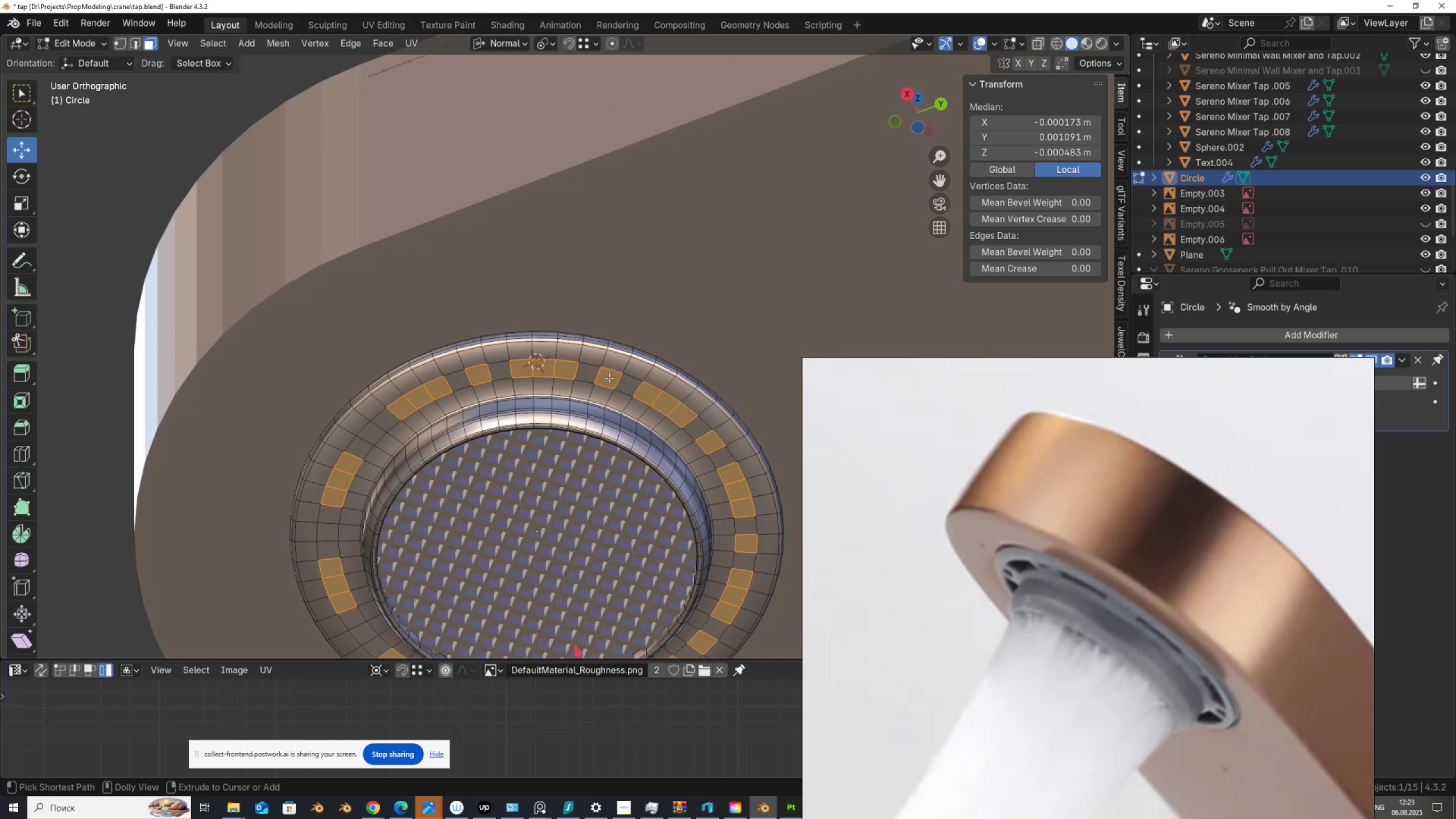 
key(Control+Shift+NumpadAdd)
 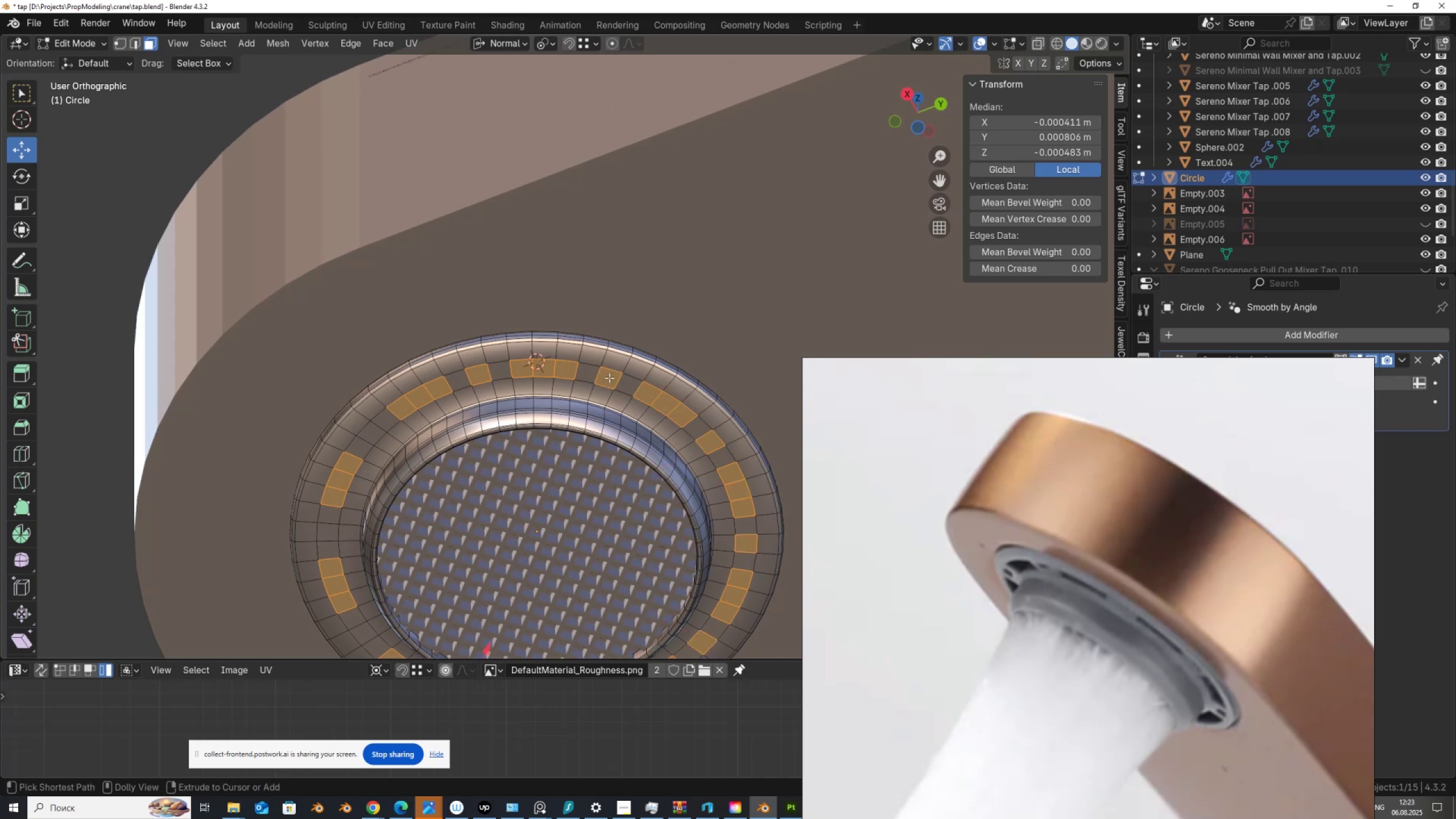 
key(Control+Shift+NumpadAdd)
 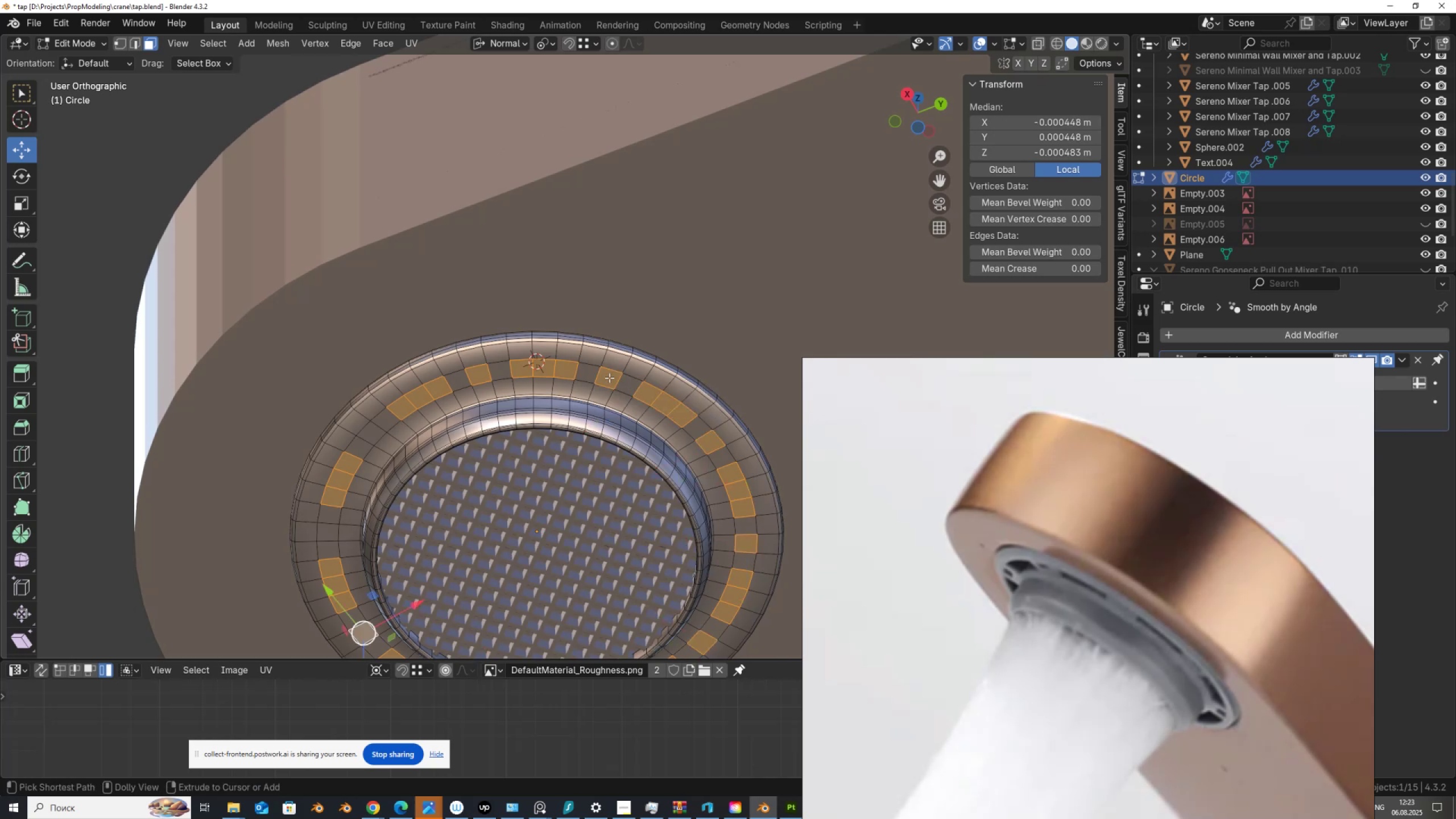 
key(Control+Shift+NumpadAdd)
 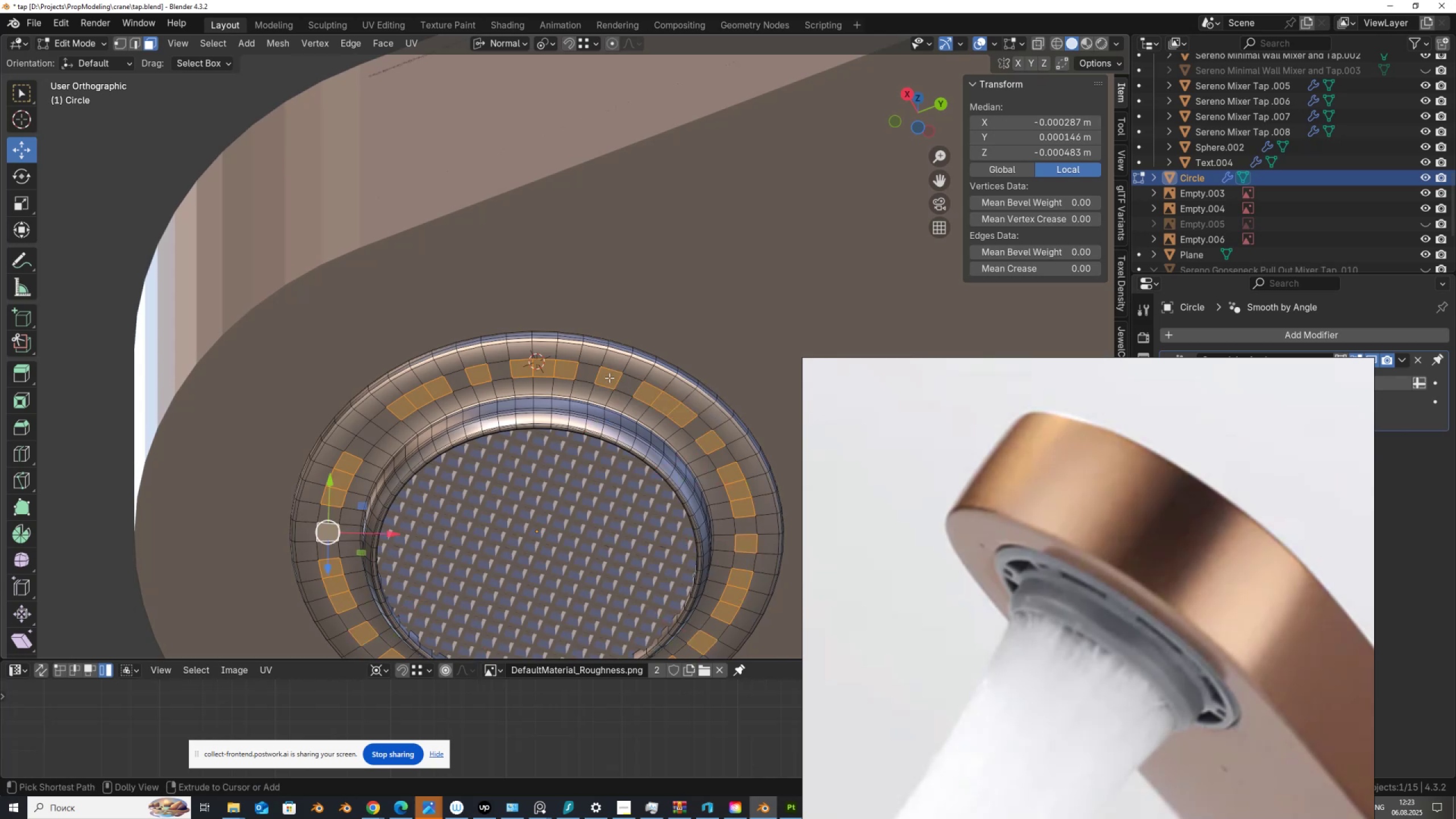 
key(Control+Shift+NumpadAdd)
 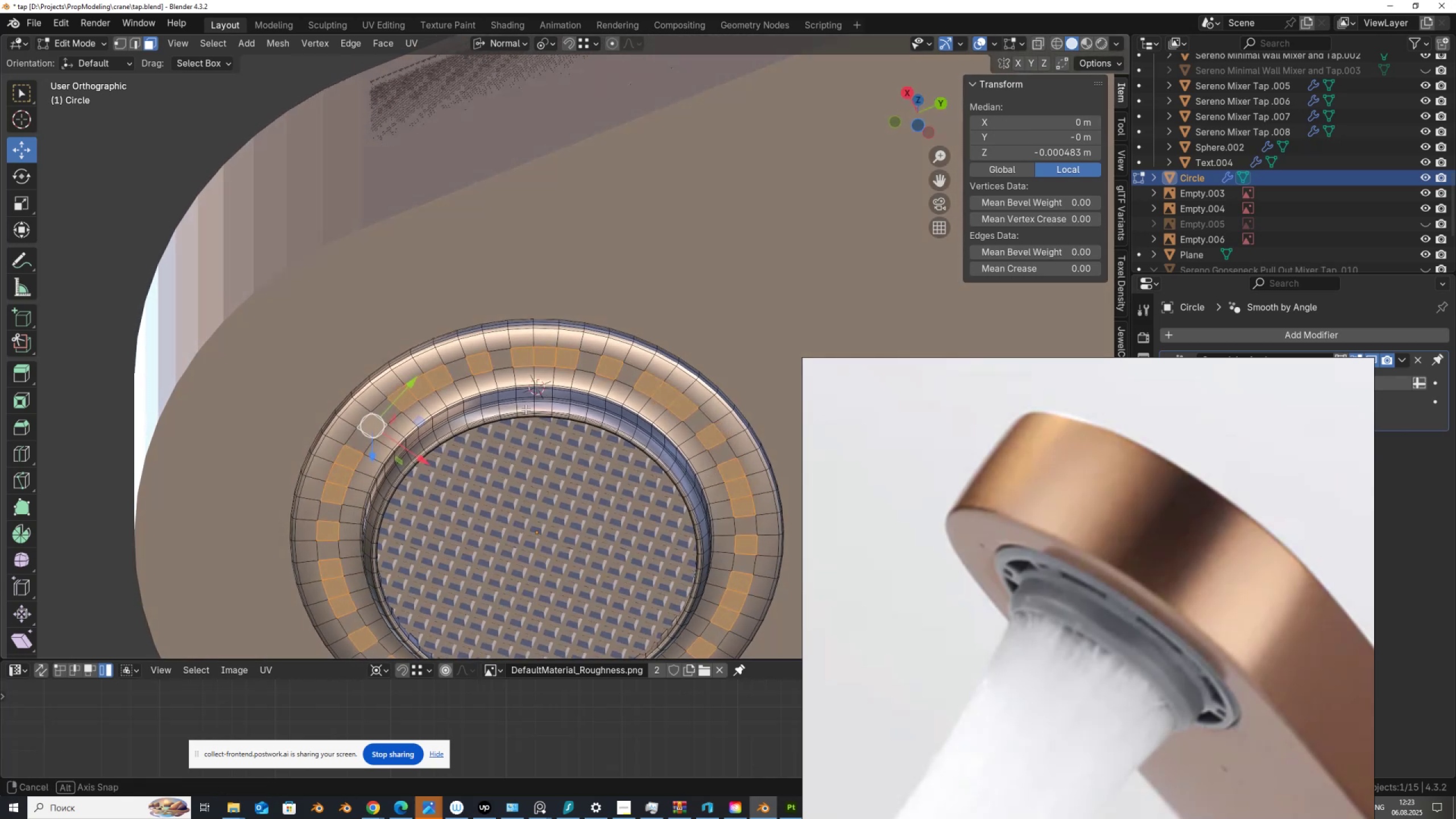 
key(Control+Z)
 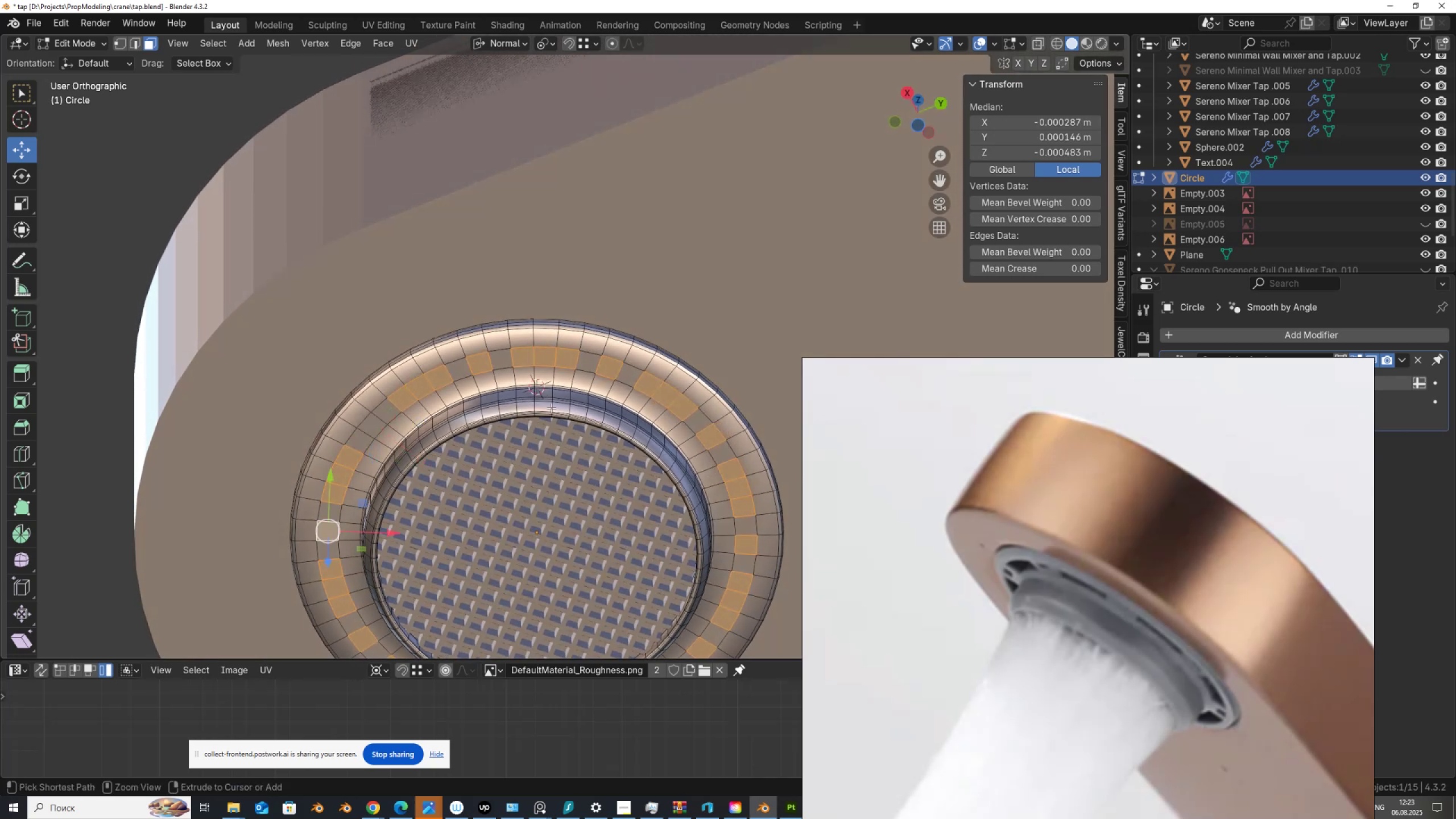 
key(Control+Z)
 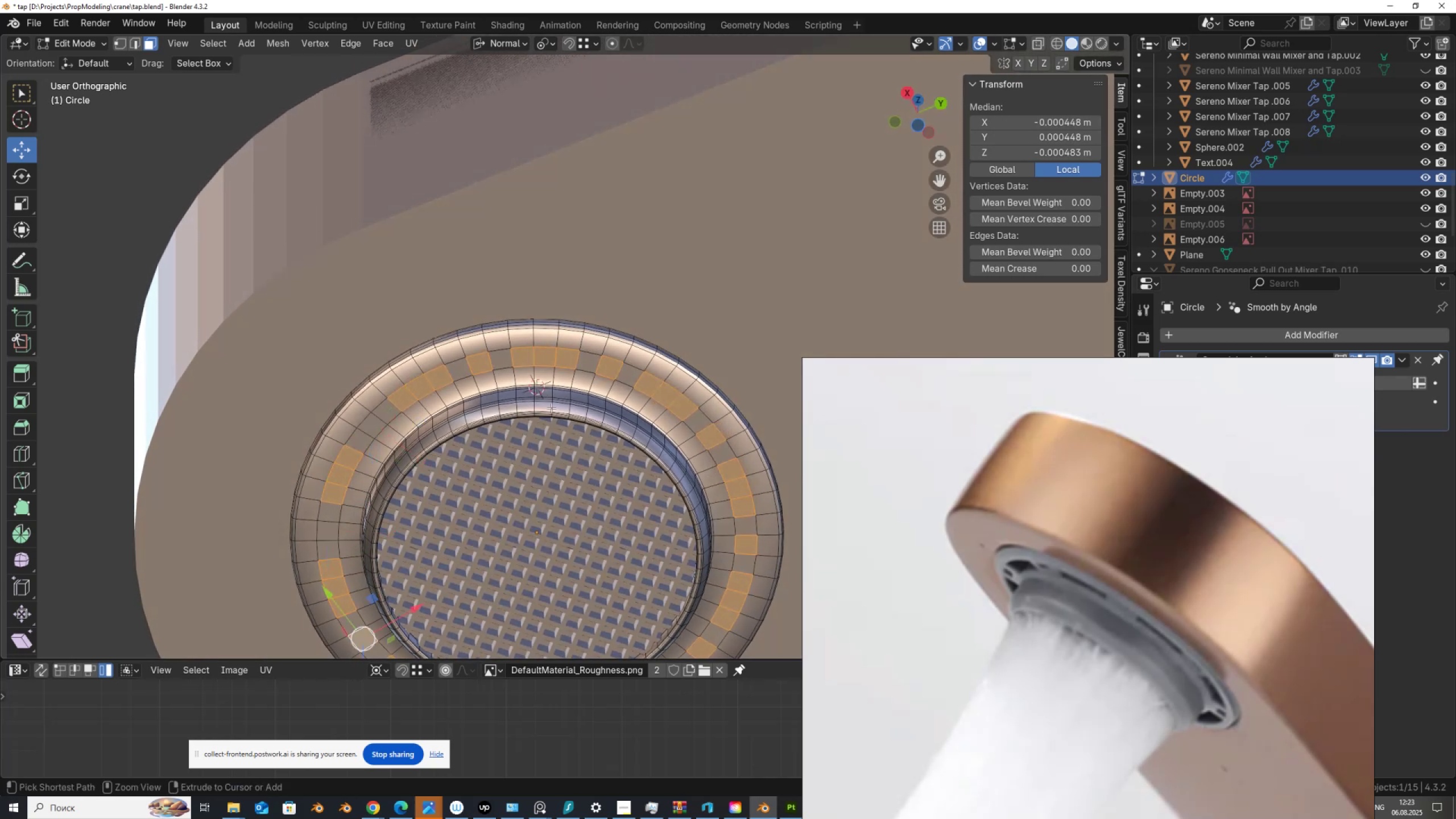 
key(Control+Z)
 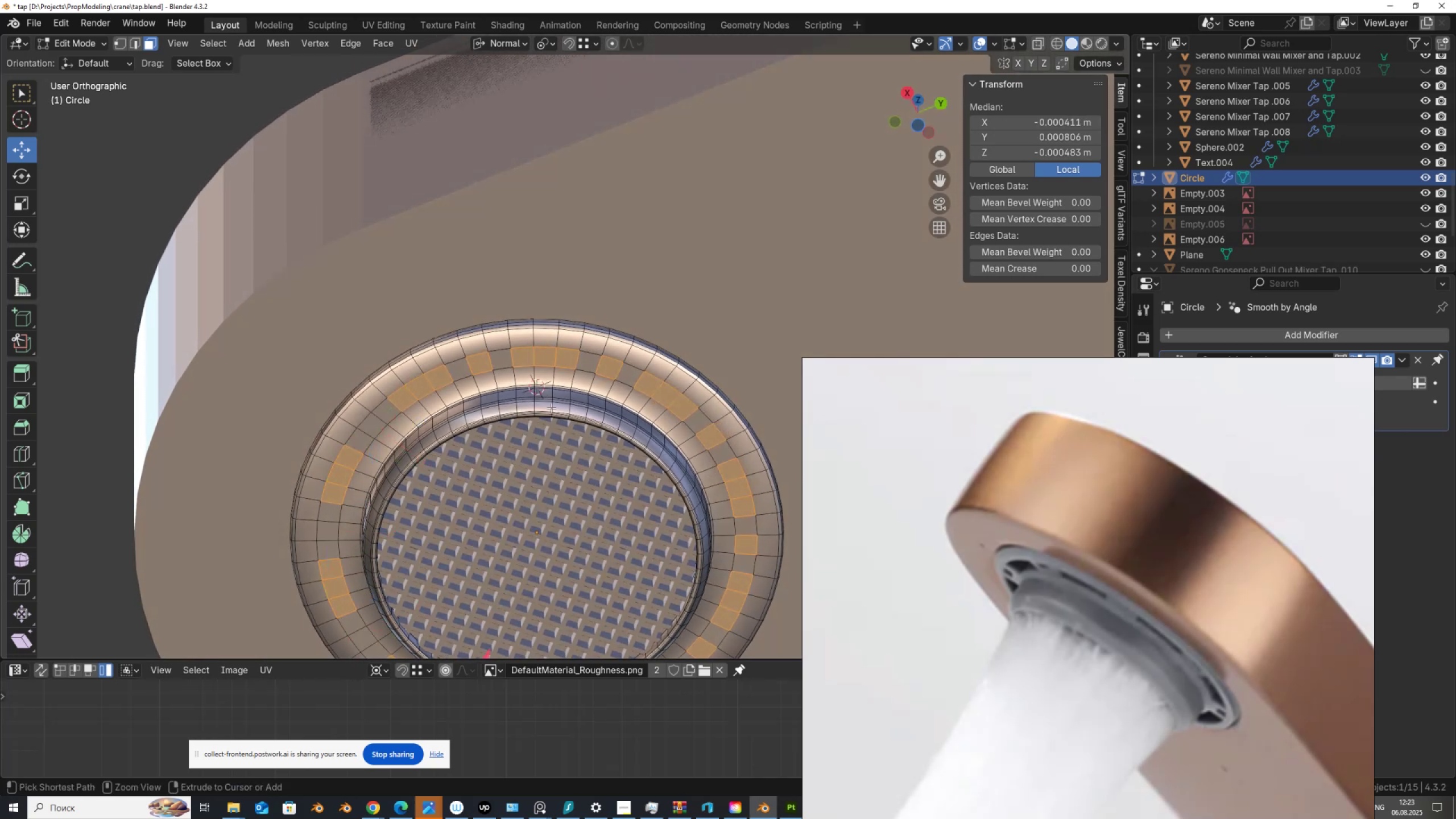 
key(Control+Z)
 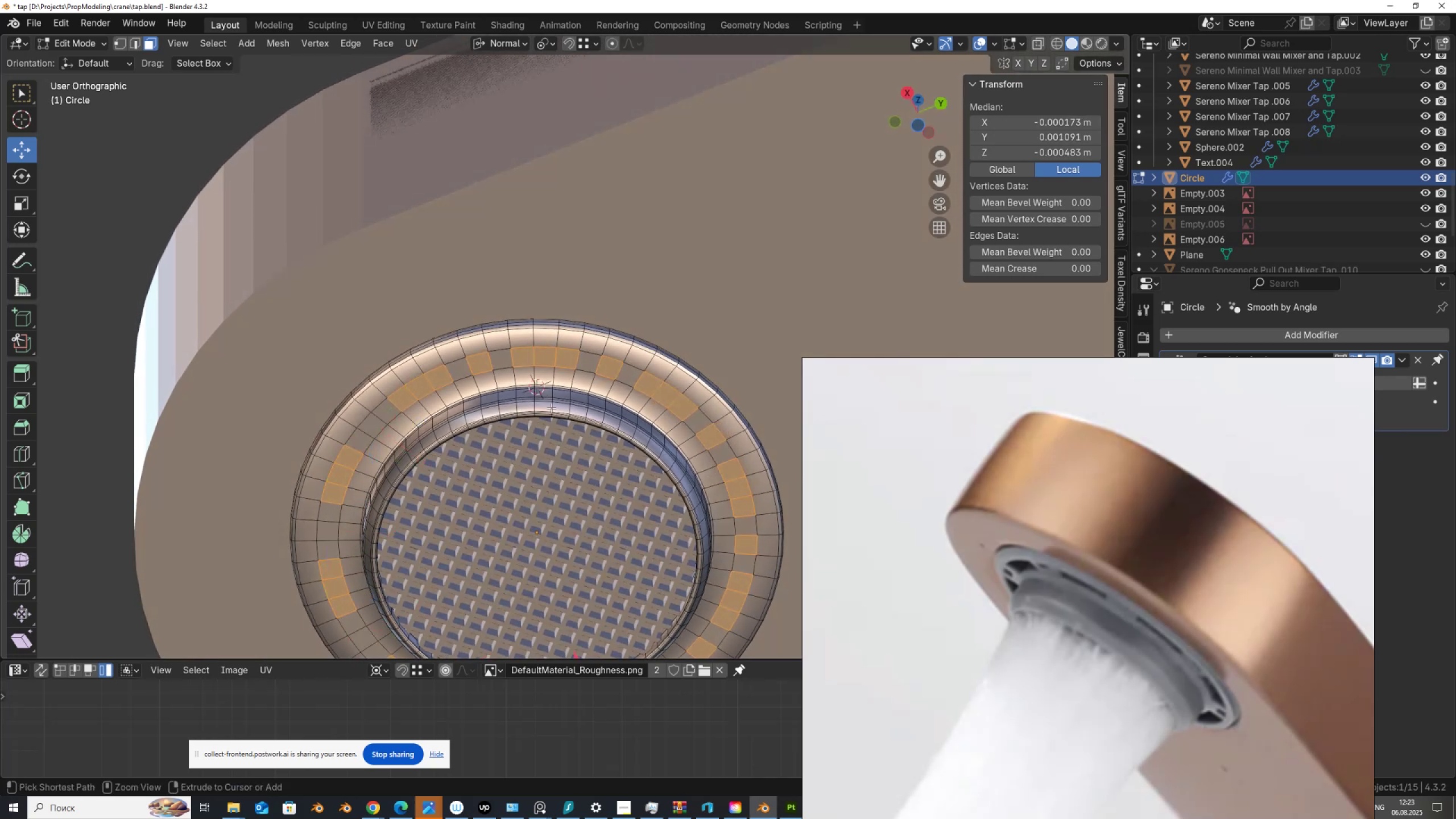 
key(Control+Z)
 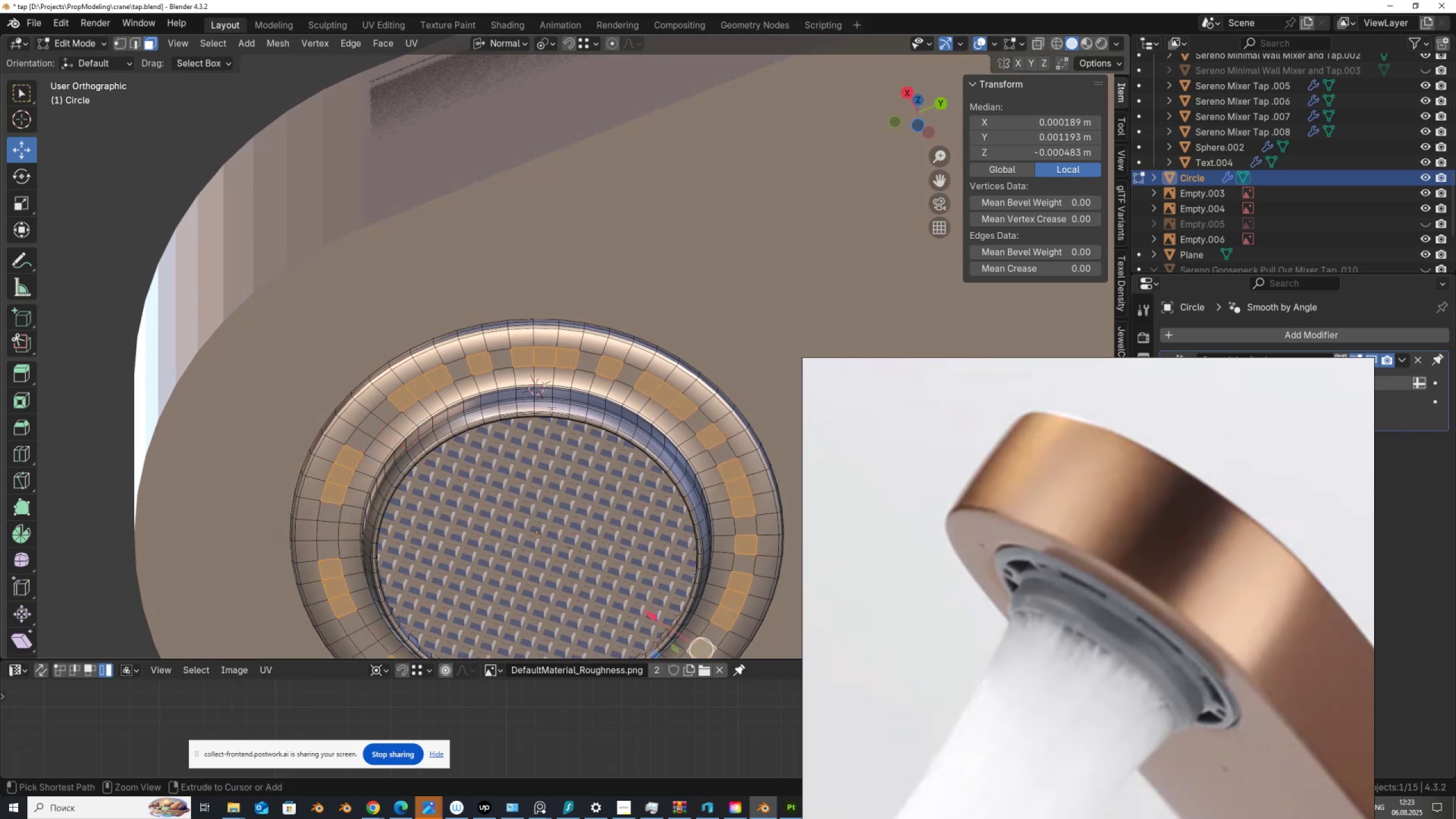 
key(Control+Z)
 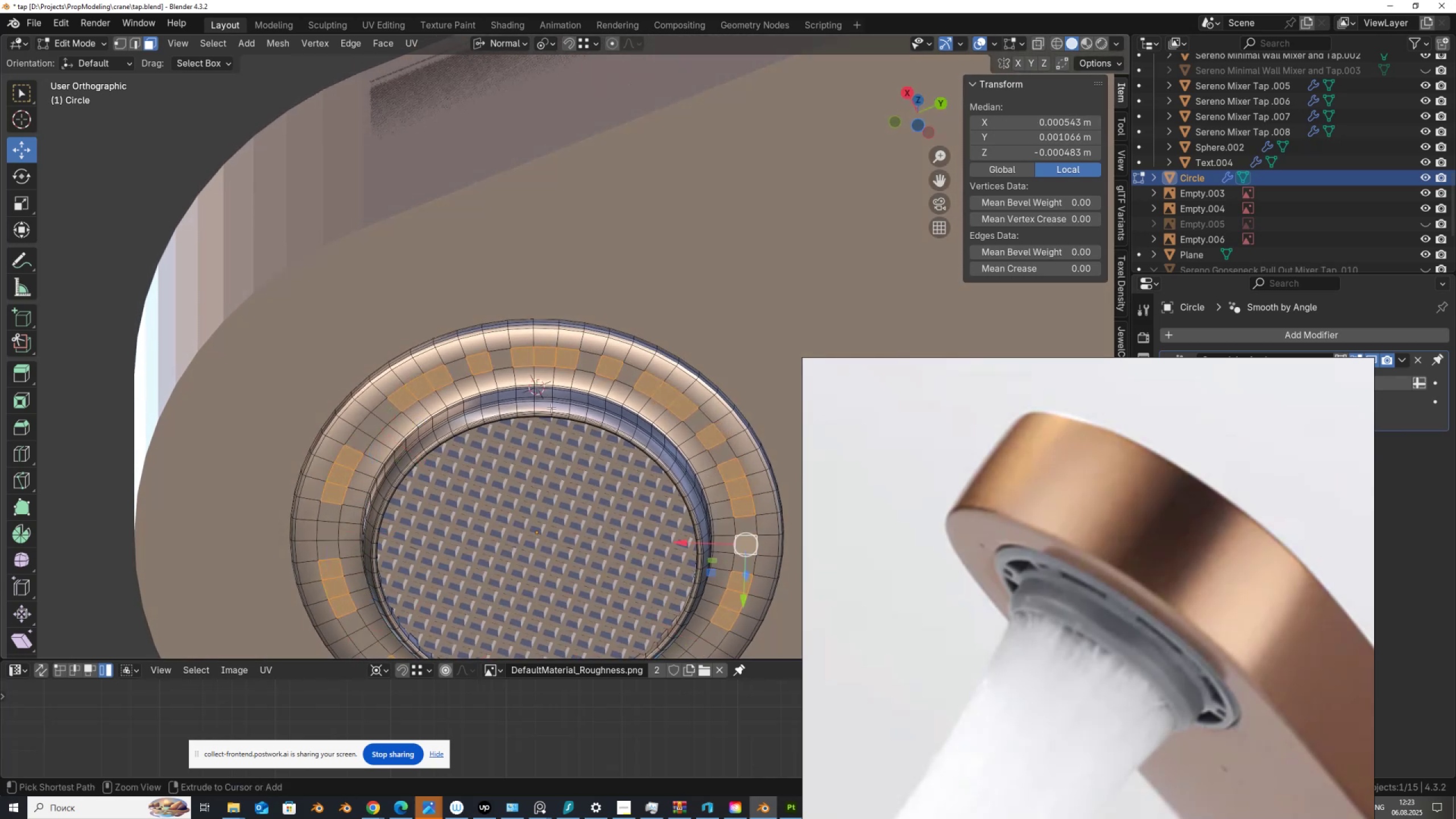 
key(Control+Z)
 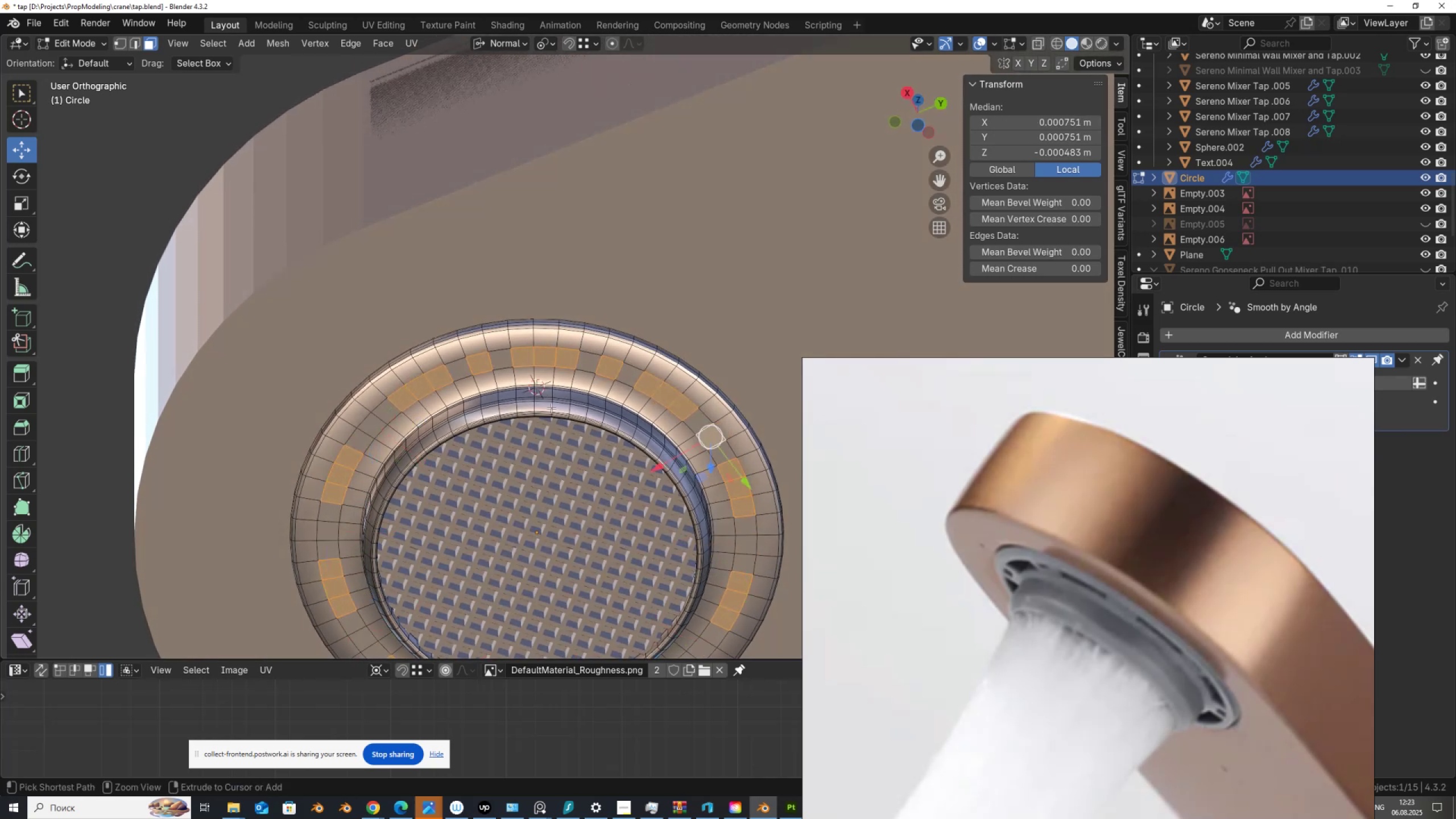 
key(Control+Z)
 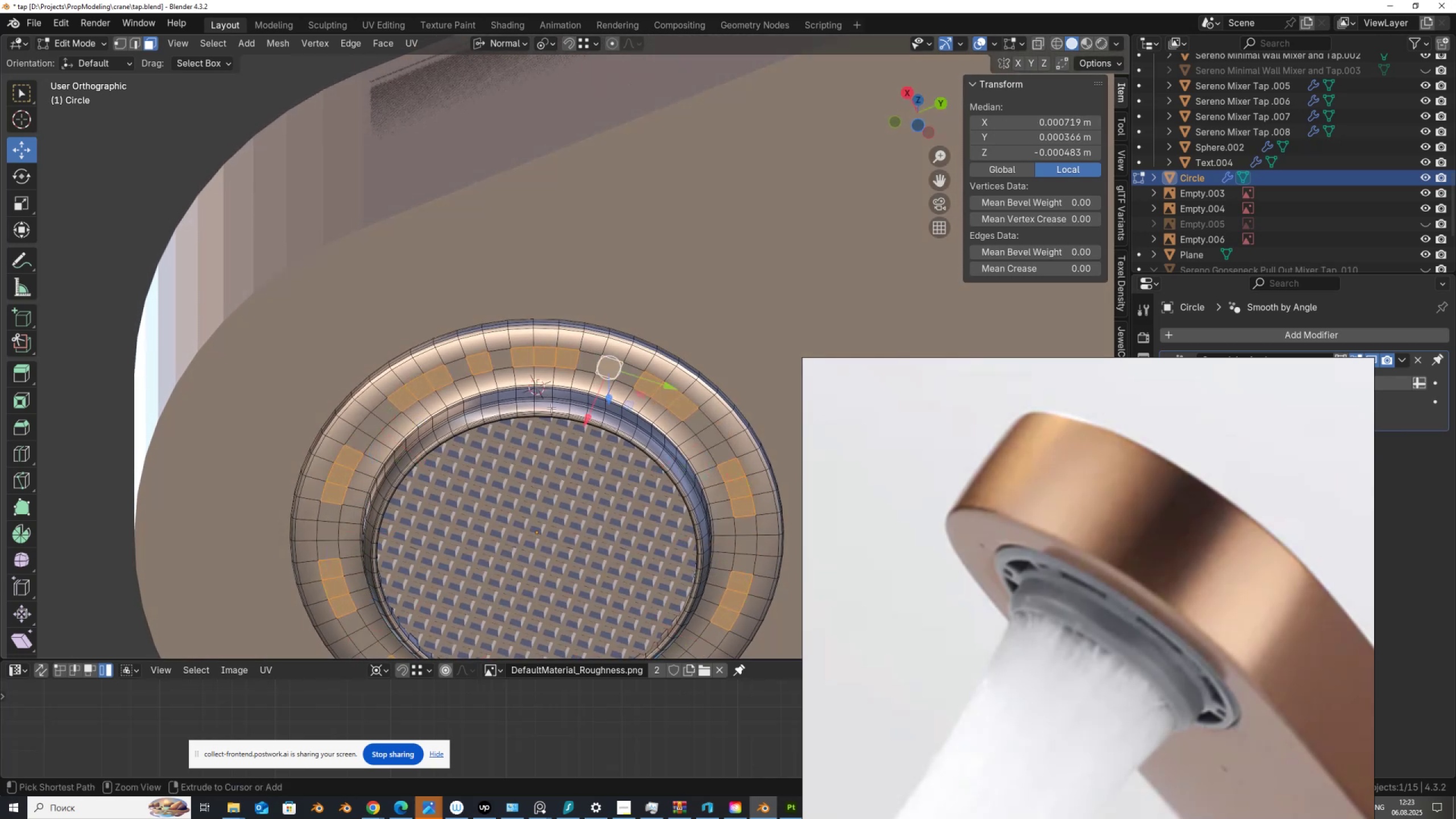 
key(Control+Z)
 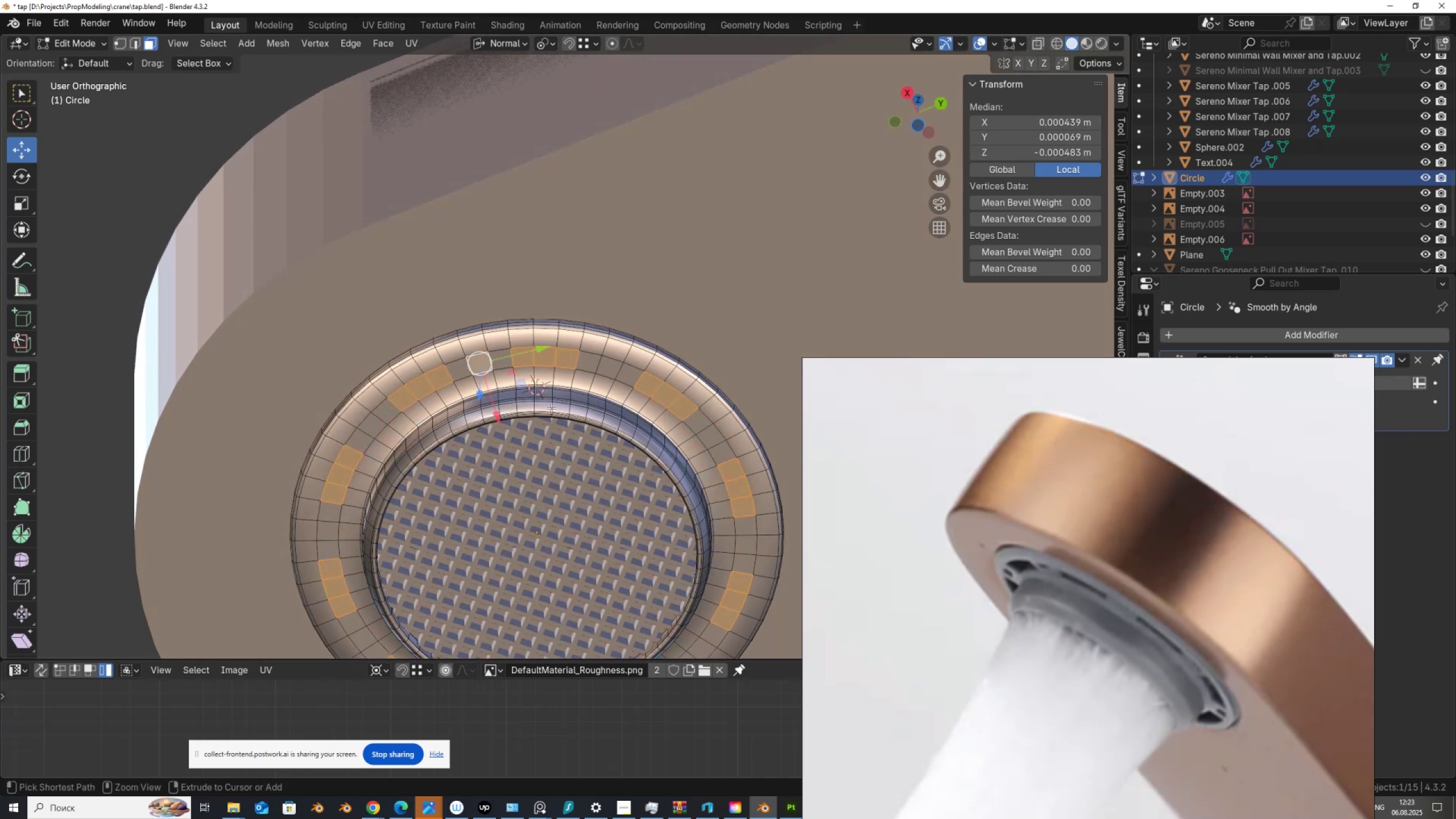 
key(Control+Z)
 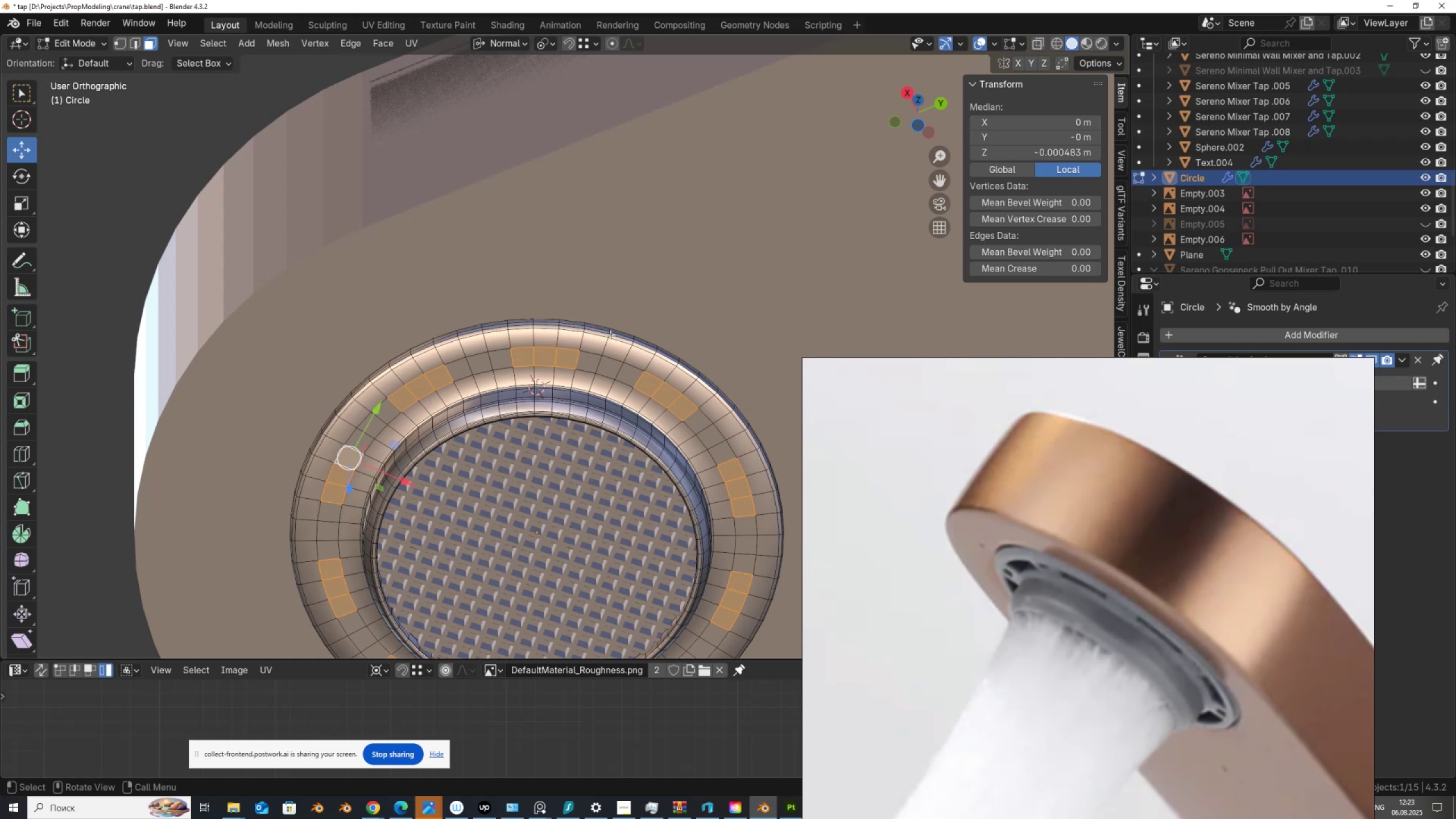 
key(I)
 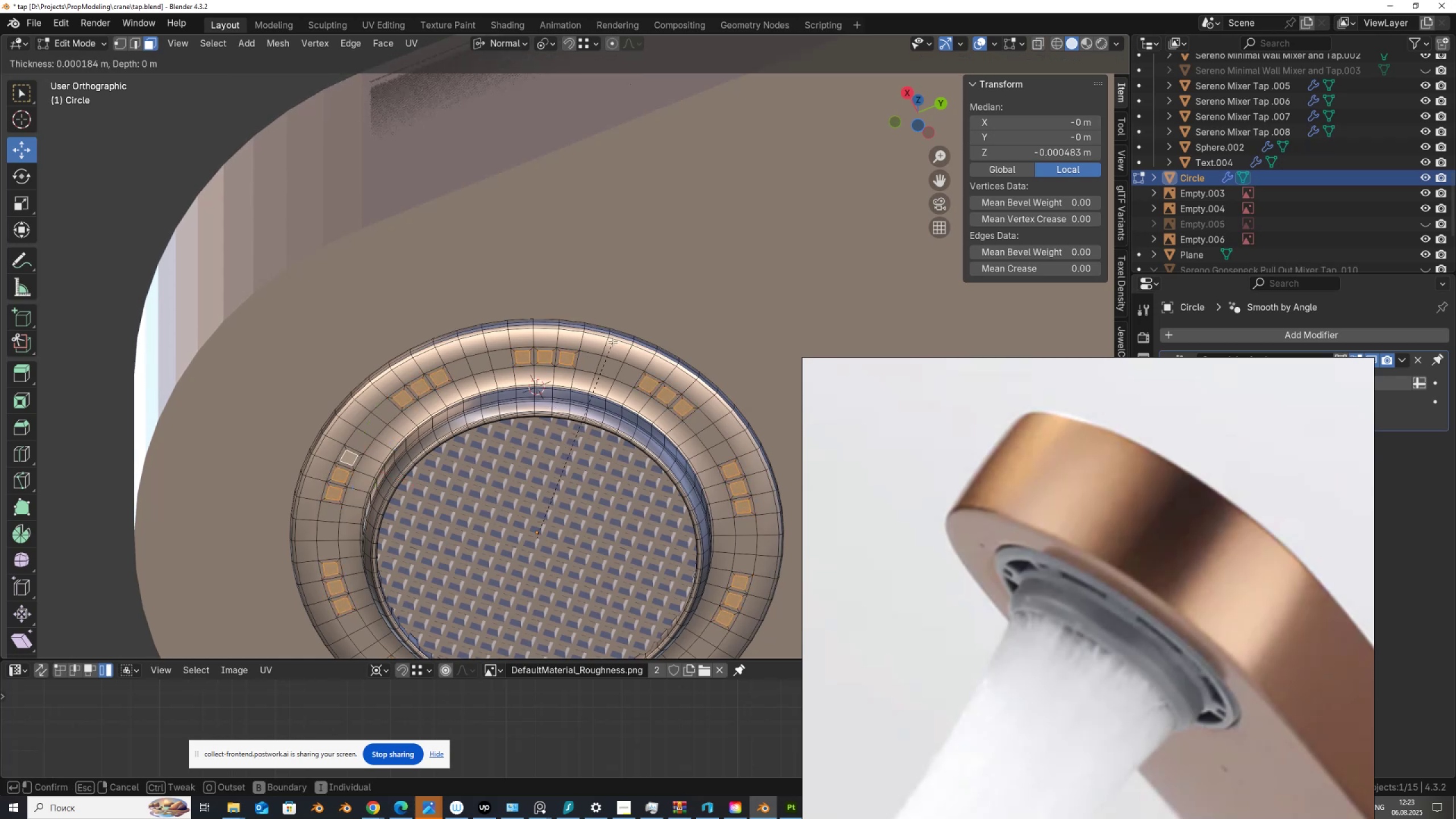 
left_click([614, 341])
 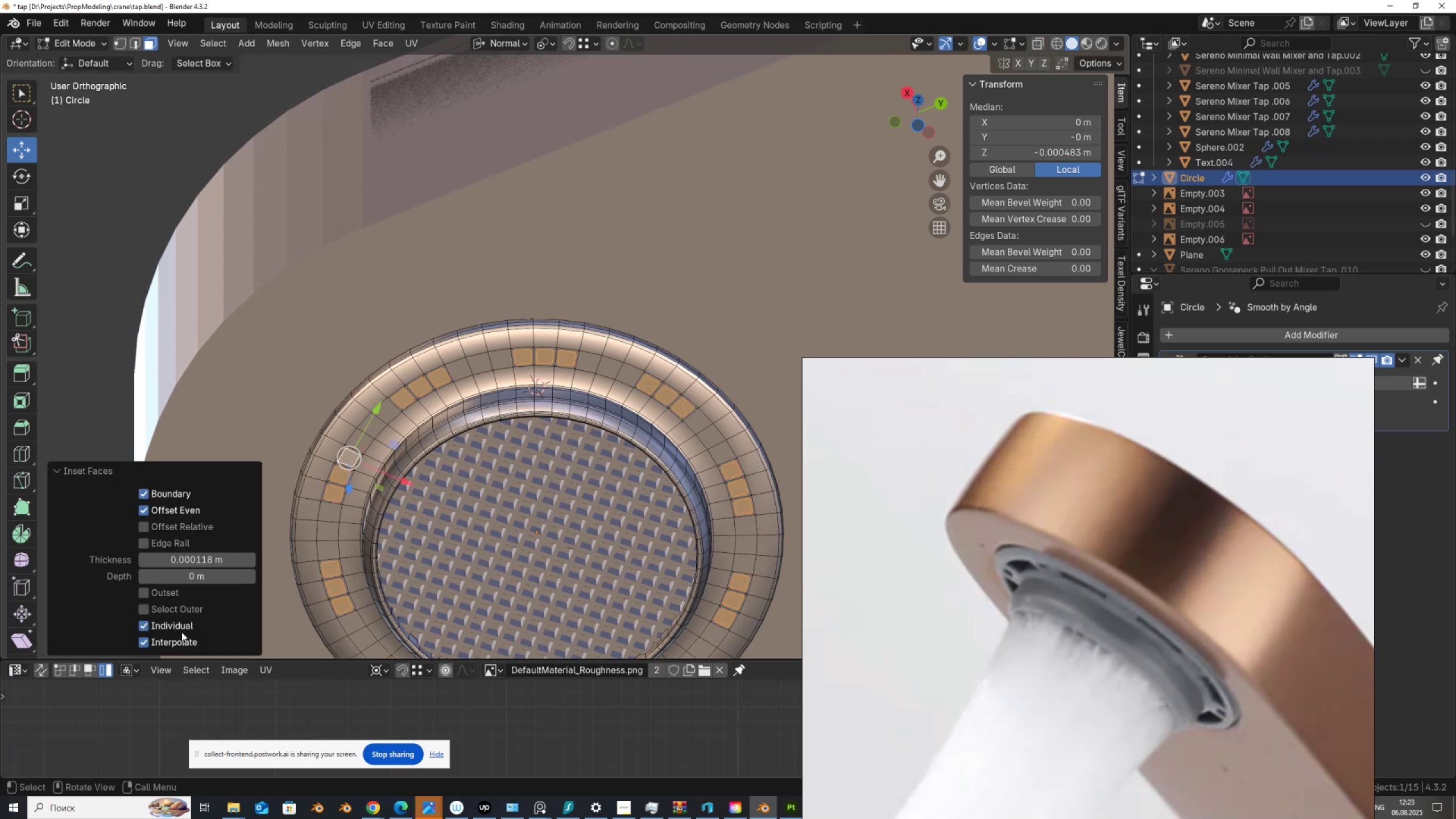 
left_click([183, 624])
 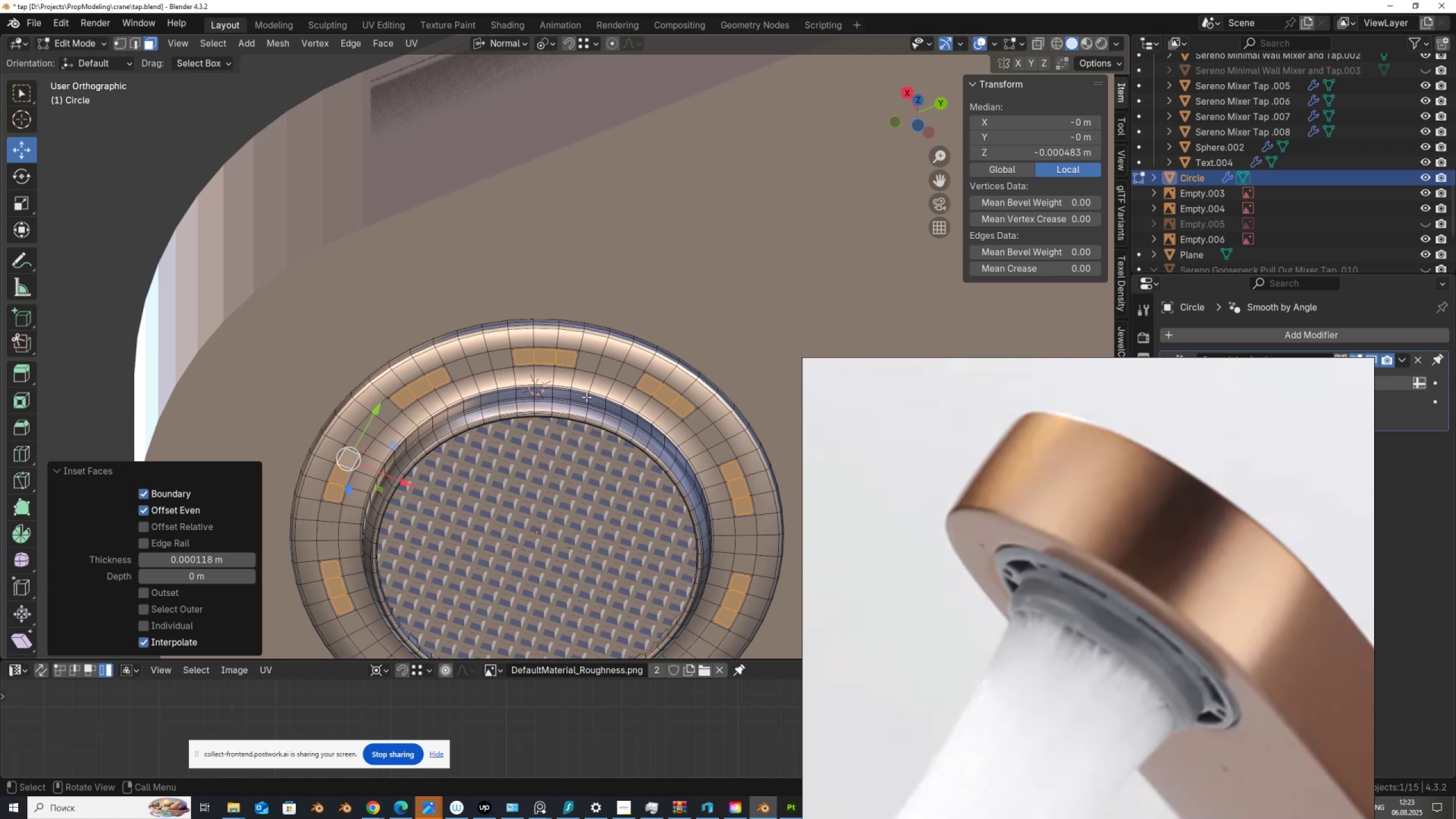 
key(I)
 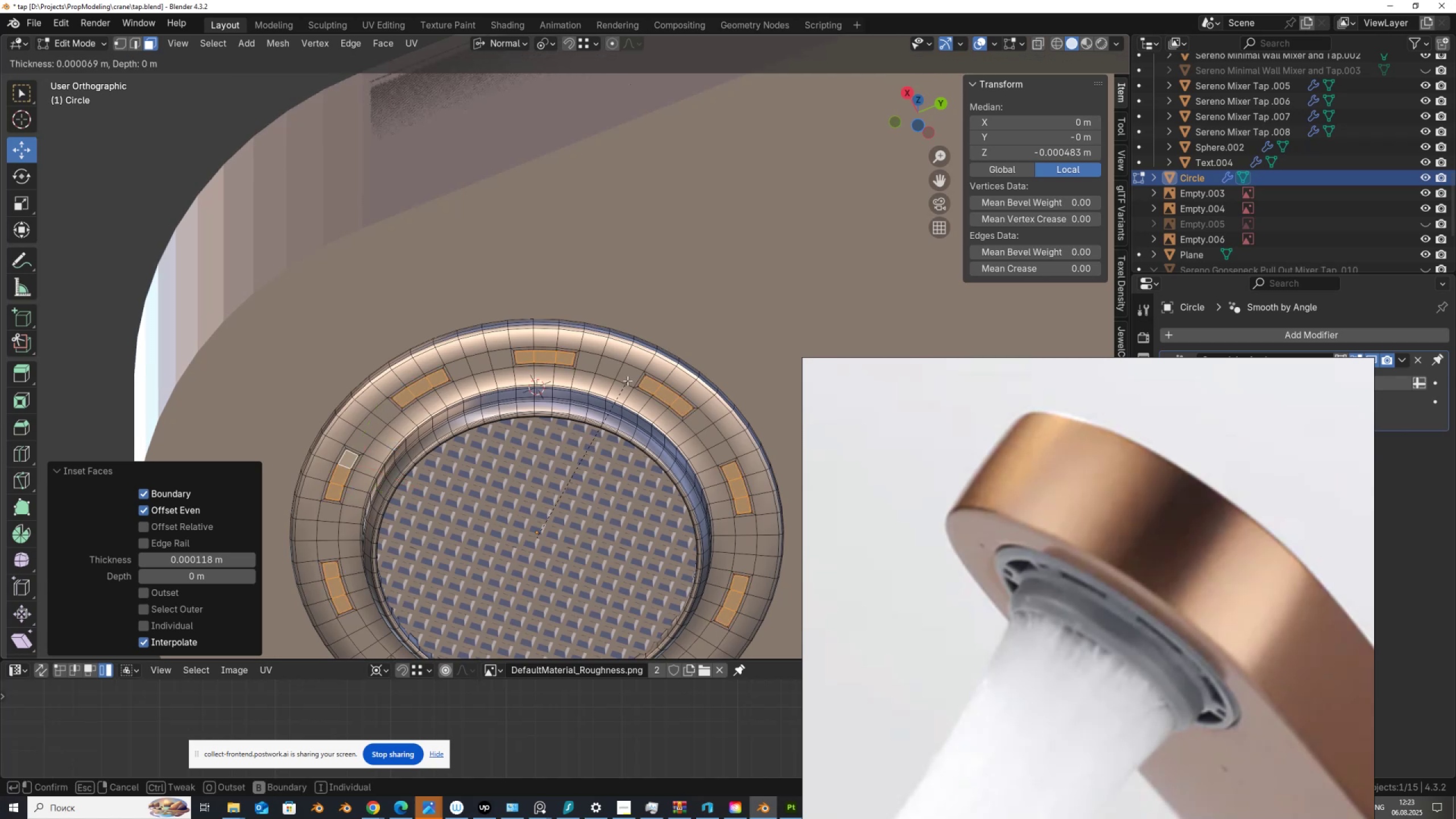 
left_click([627, 380])
 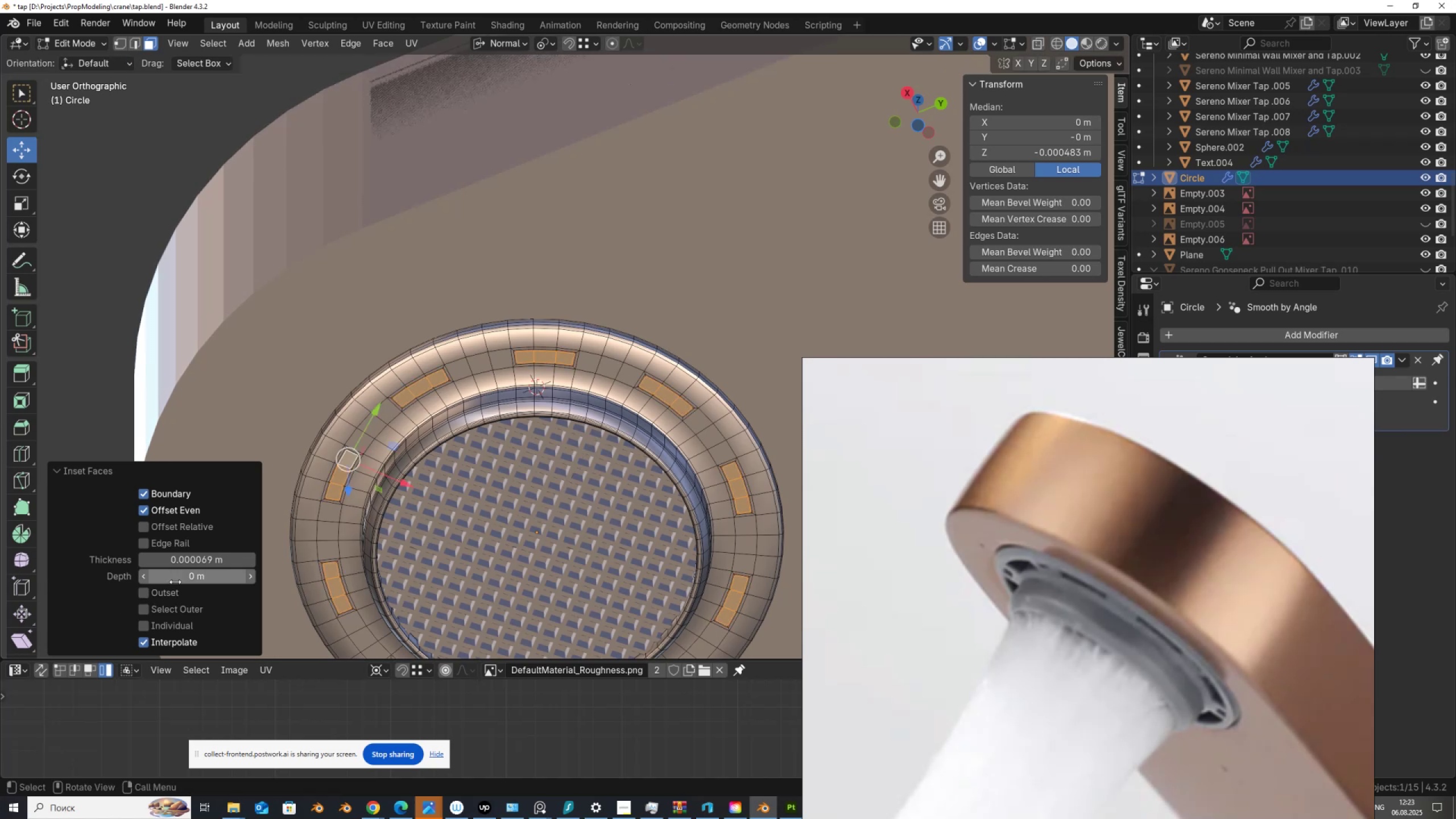 
left_click_drag(start_coordinate=[180, 574], to_coordinate=[184, 573])
 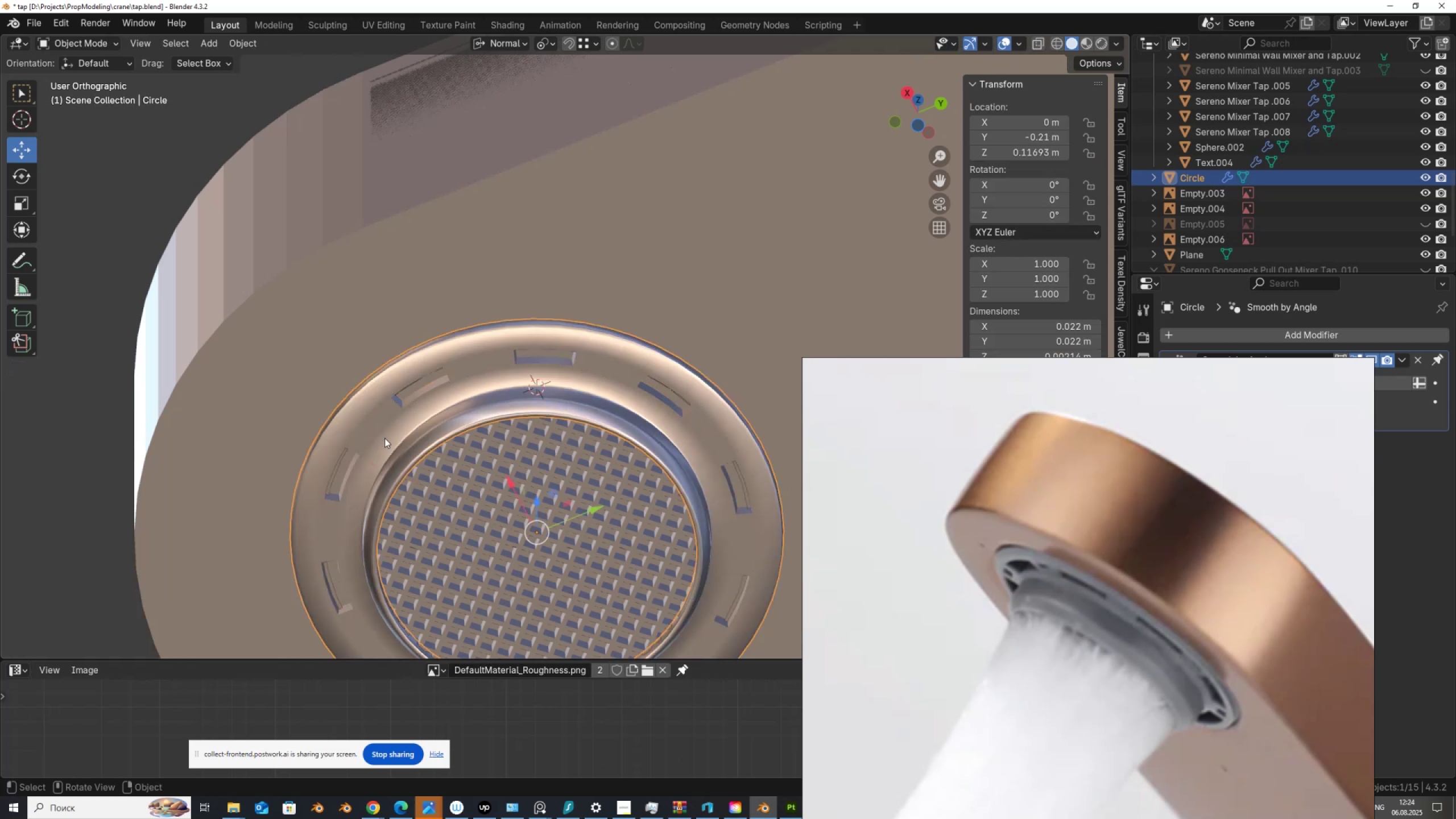 
hold_key(key=ShiftLeft, duration=1.52)
 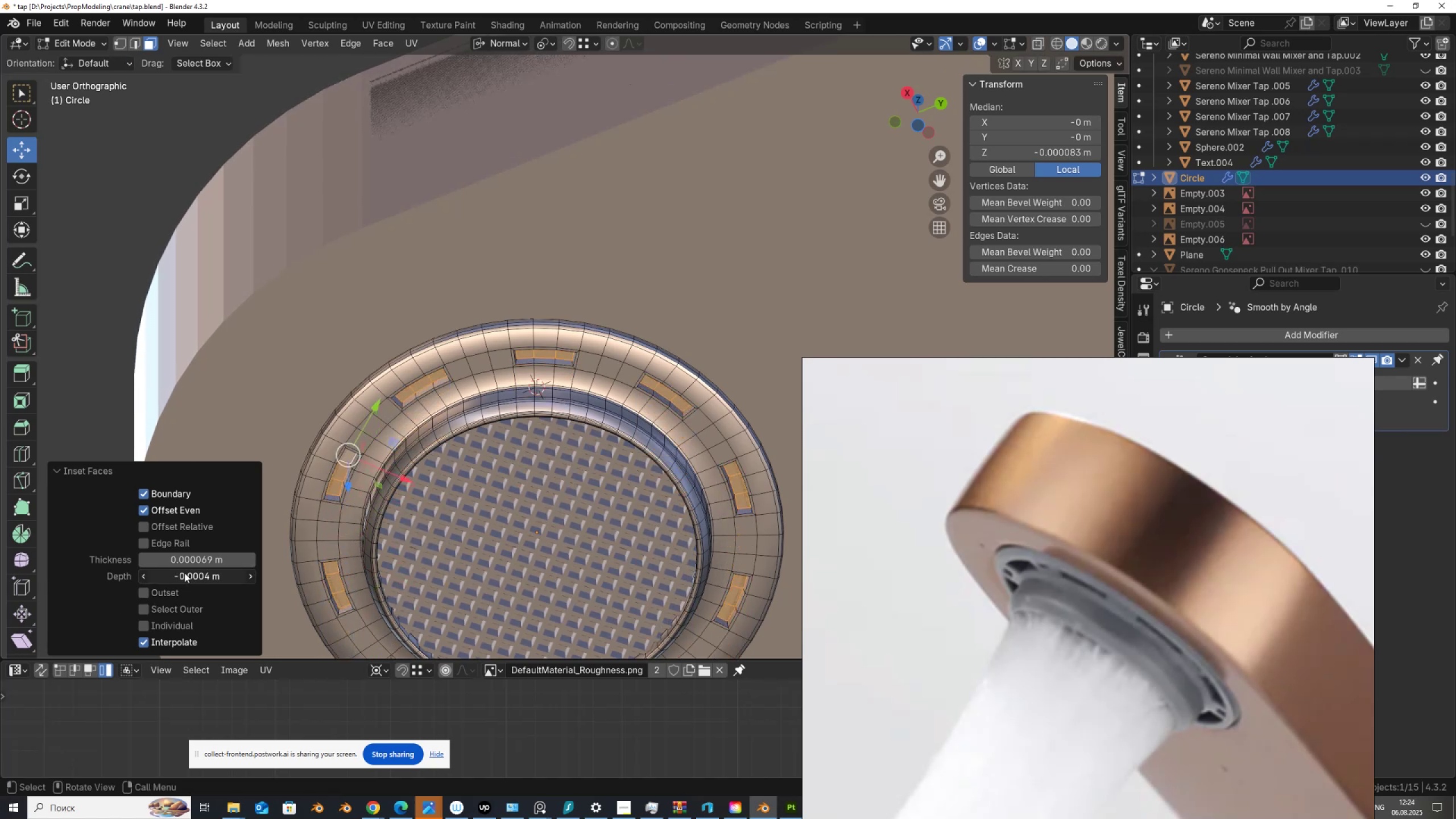 
hold_key(key=ShiftLeft, duration=1.52)
 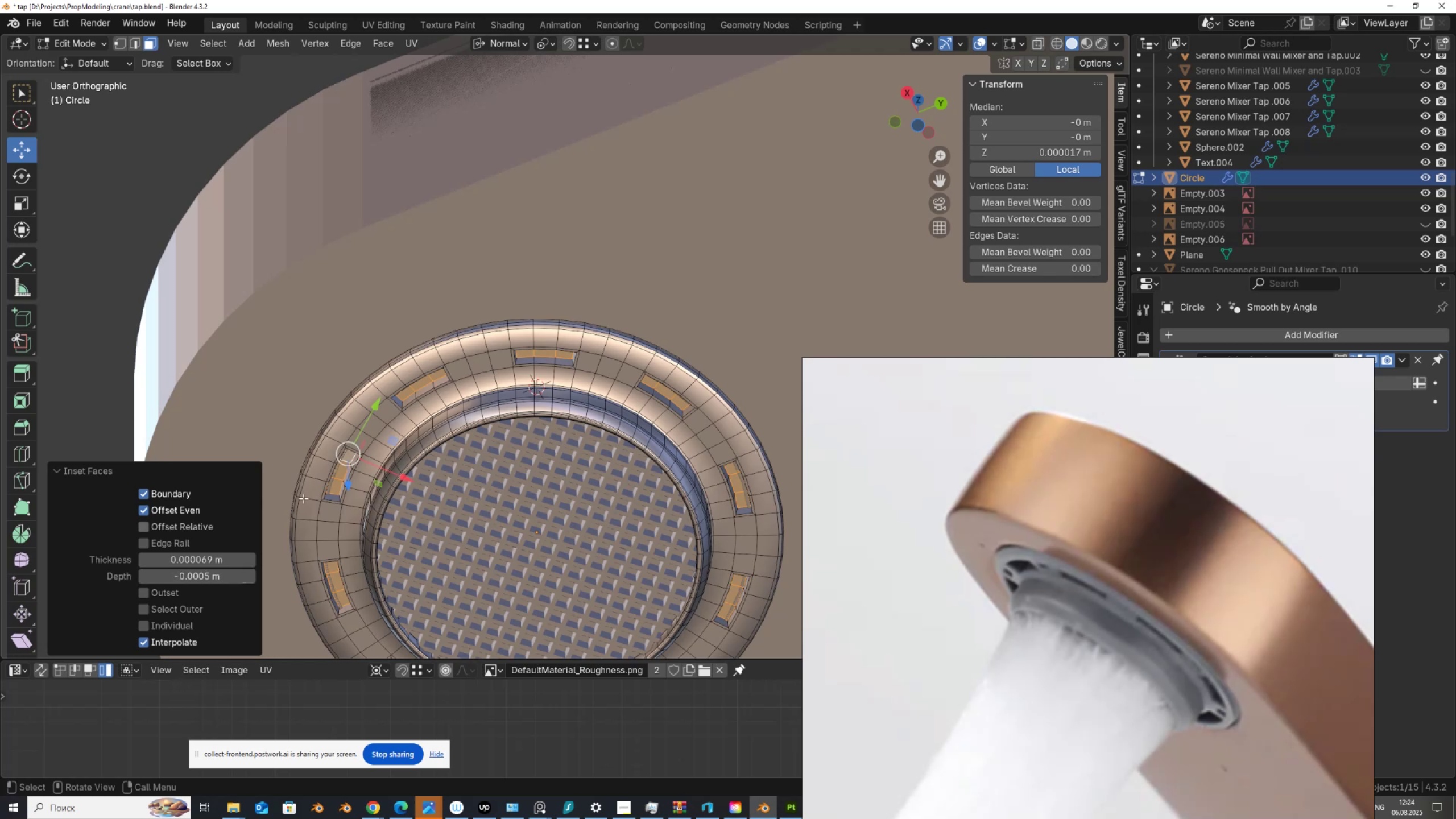 
hold_key(key=ShiftLeft, duration=0.38)
 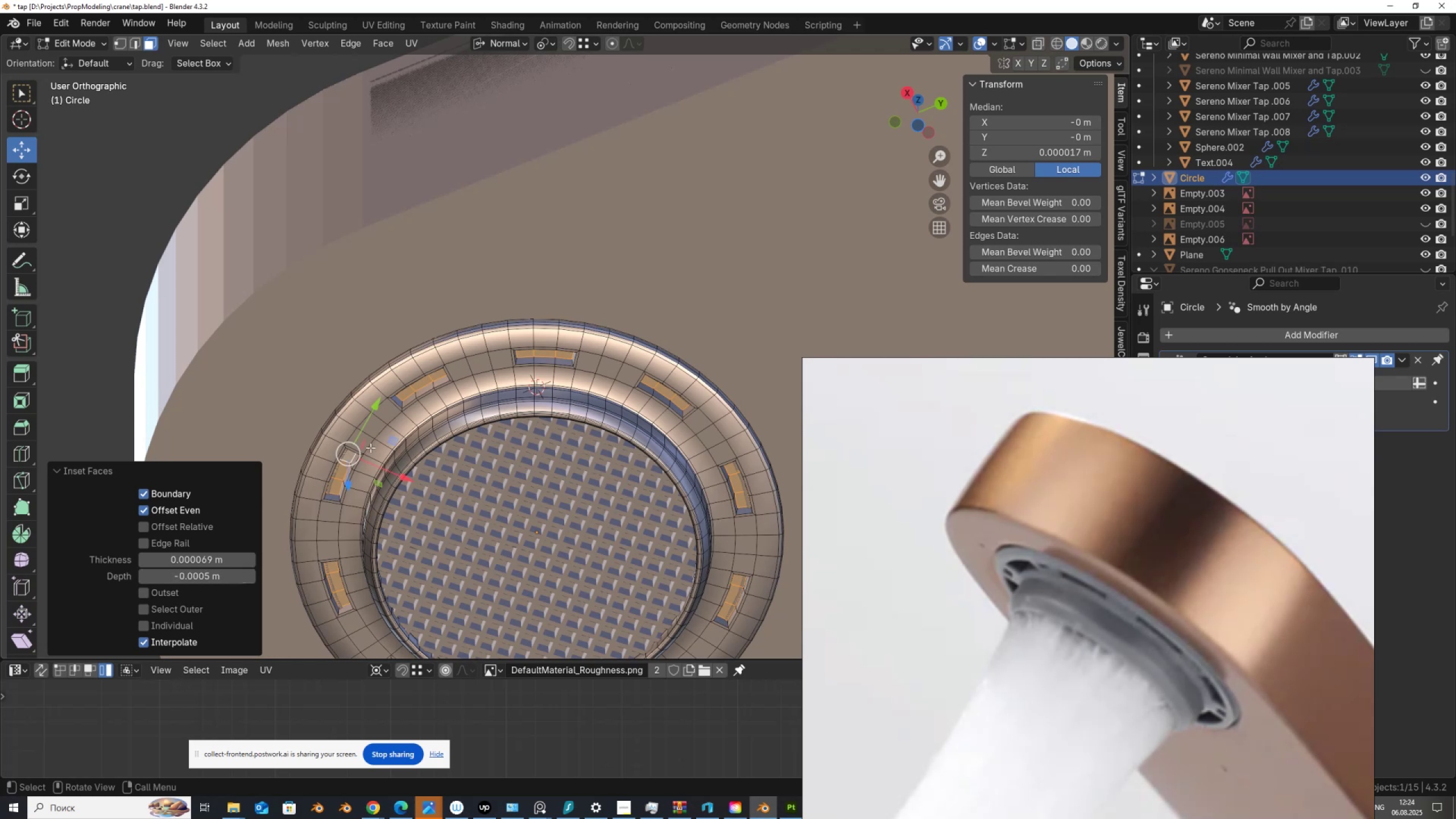 
key(Tab)
 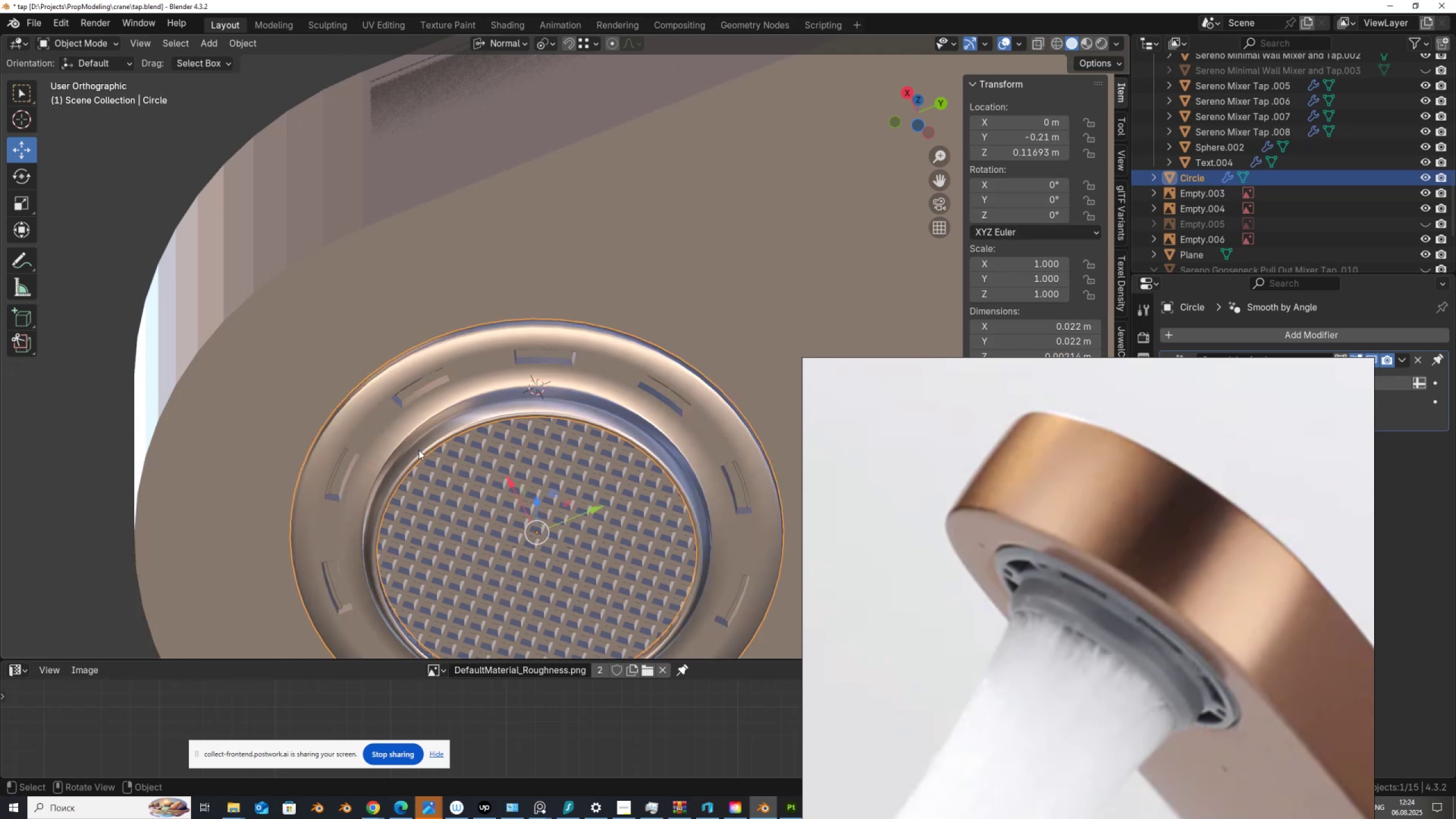 
scroll: coordinate [419, 450], scroll_direction: up, amount: 2.0
 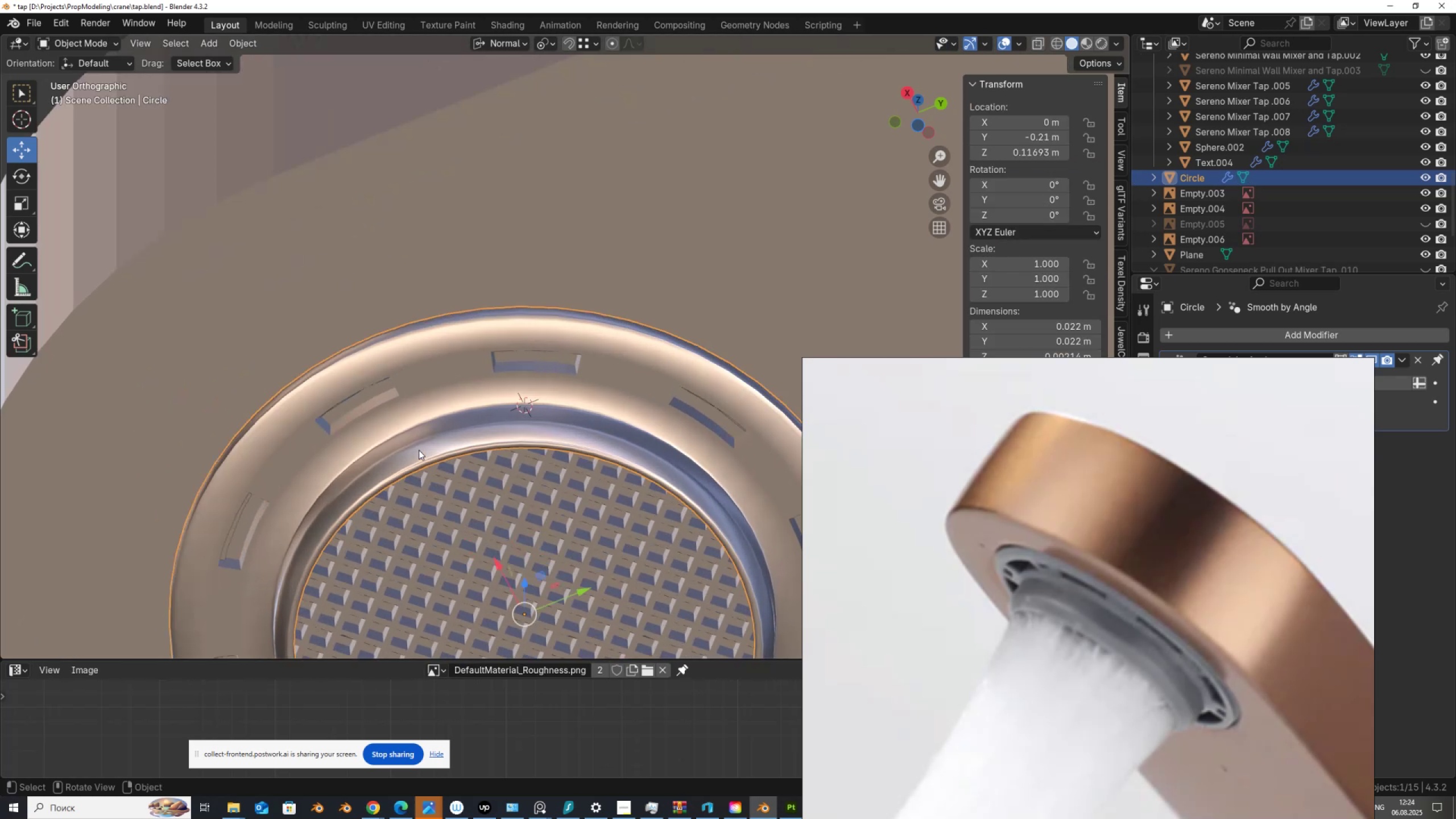 
key(Tab)
 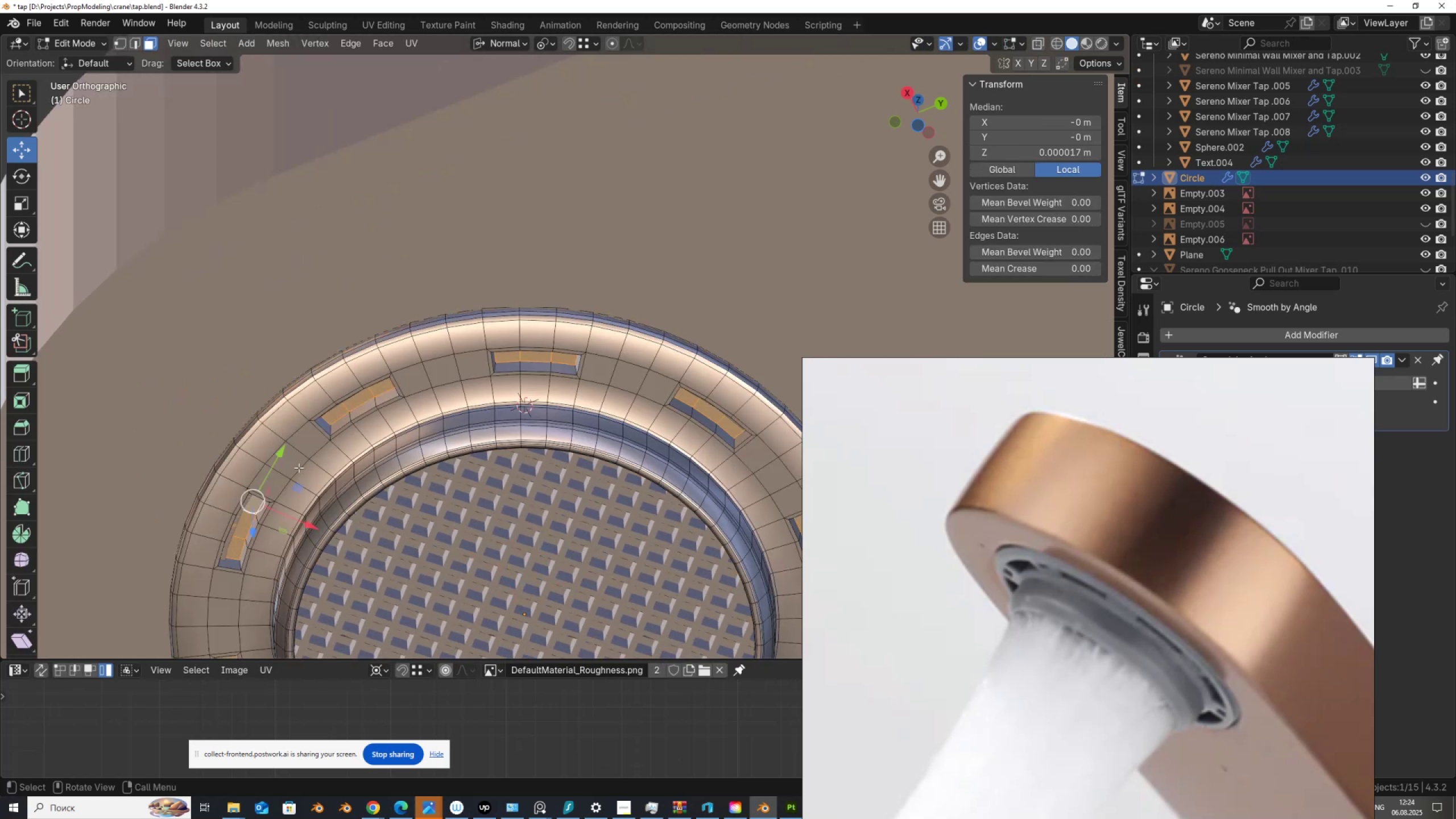 
left_click([291, 464])
 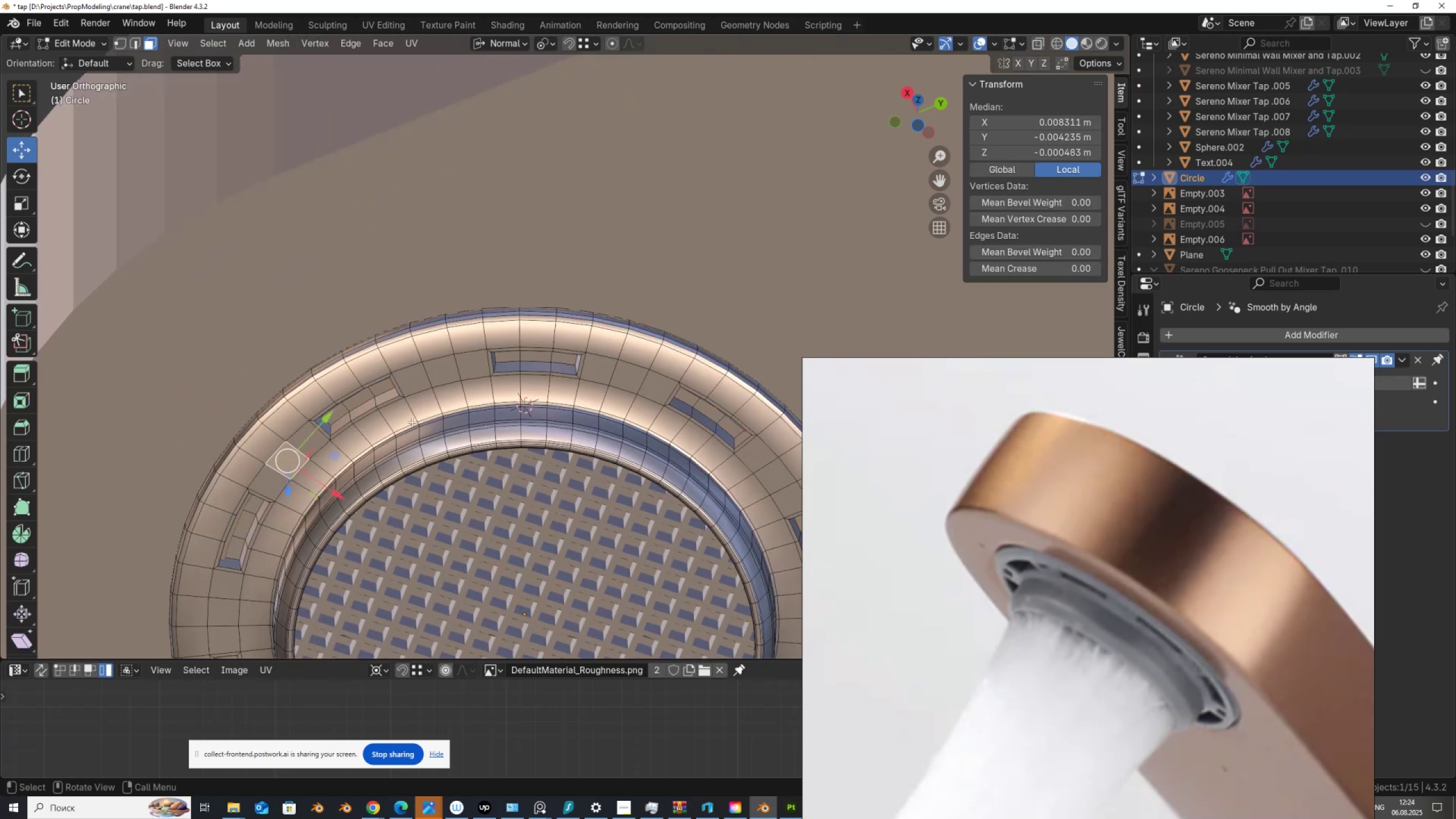 
hold_key(key=ShiftLeft, duration=0.6)
left_click([438, 376])
 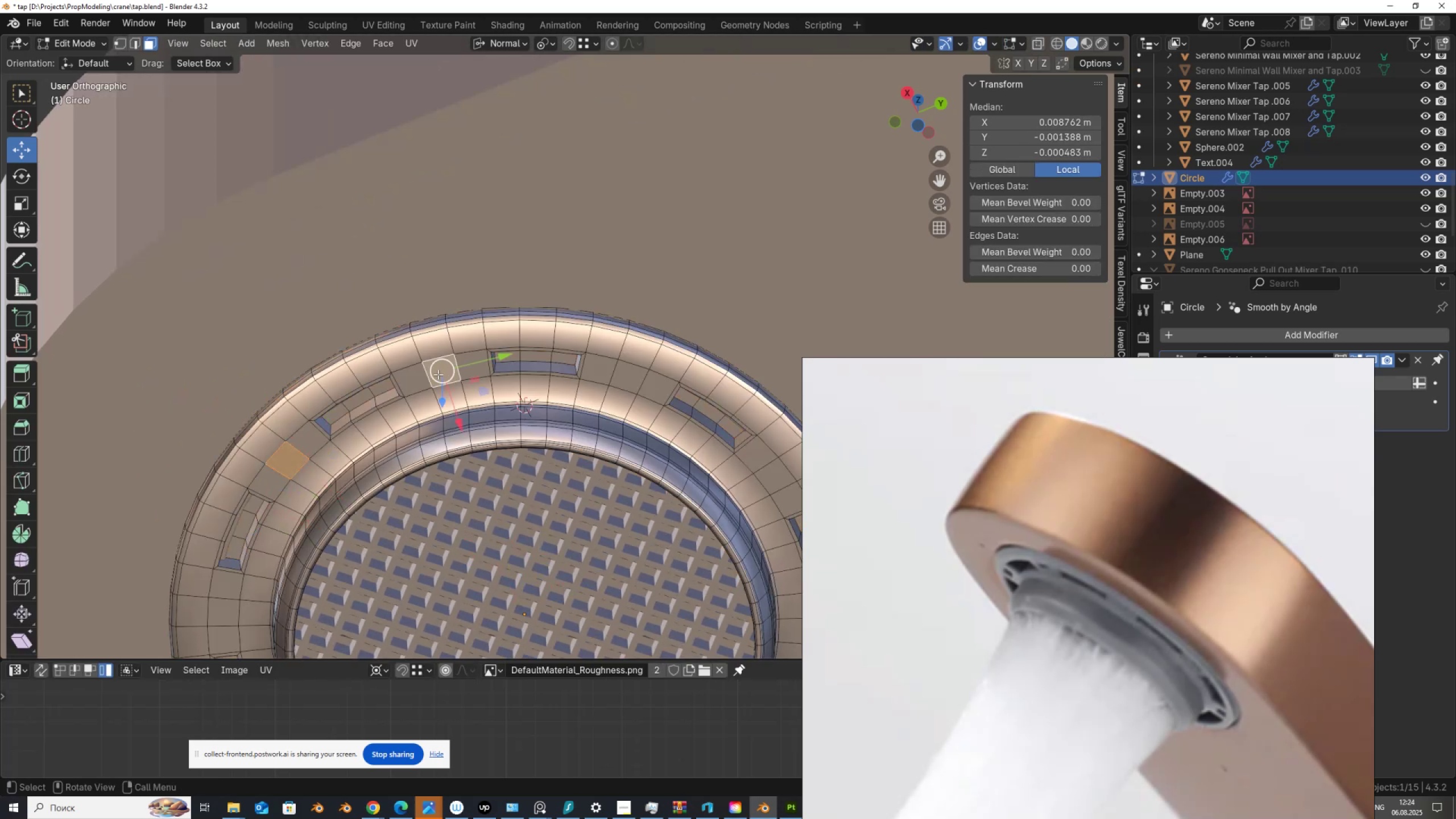 
key(Control+Shift+NumpadAdd)
 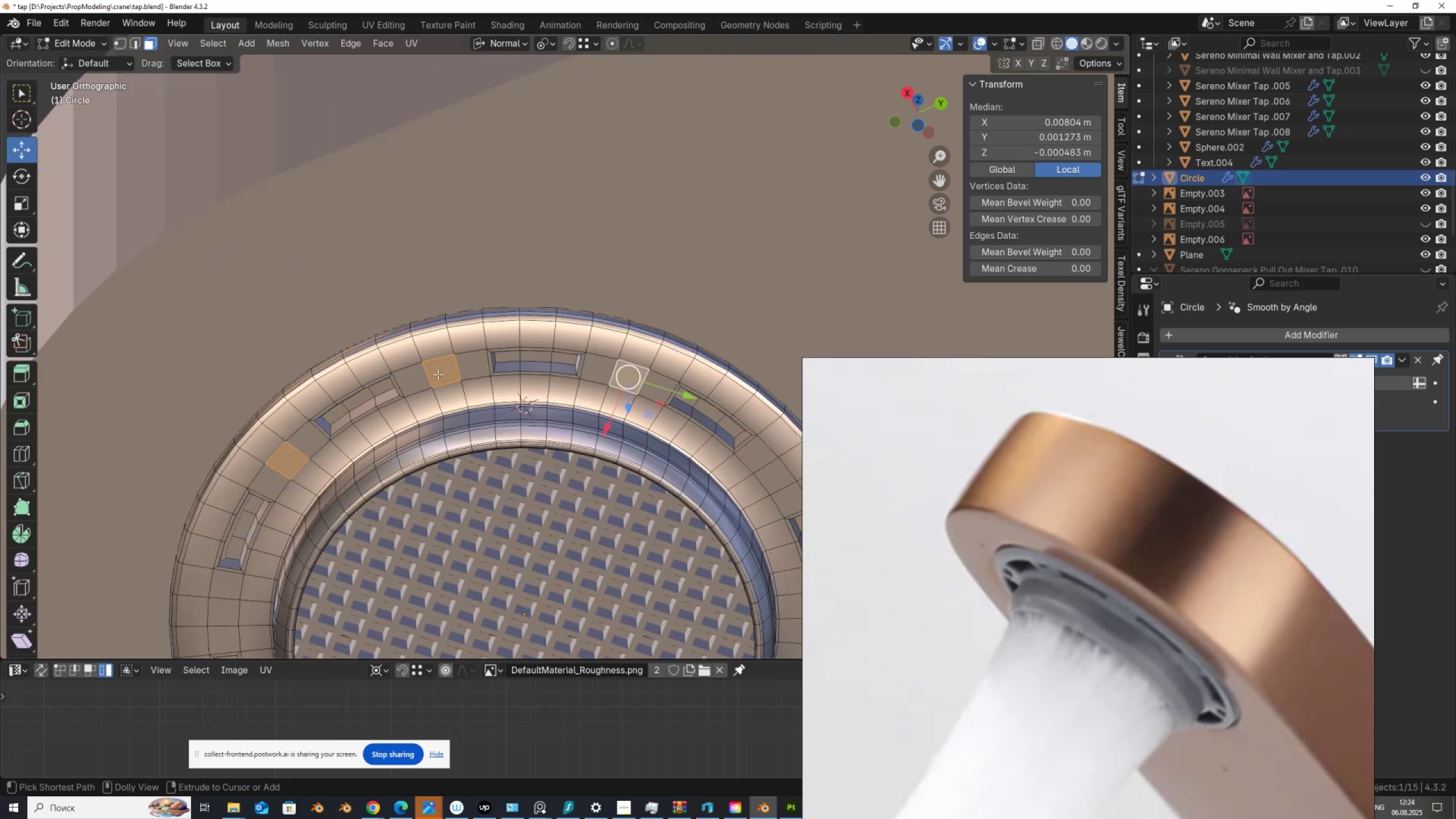 
key(Control+Shift+NumpadAdd)
 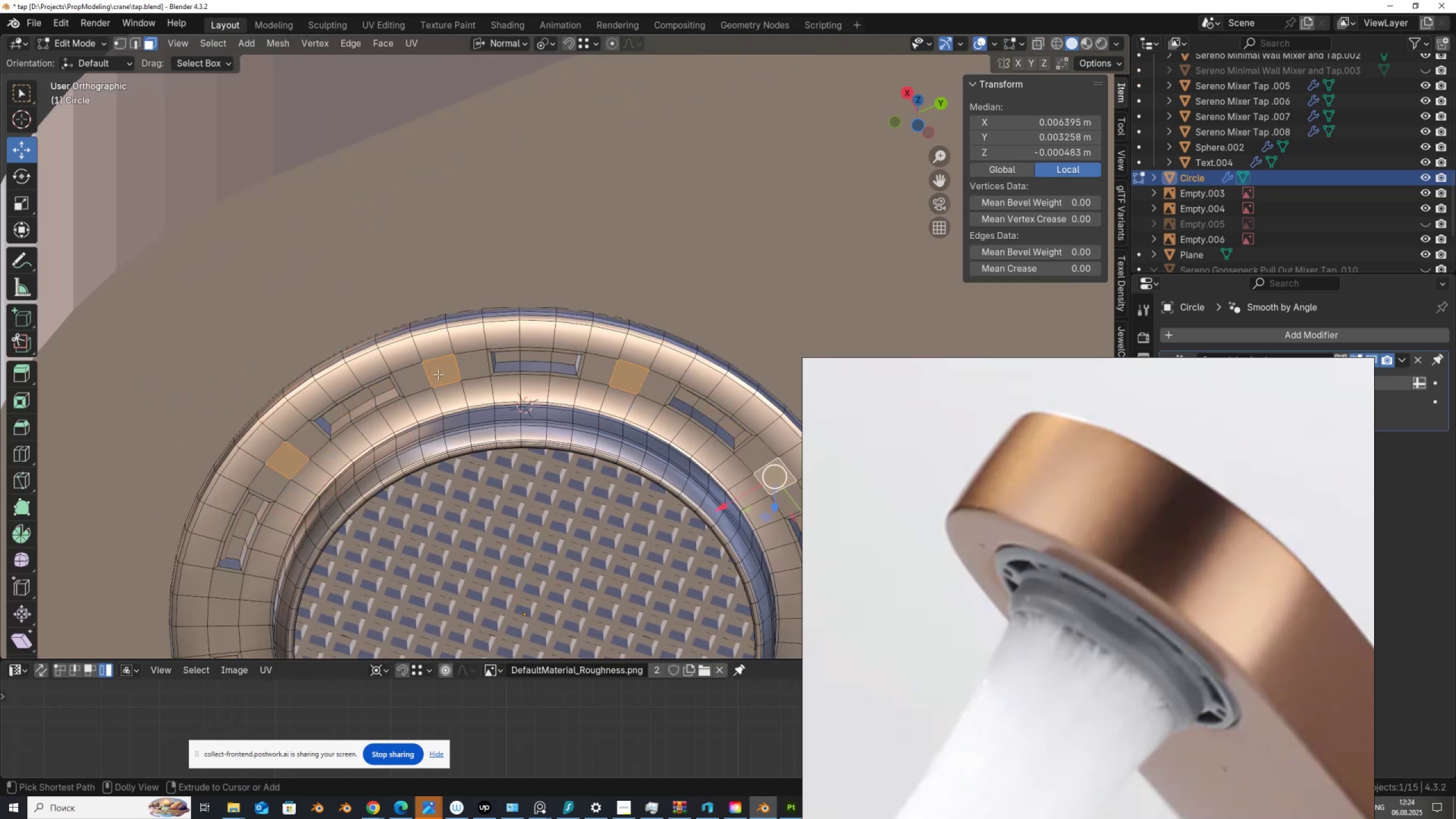 
key(Control+Shift+NumpadAdd)
 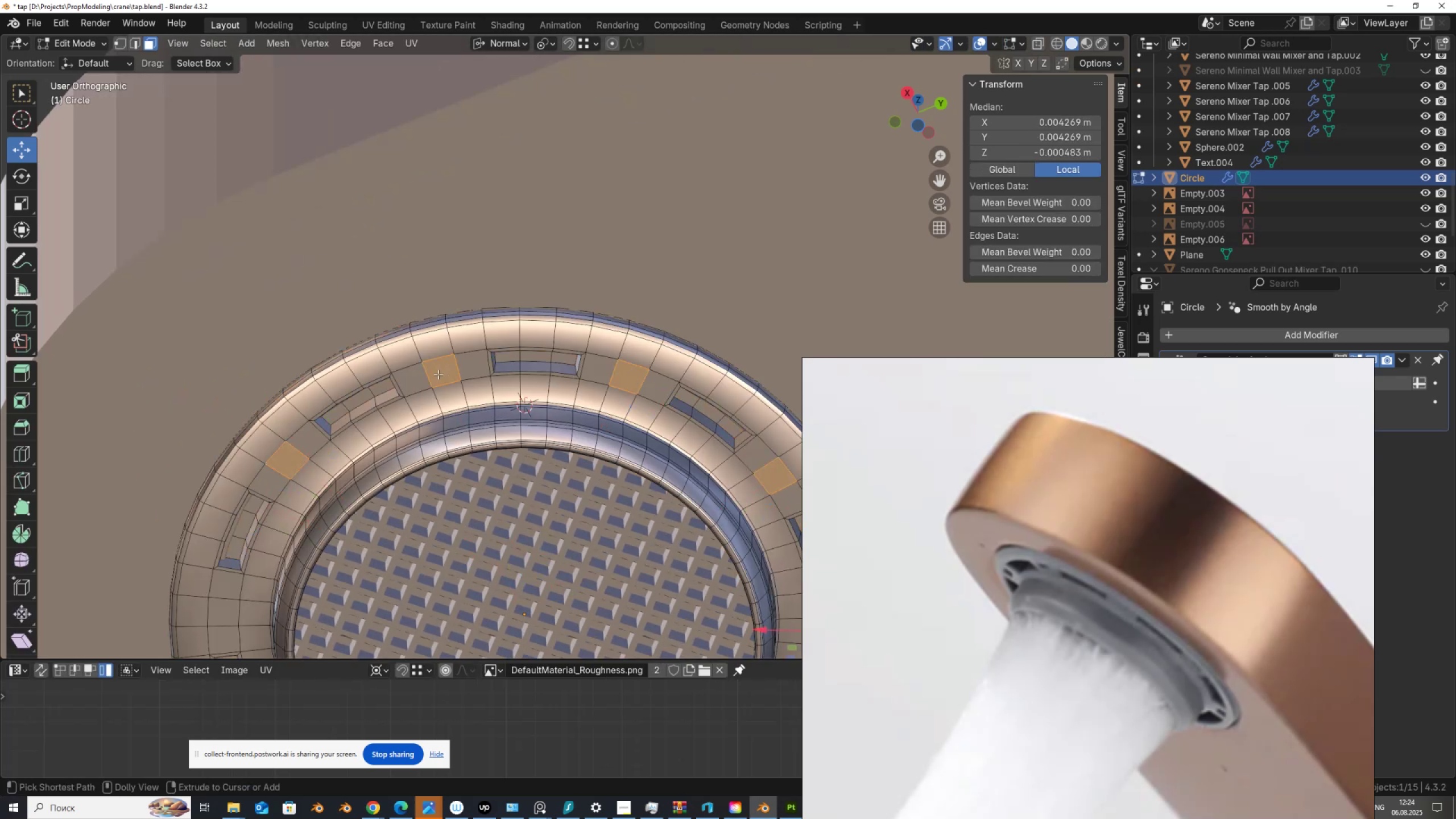 
key(Control+Shift+NumpadAdd)
 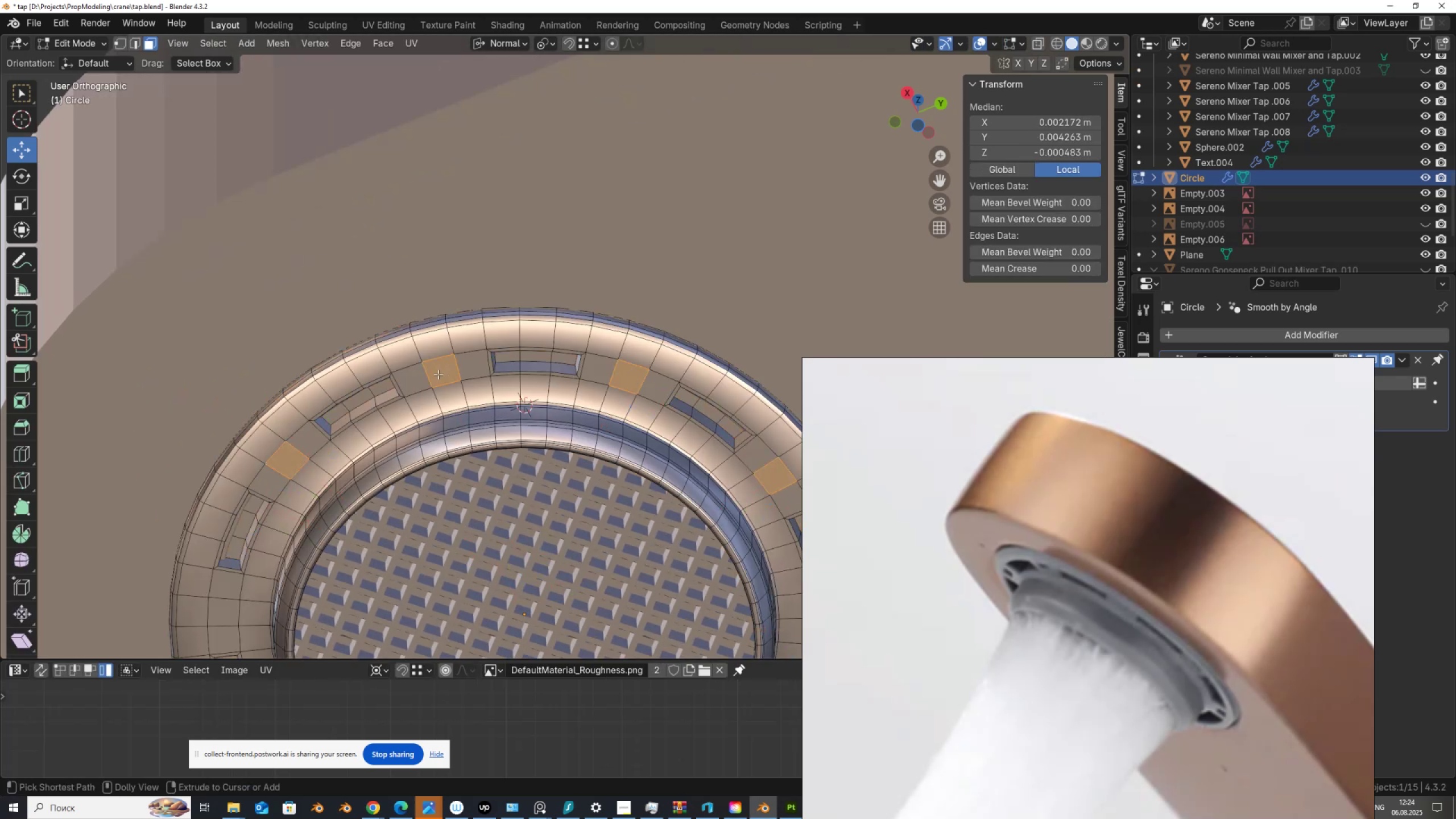 
key(Control+Shift+NumpadAdd)
 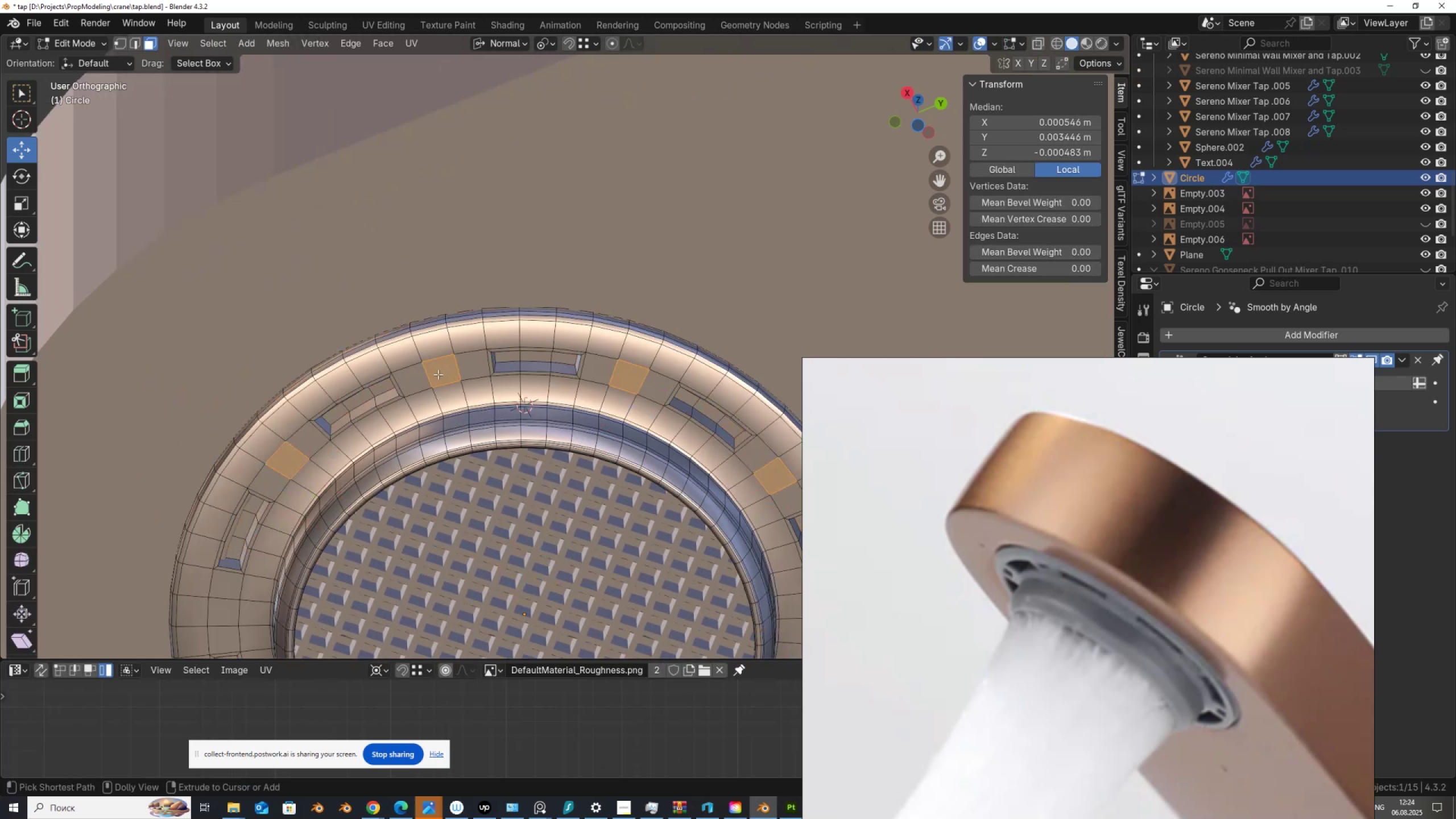 
key(Control+Shift+NumpadAdd)
 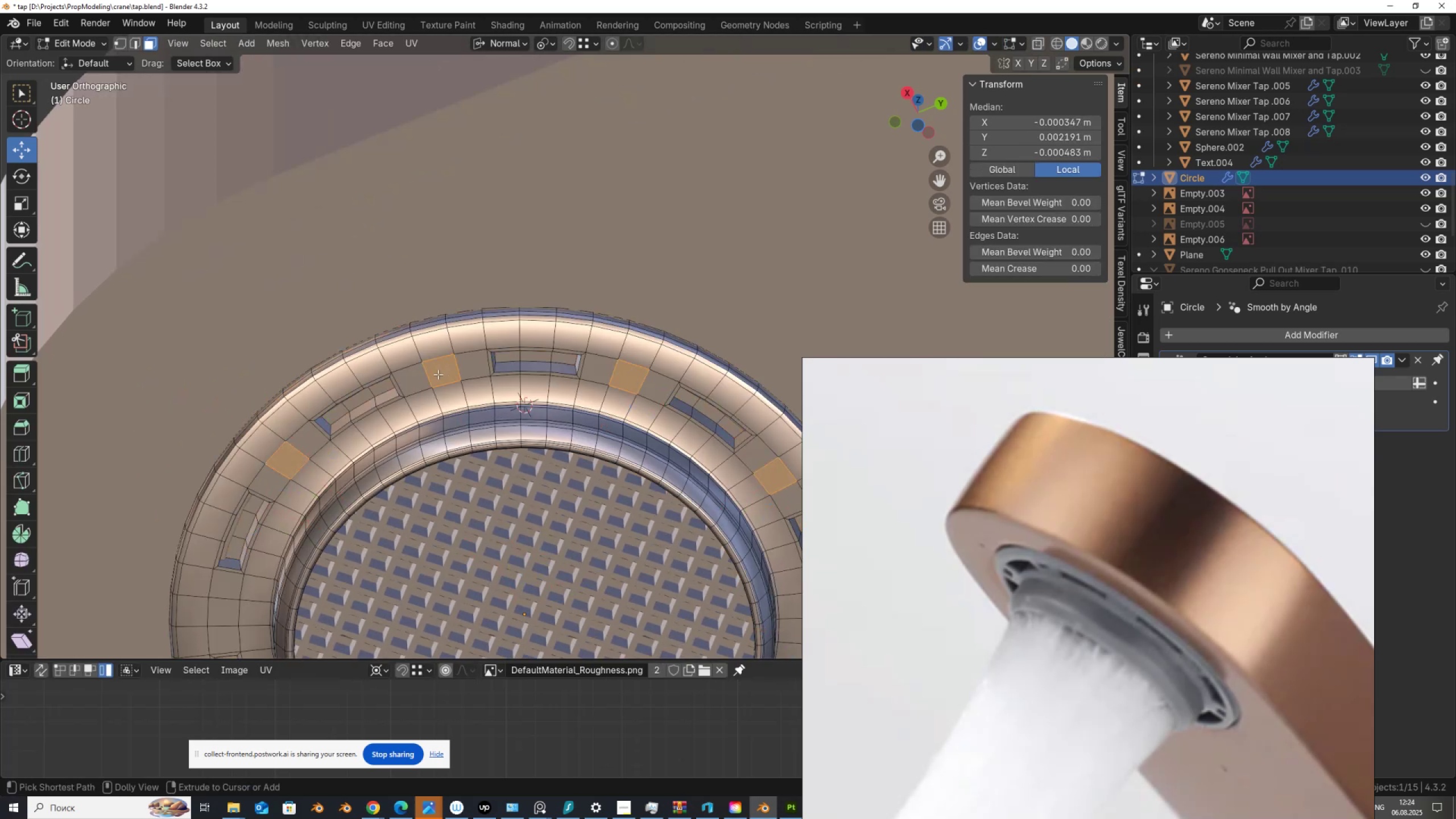 
key(Control+Shift+NumpadAdd)
 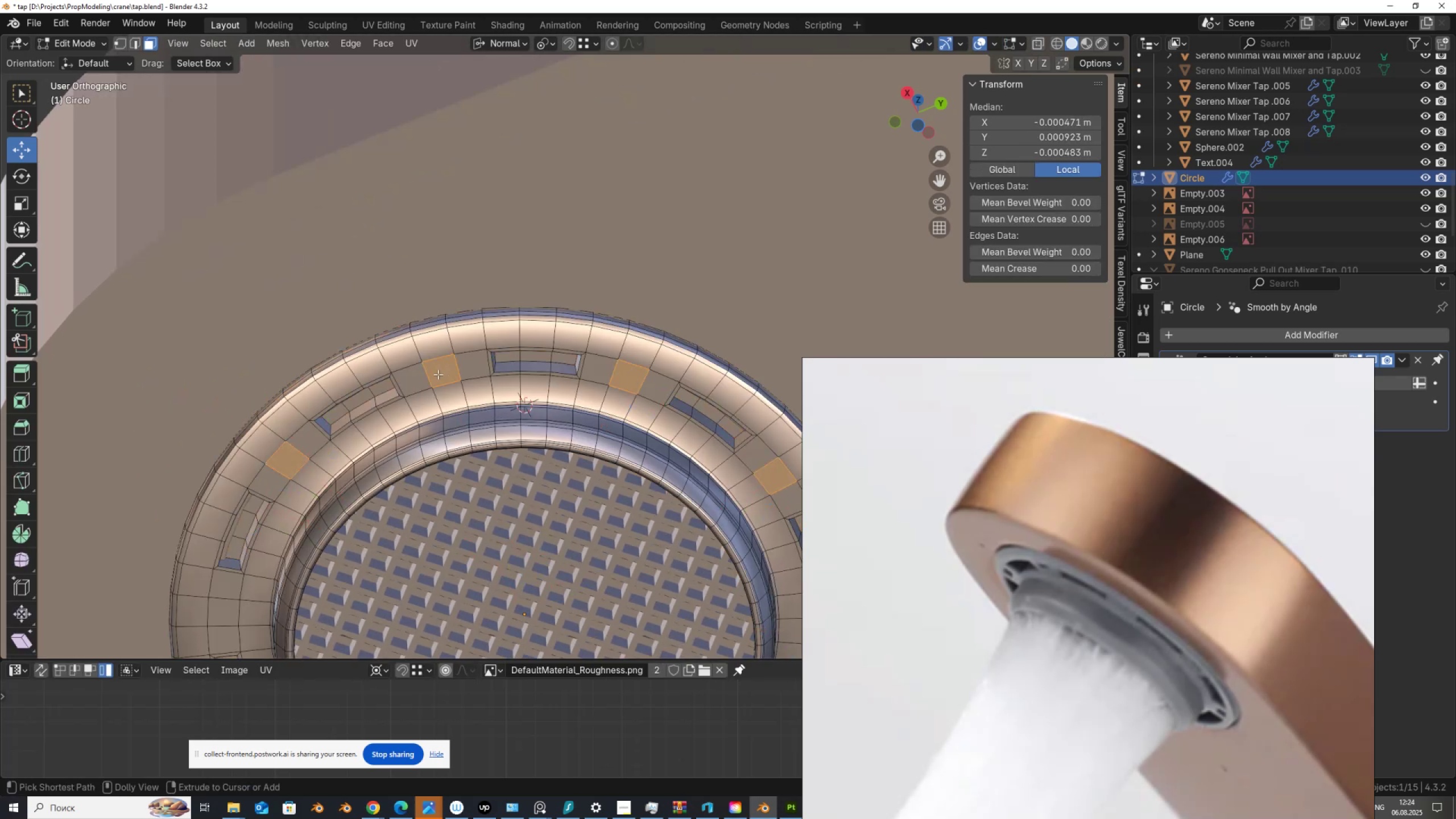 
key(Control+Shift+NumpadAdd)
 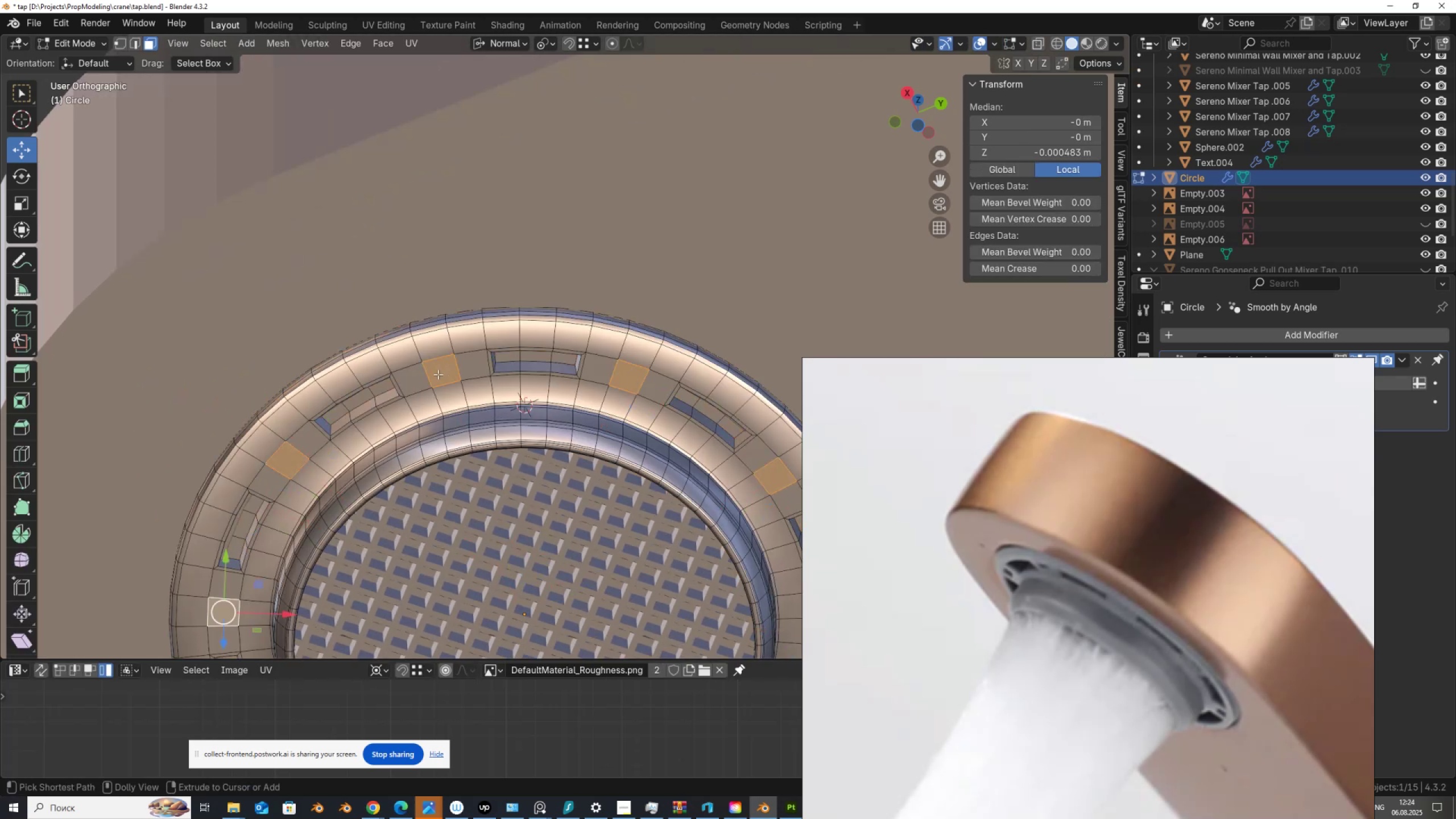 
key(Control+Shift+NumpadAdd)
 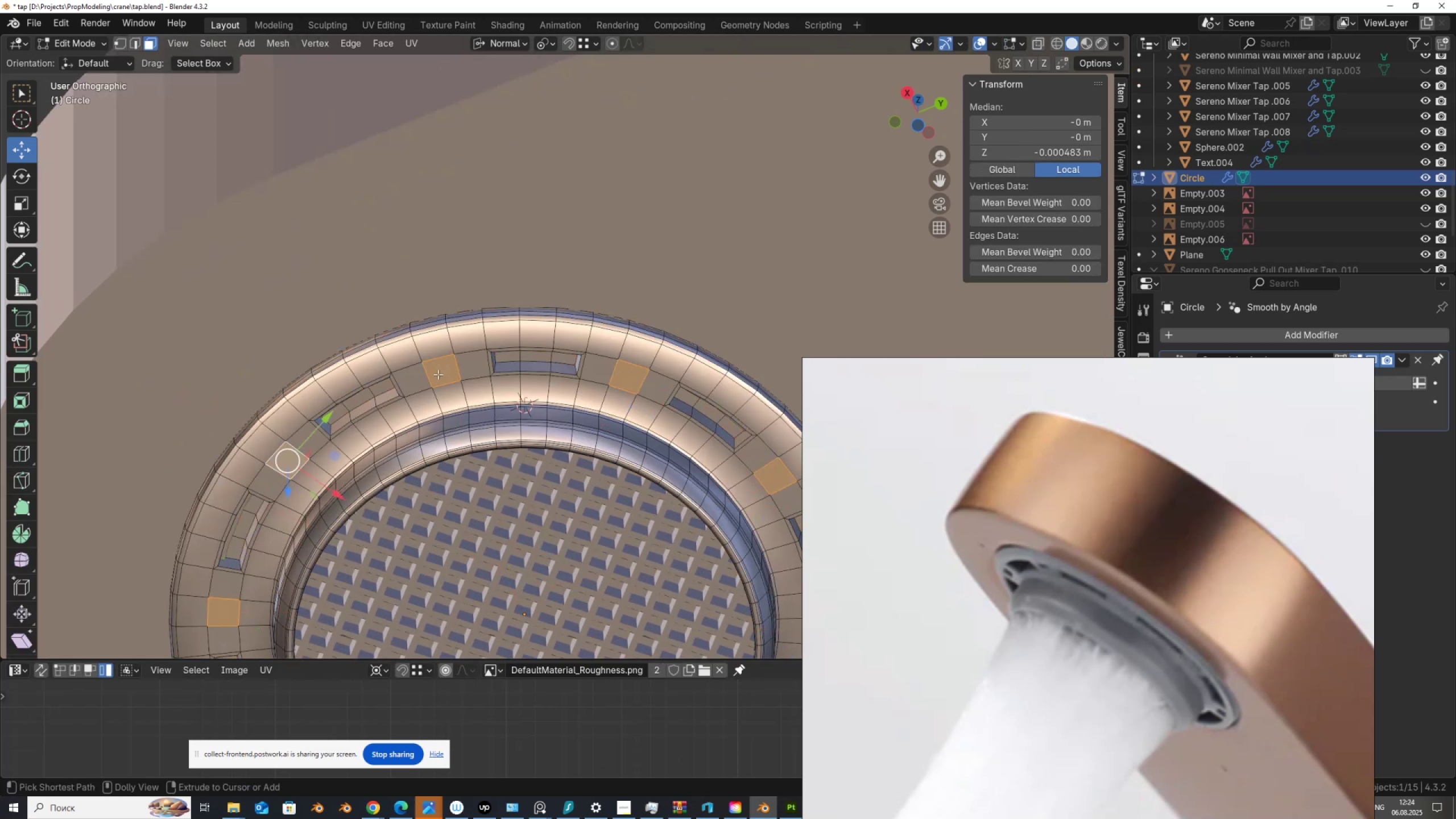 
key(Control+Shift+NumpadAdd)
 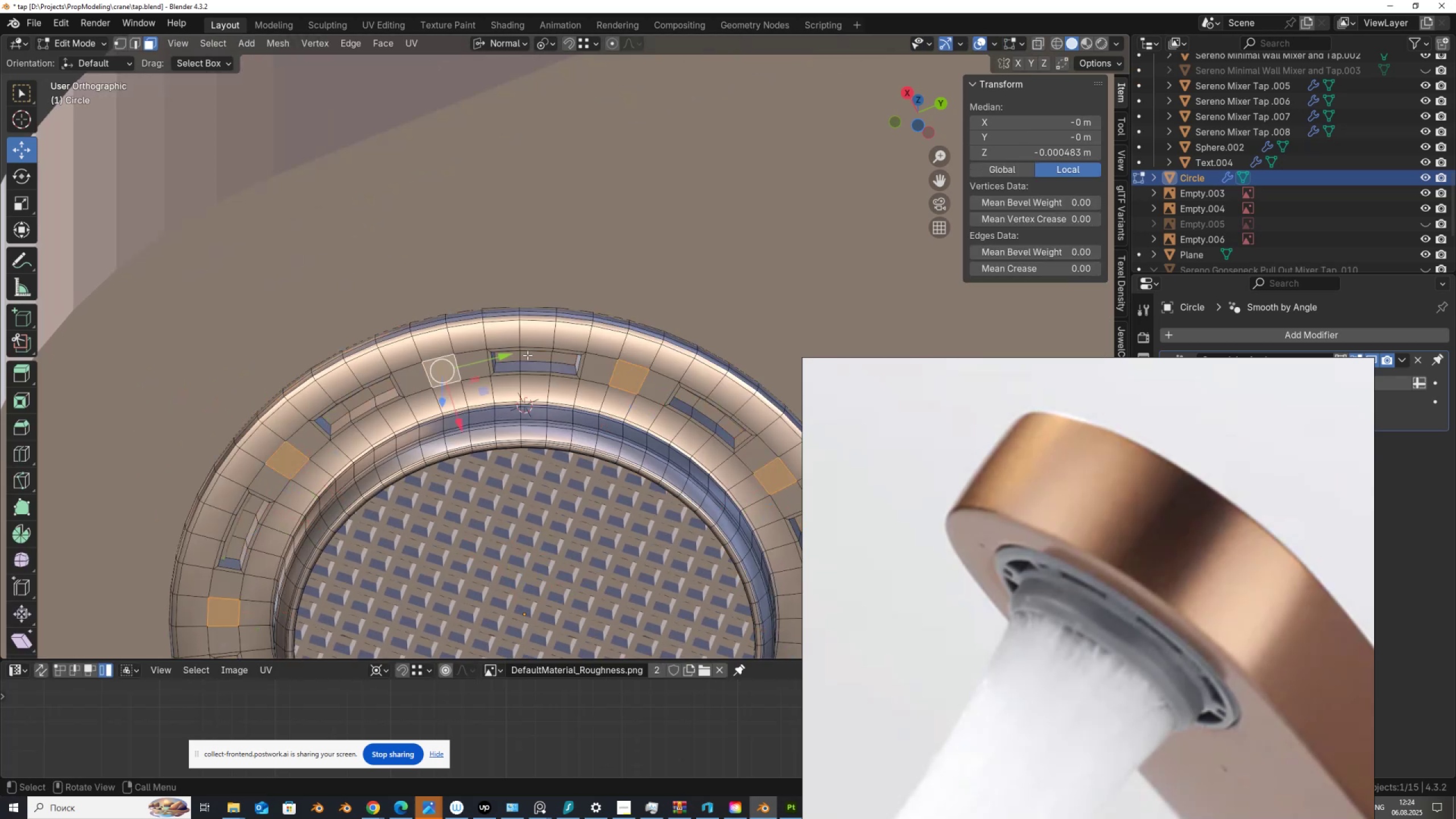 
key(I)
 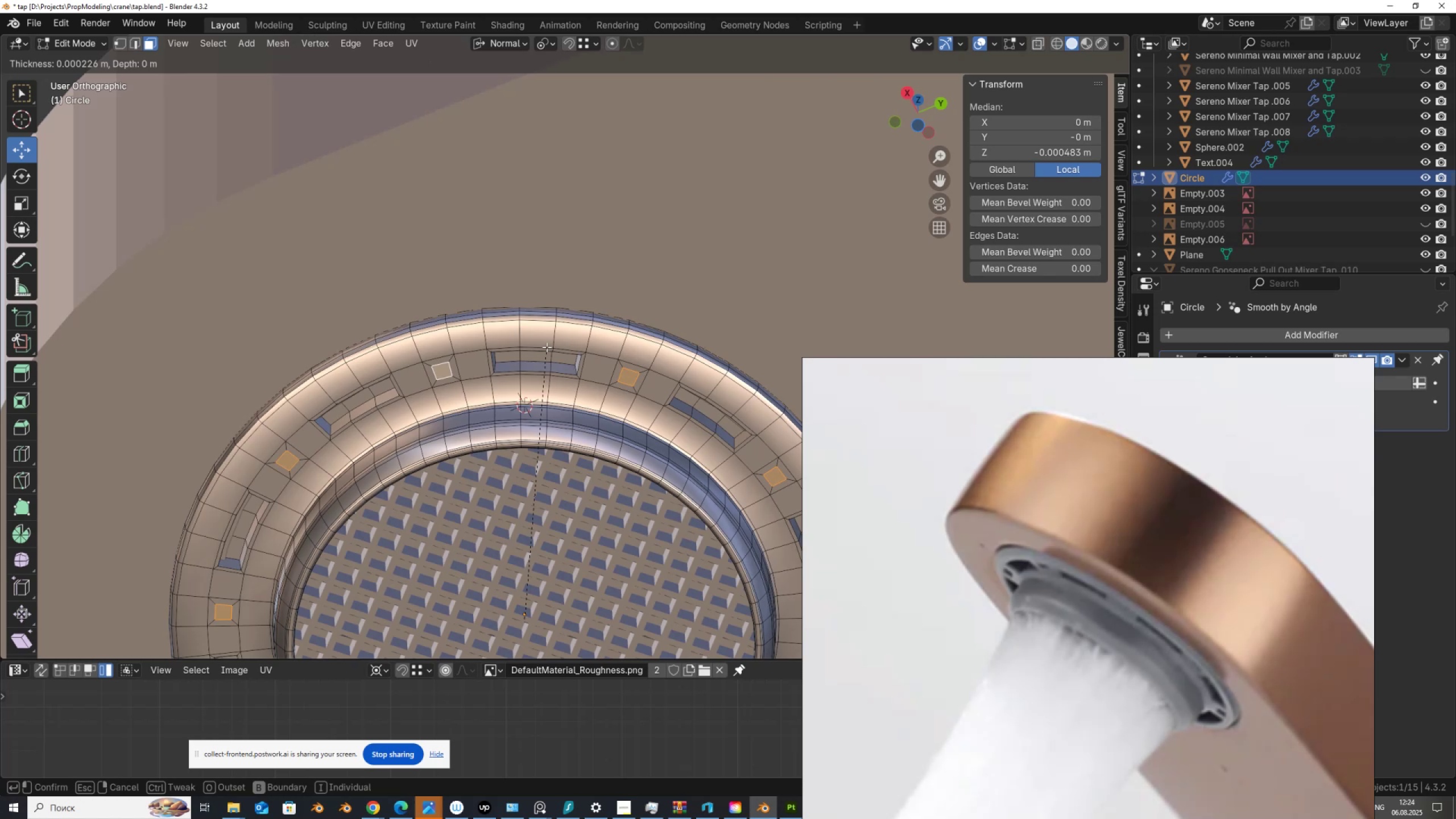 
left_click([547, 347])
 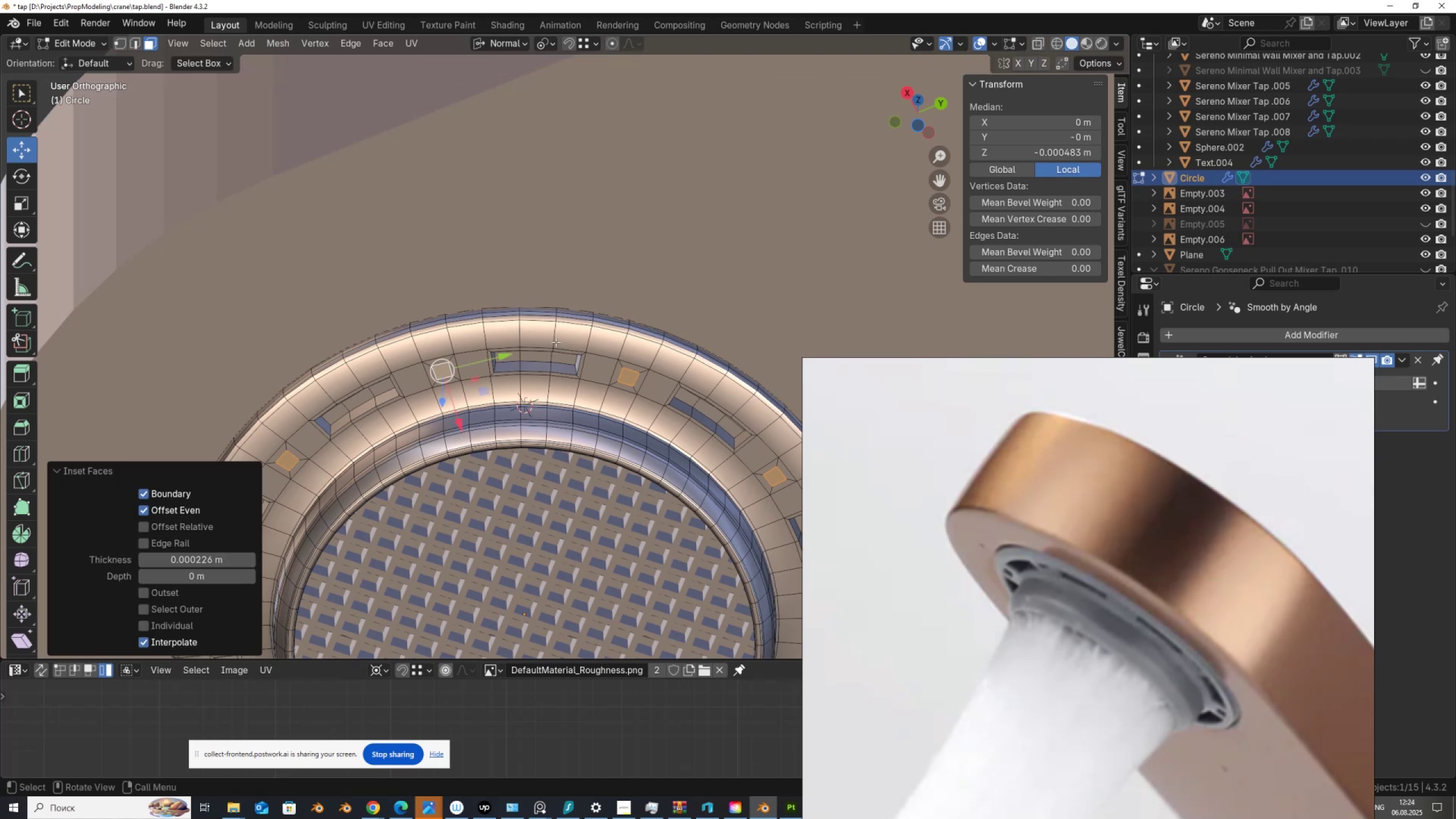 
key(I)
 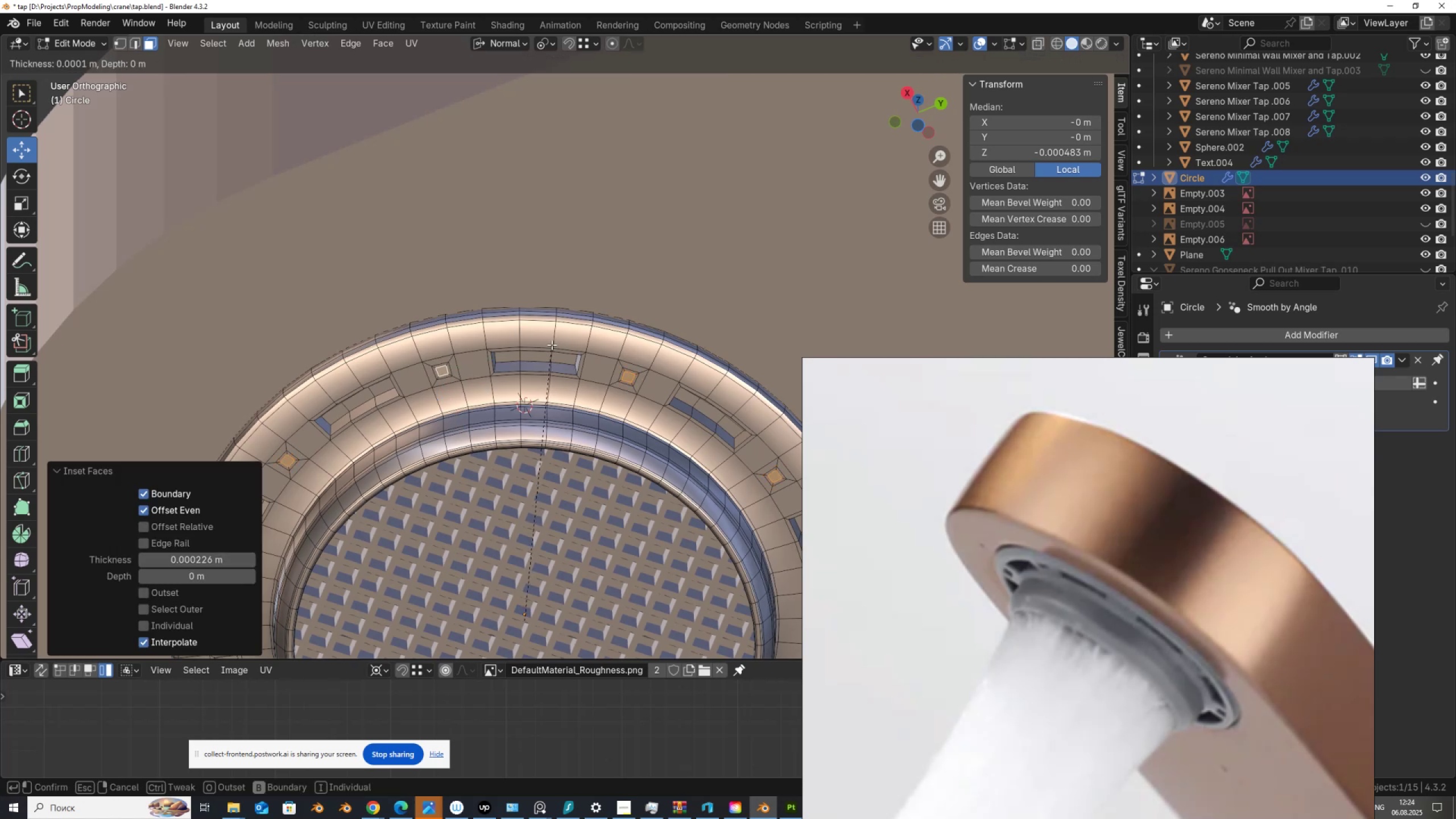 
left_click([552, 345])
 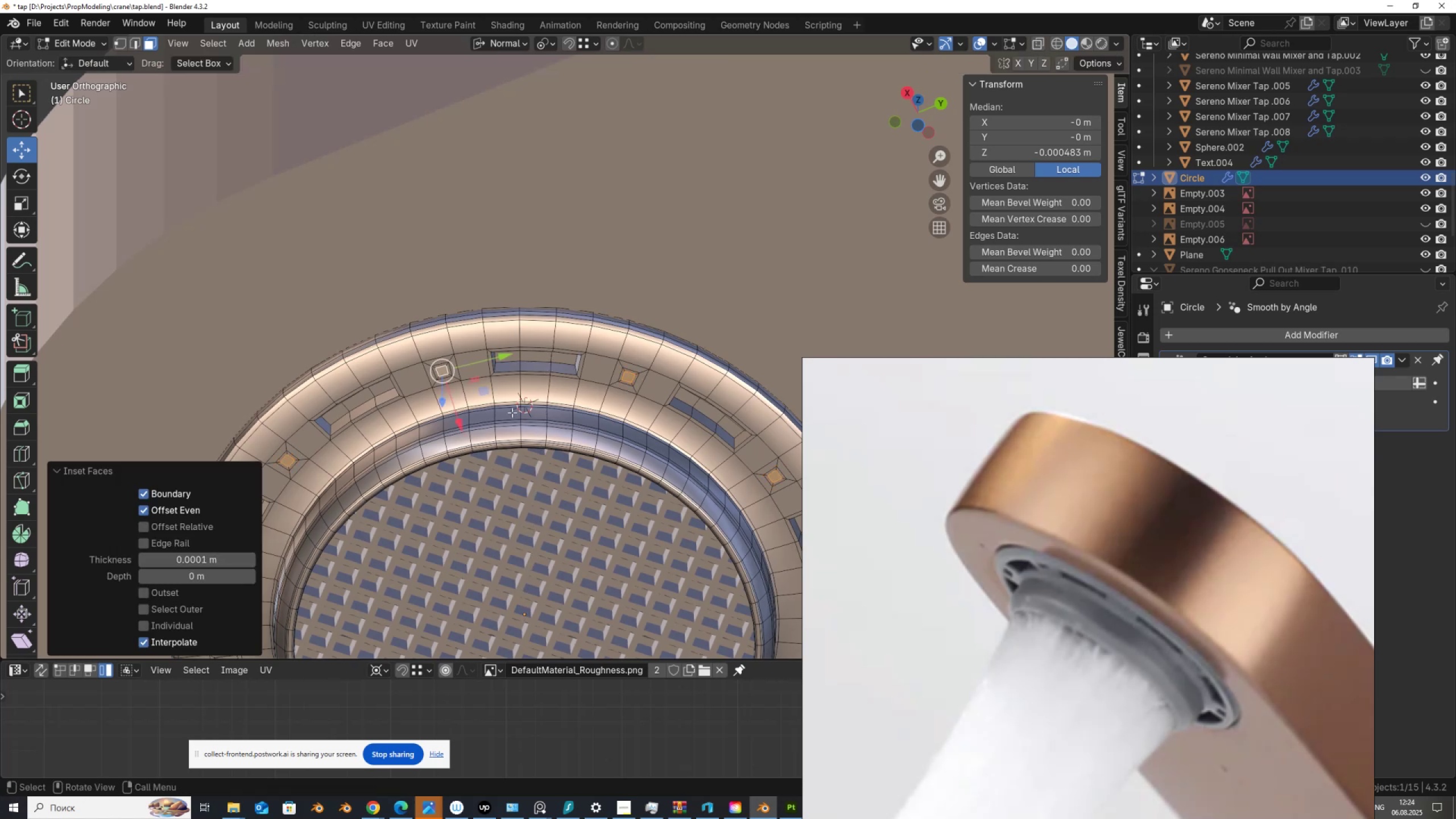 
key(I)
 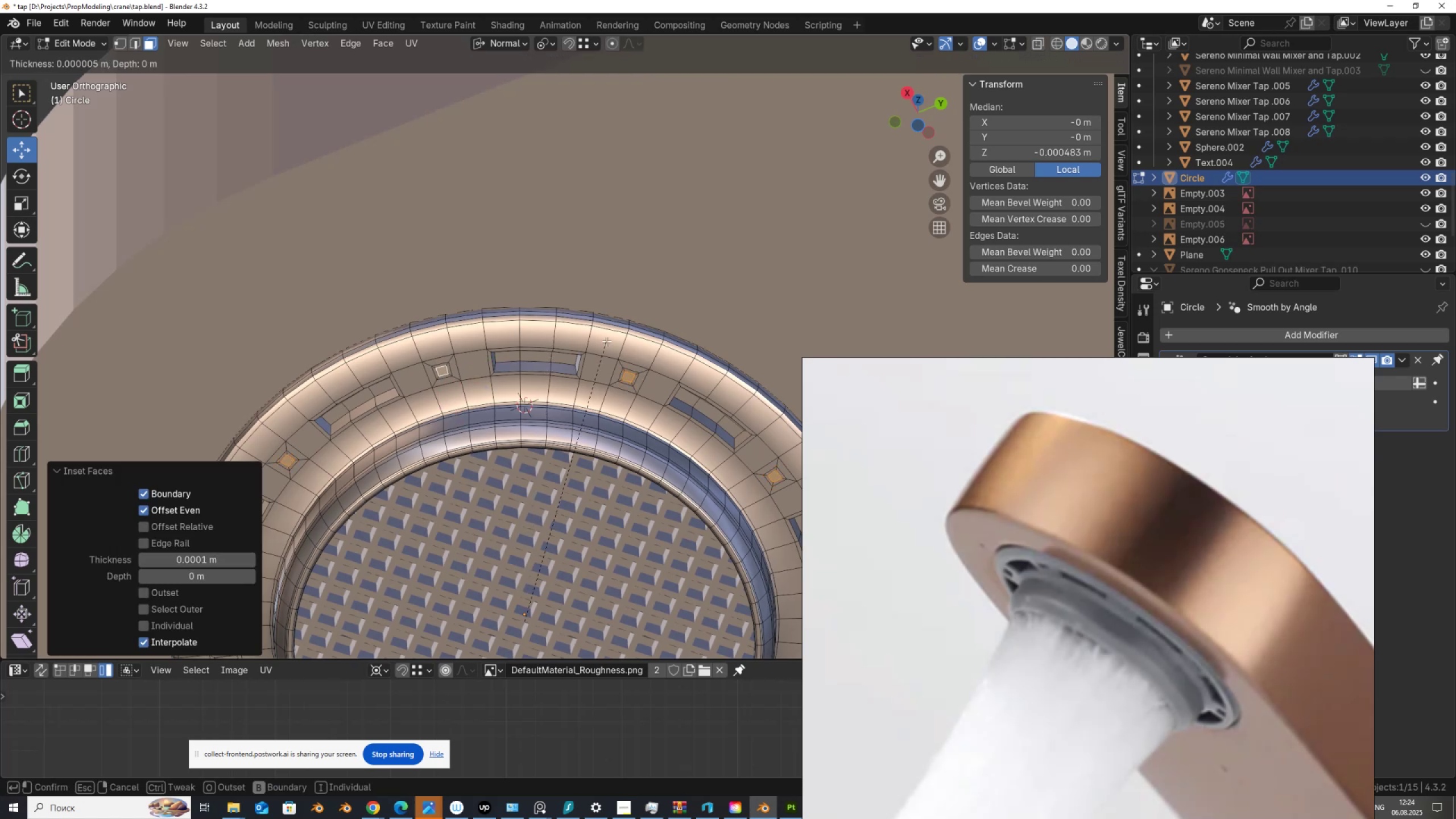 
left_click([605, 343])
 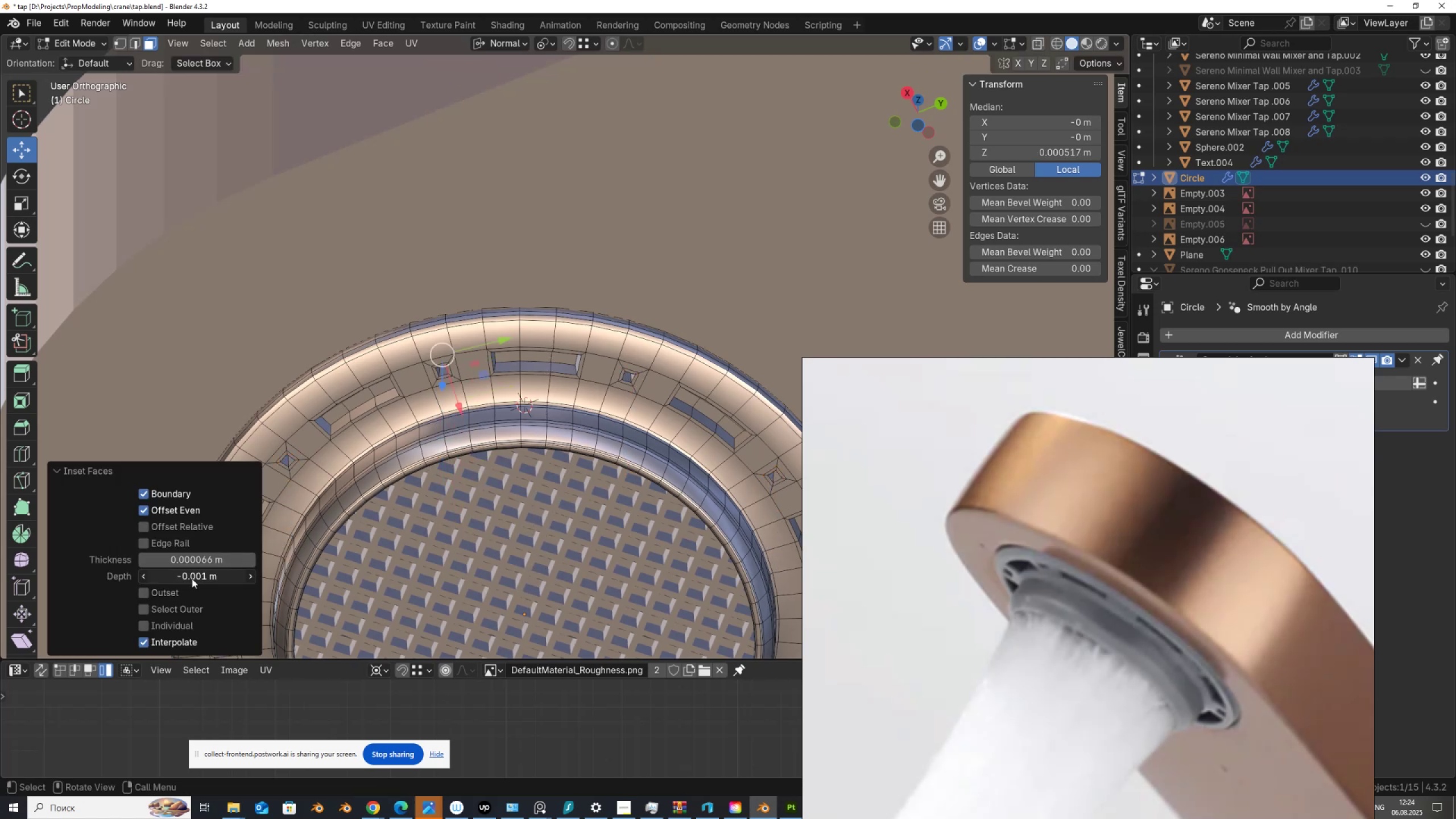 
hold_key(key=ShiftLeft, duration=1.53)
 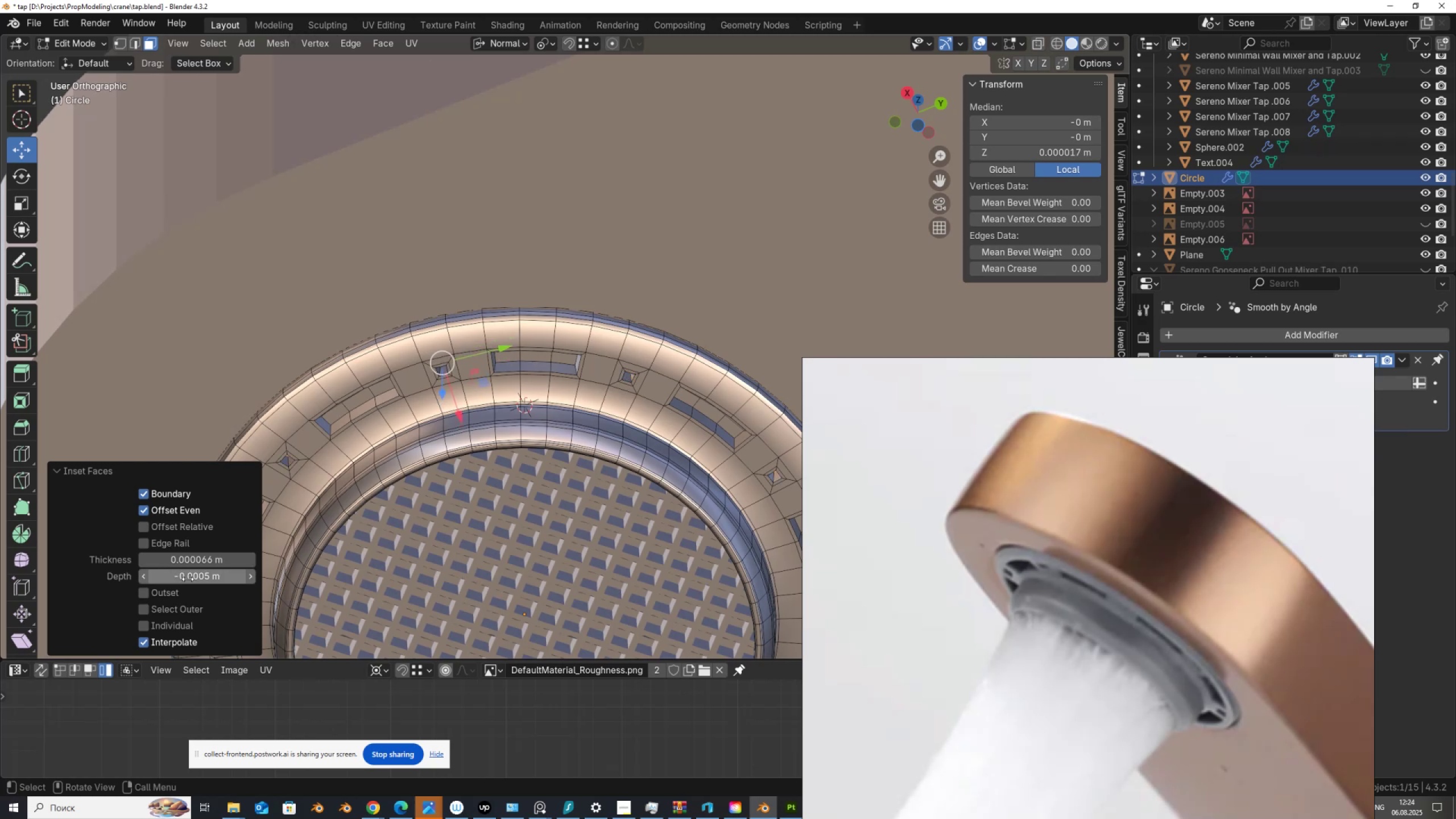 
hold_key(key=ShiftLeft, duration=0.53)
 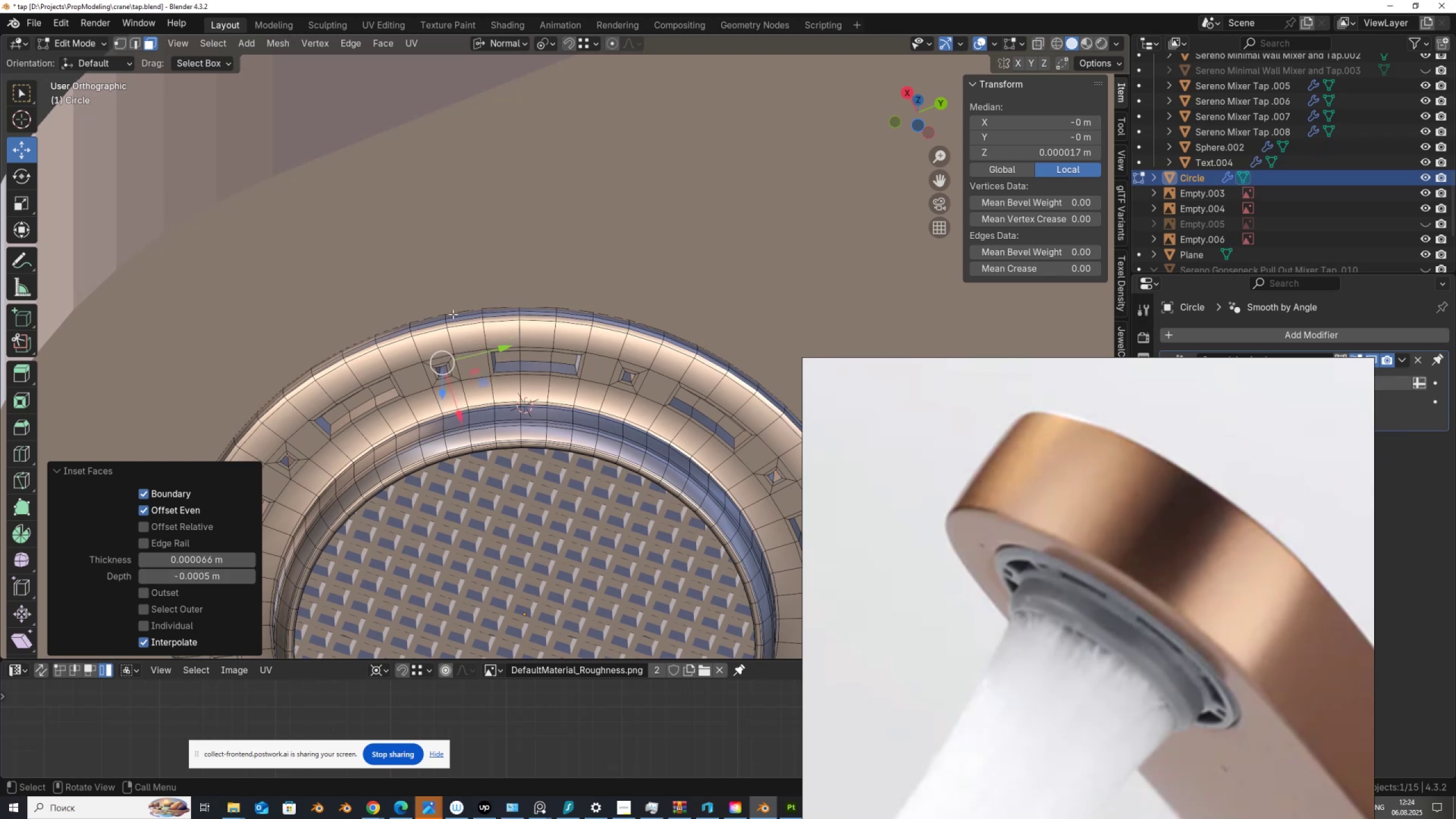 
scroll: coordinate [453, 314], scroll_direction: down, amount: 3.0
 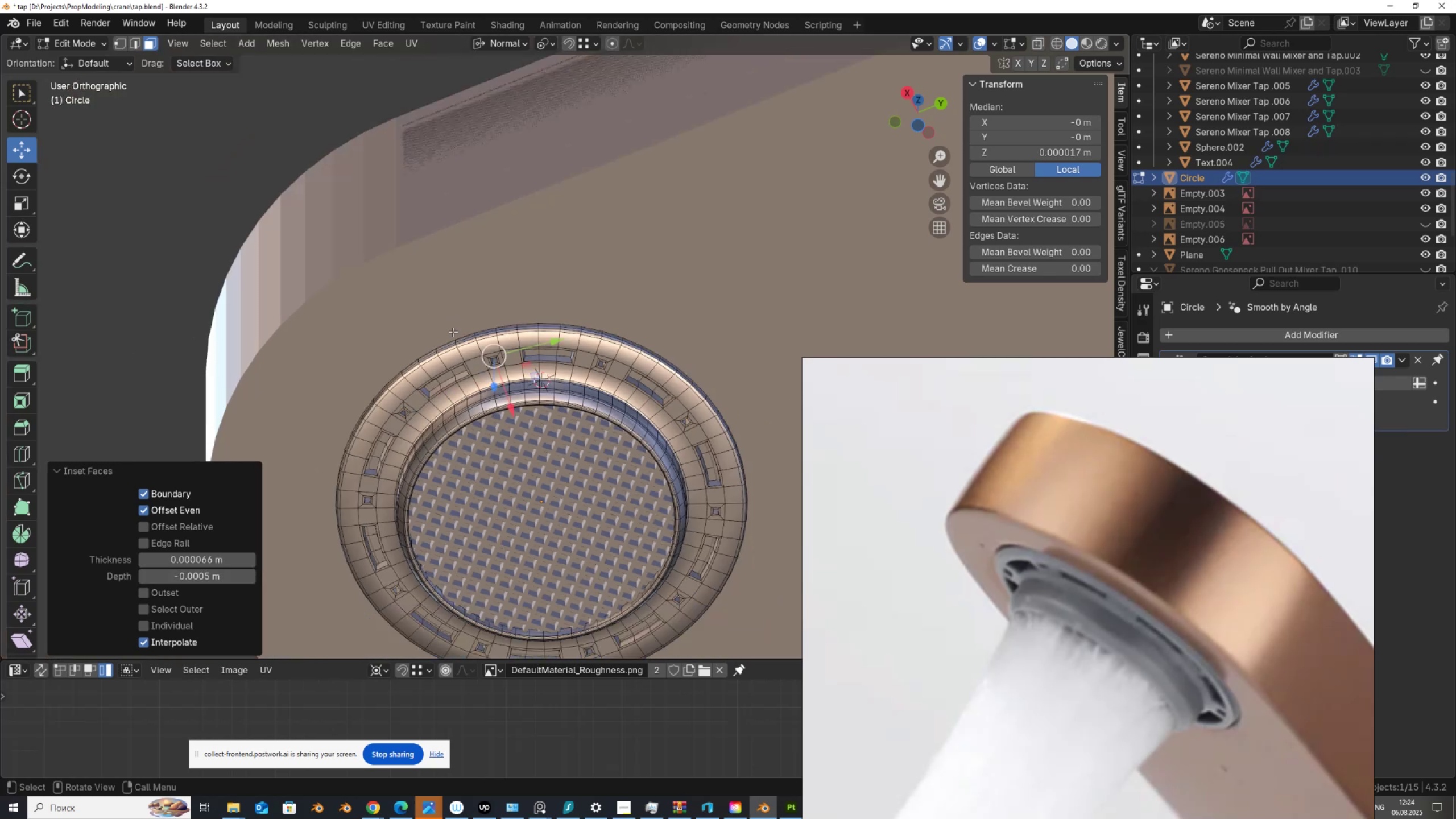 
key(Tab)
 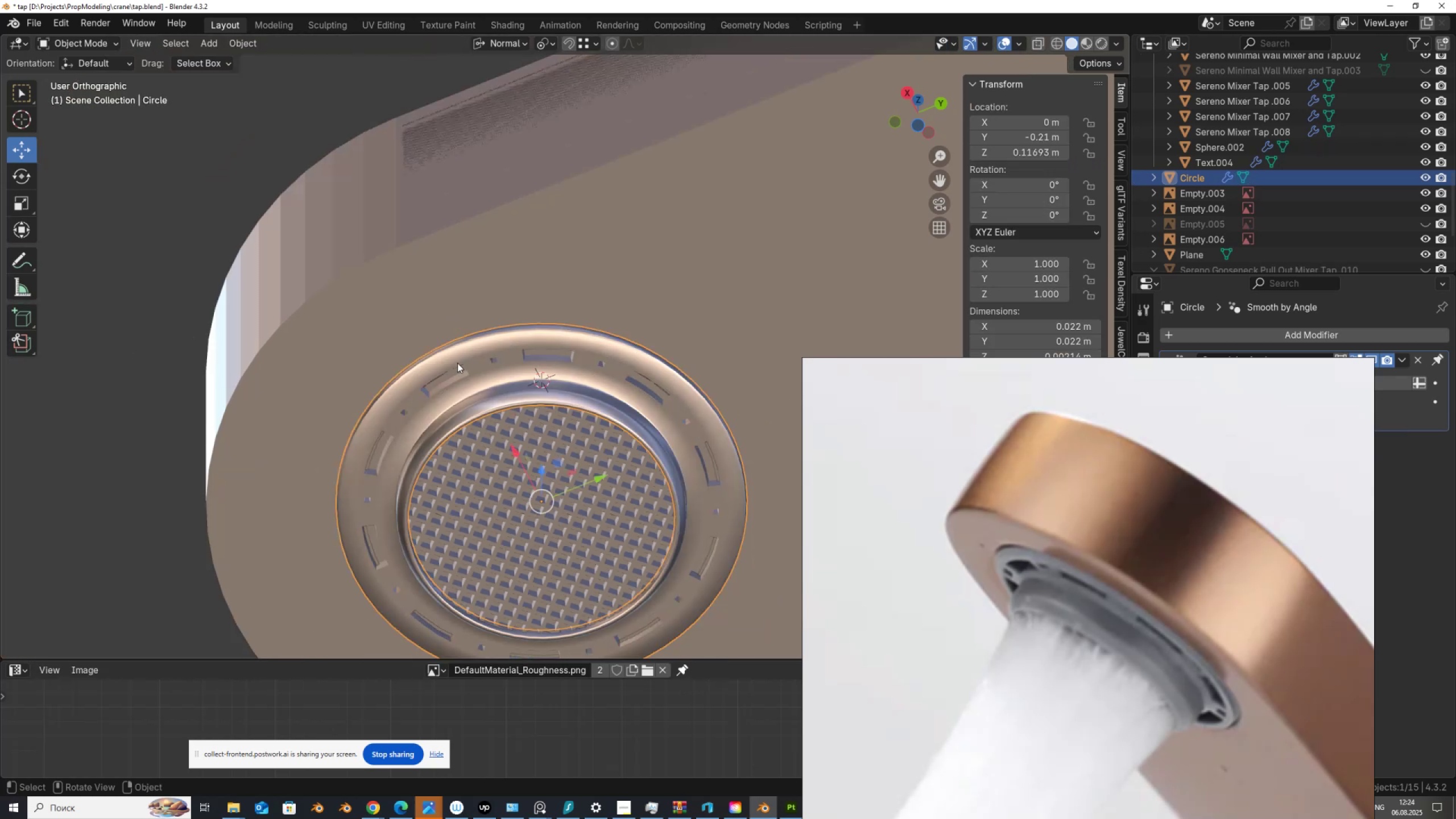 
scroll: coordinate [481, 456], scroll_direction: down, amount: 7.0
 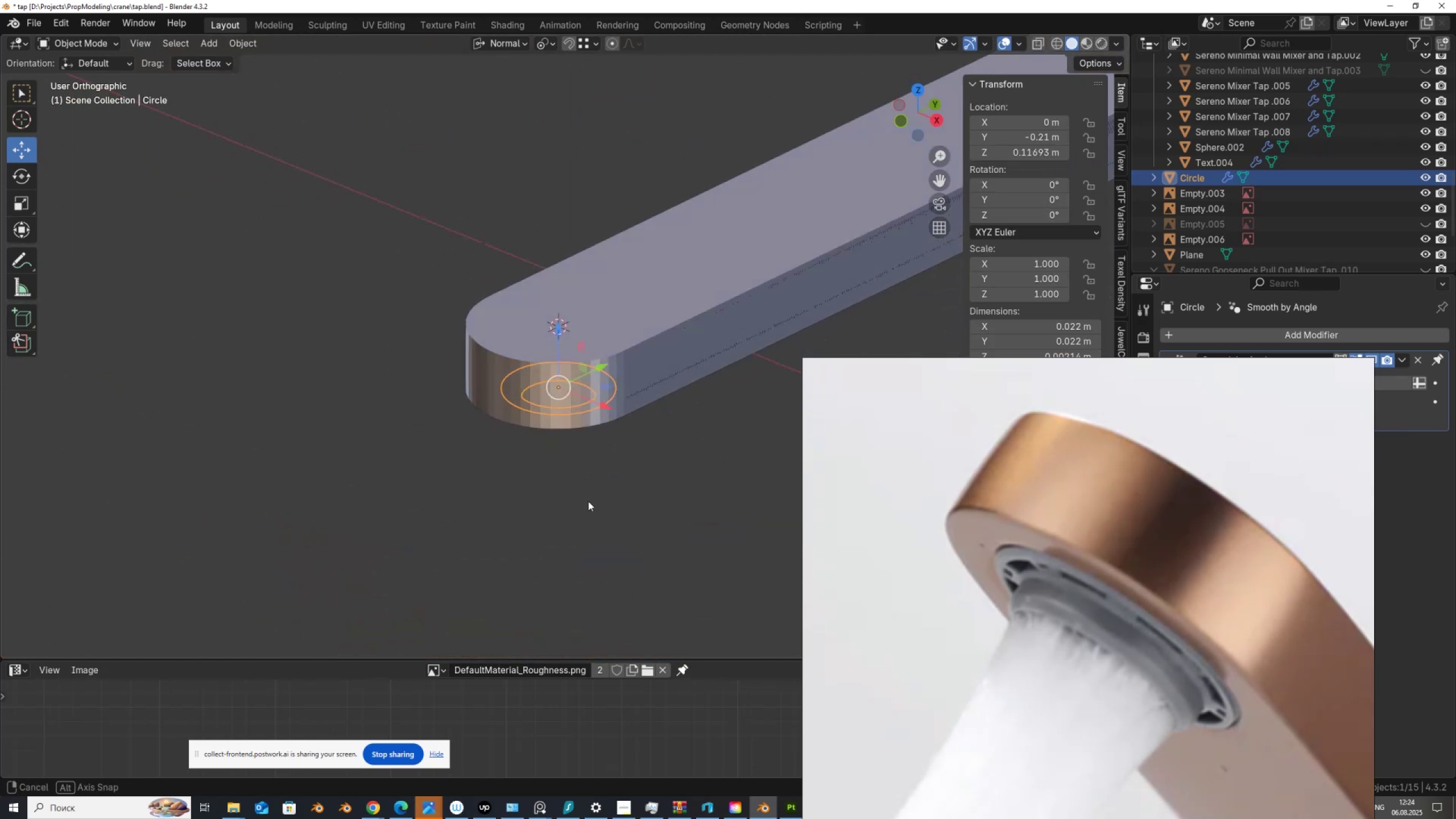 
left_click([611, 384])
 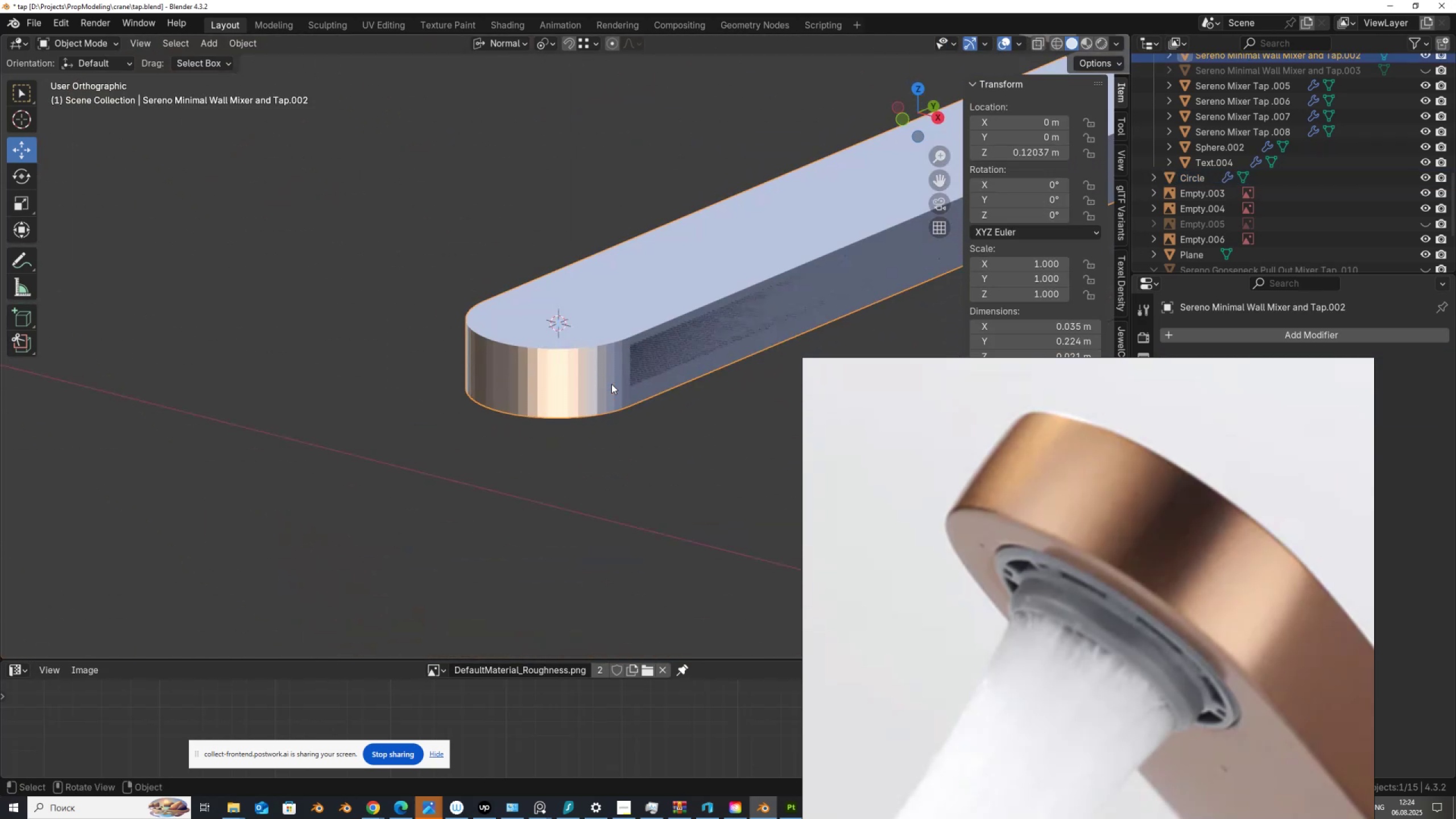 
right_click([611, 384])
 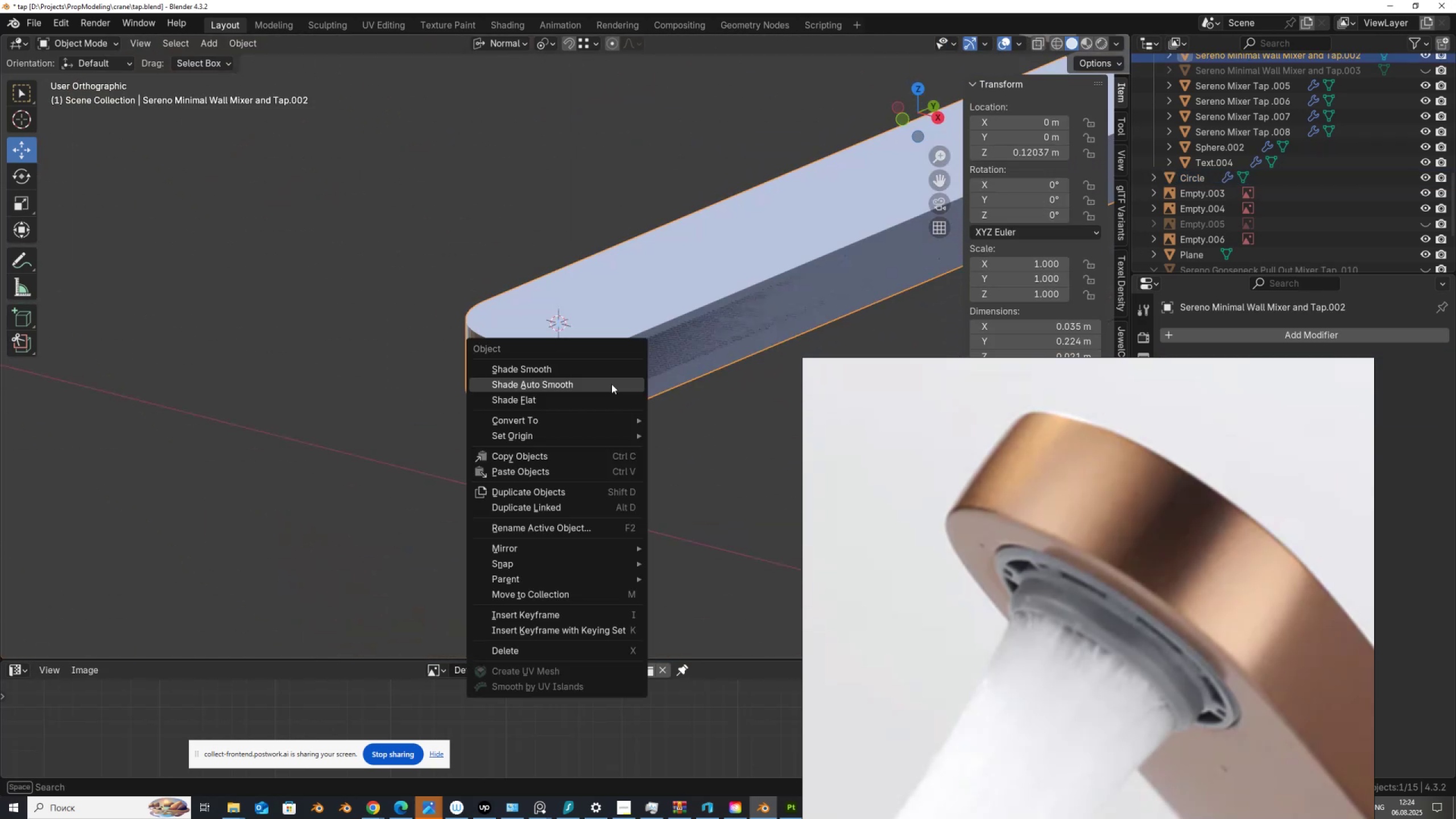 
left_click([611, 384])
 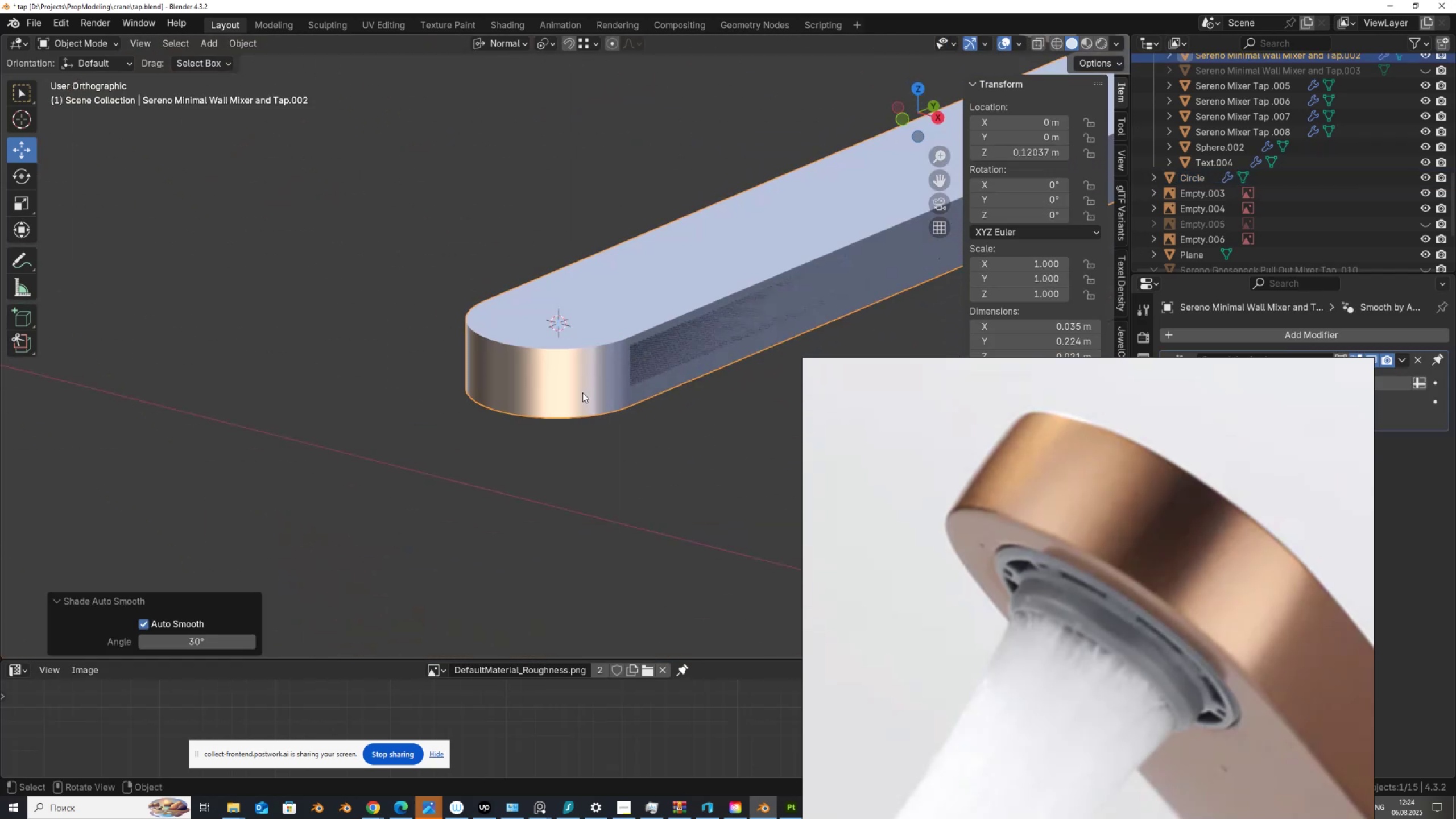 
scroll: coordinate [575, 391], scroll_direction: down, amount: 3.0
 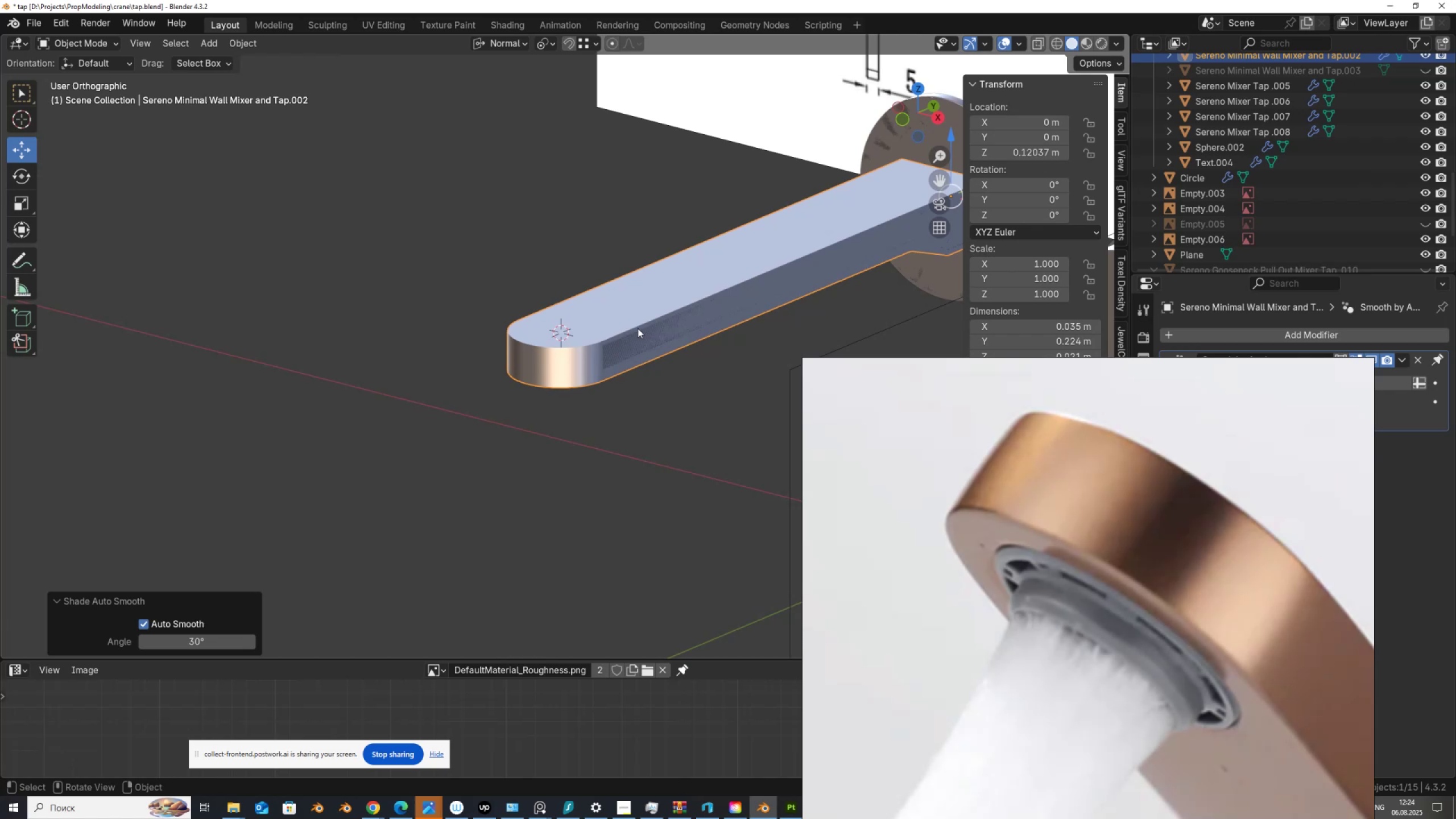 
key(Shift+ShiftLeft)
 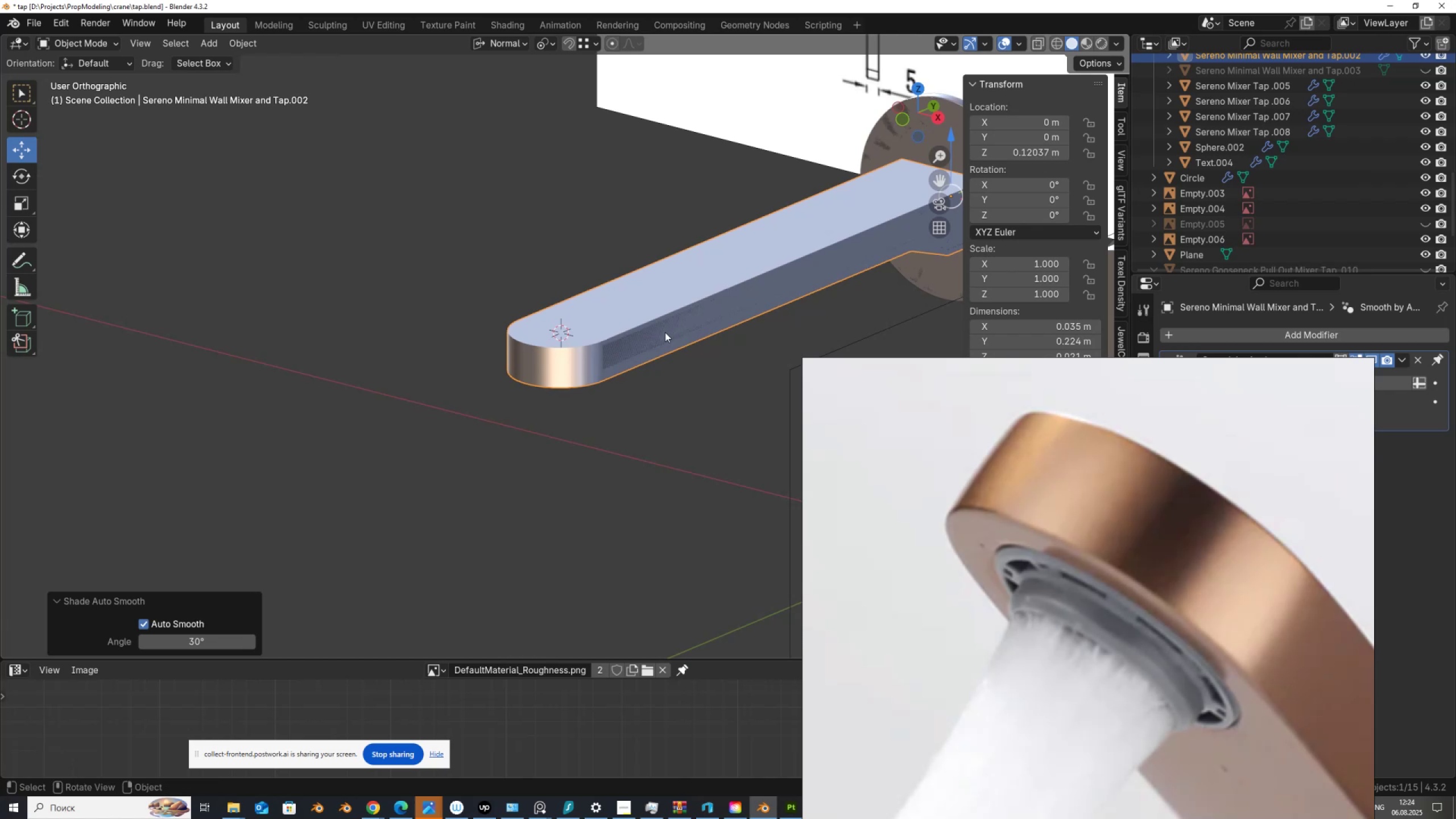 
left_click([665, 332])
 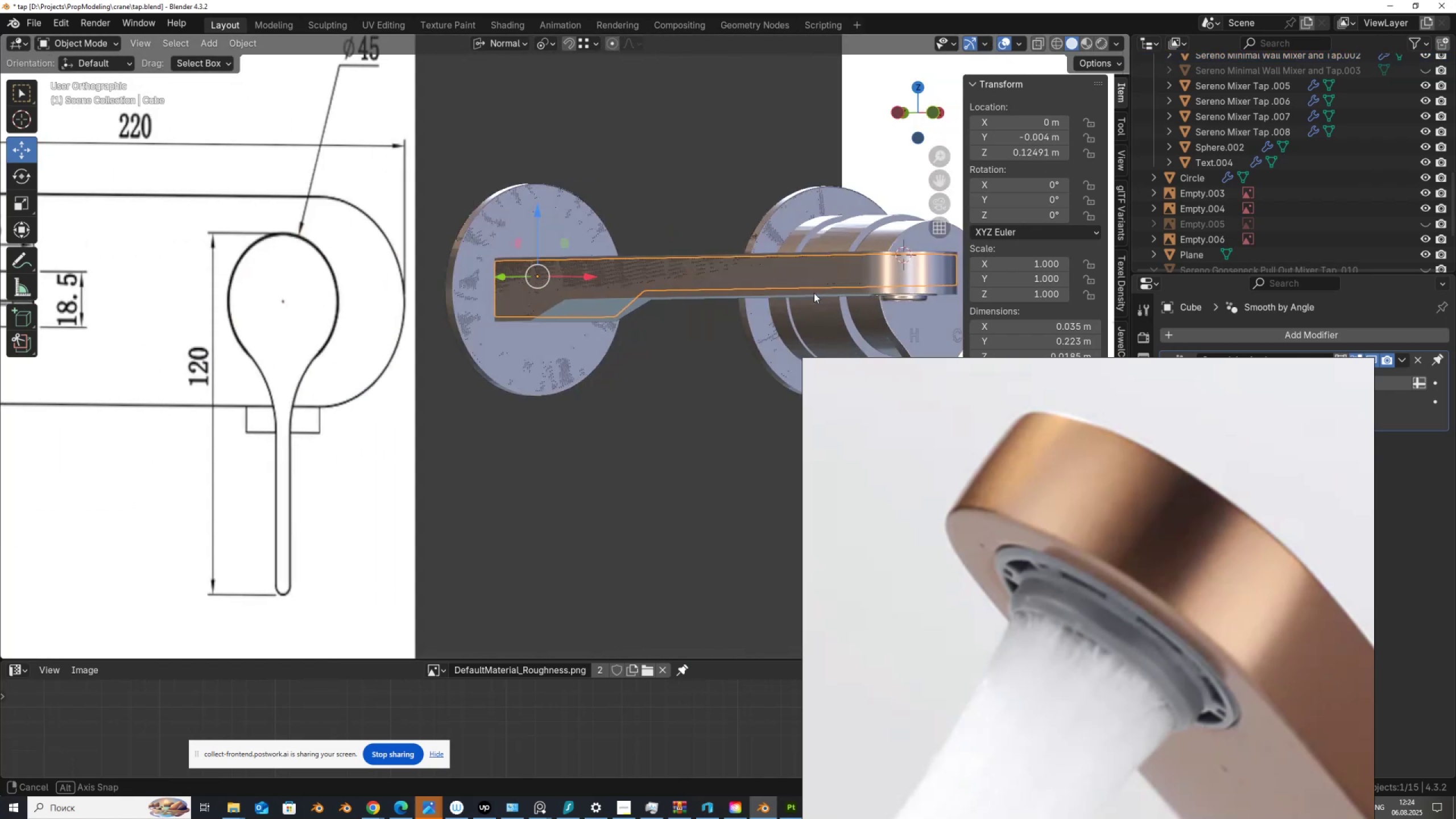 
hold_key(key=ShiftLeft, duration=0.46)
 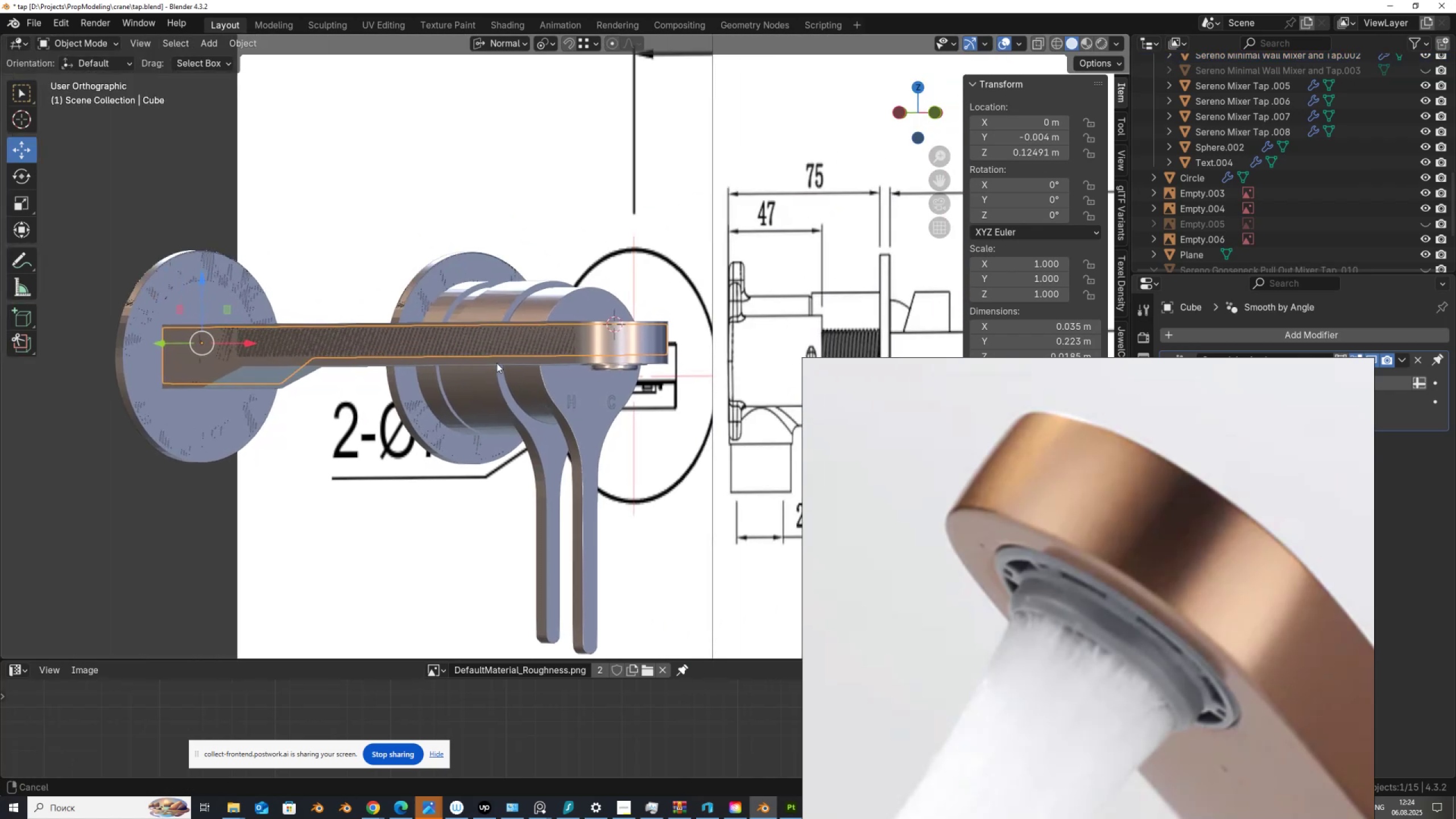 
scroll: coordinate [573, 340], scroll_direction: up, amount: 4.0
 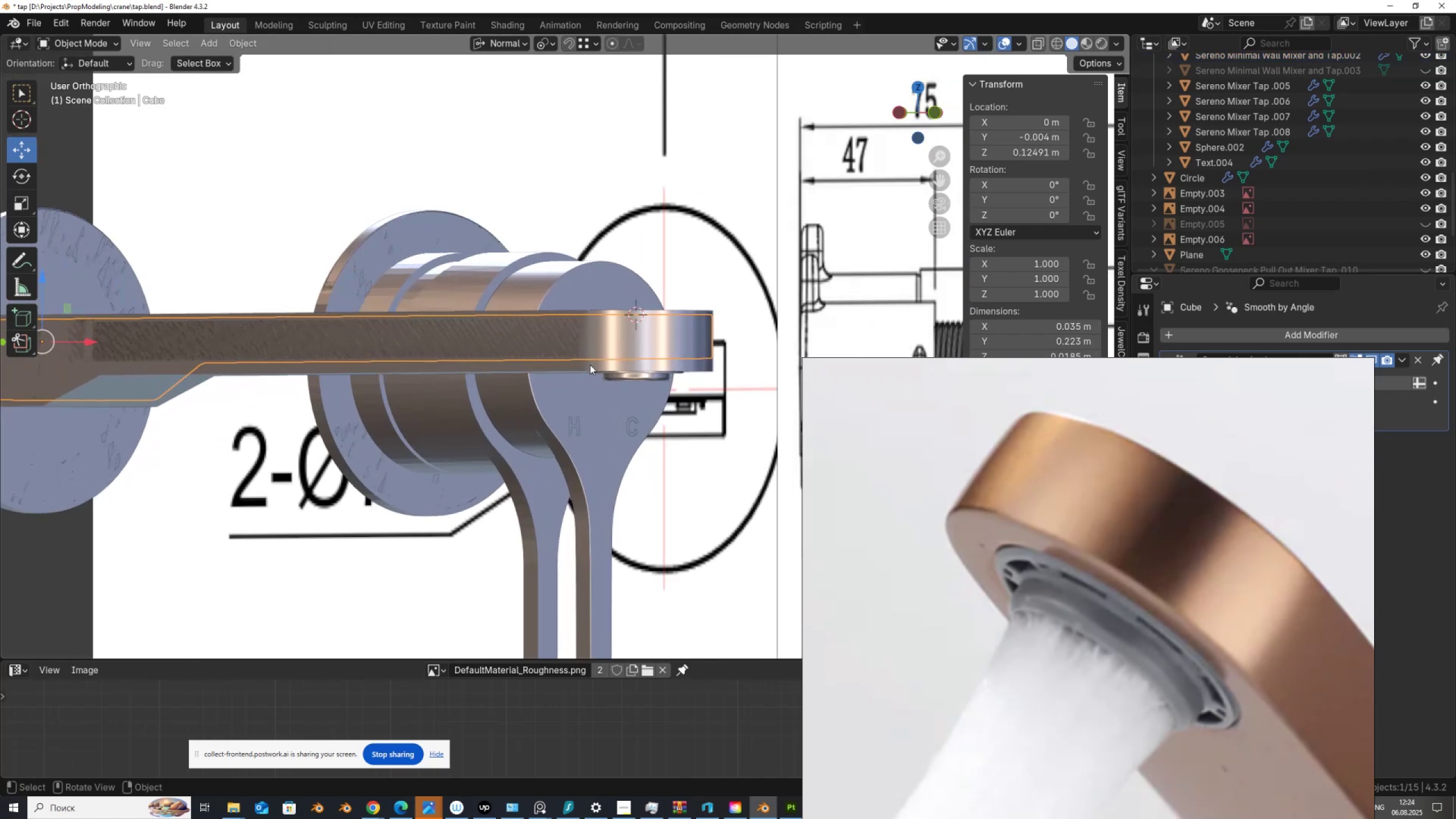 
left_click([590, 365])
 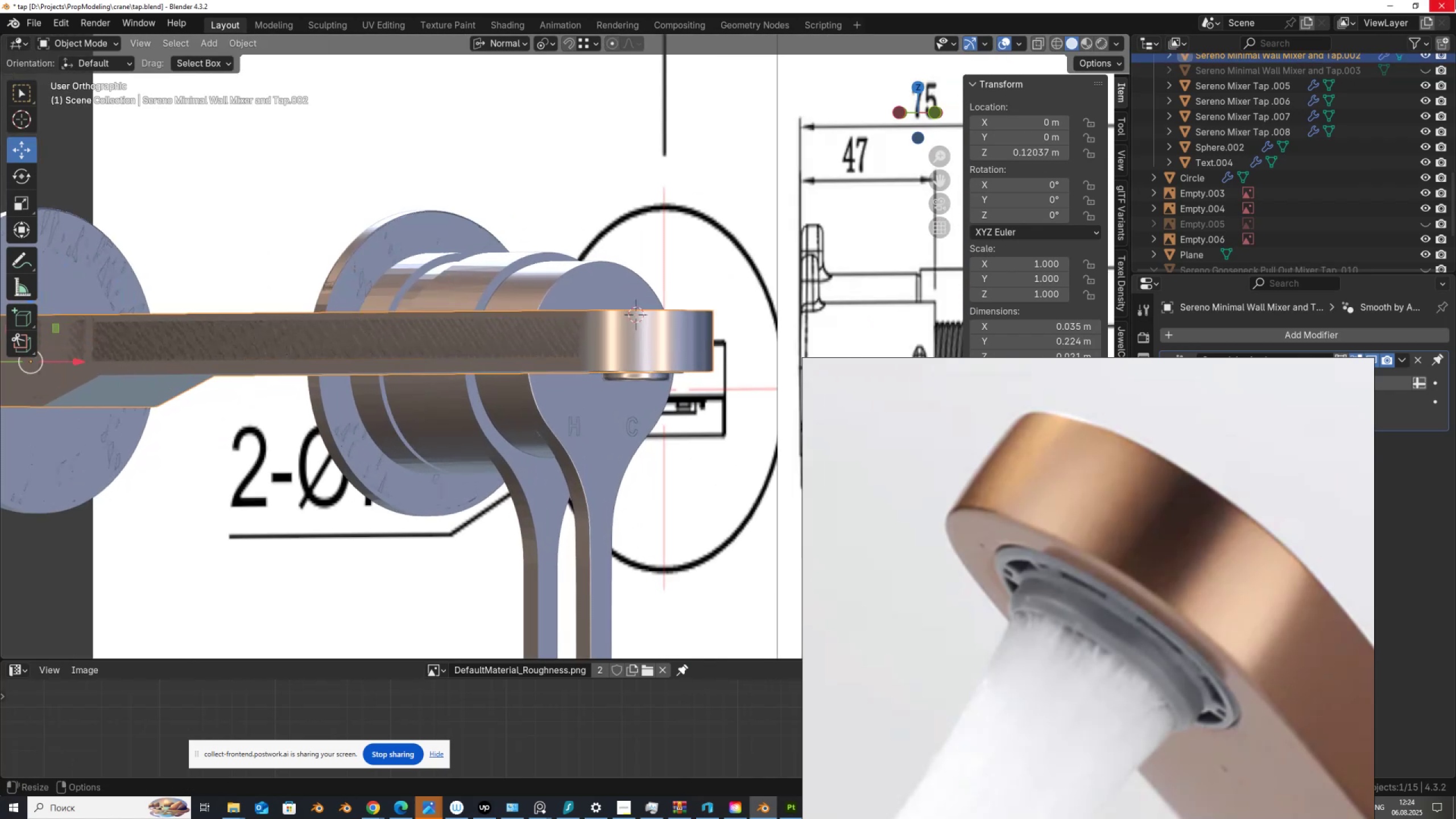 
scroll: coordinate [1323, 185], scroll_direction: up, amount: 3.0
 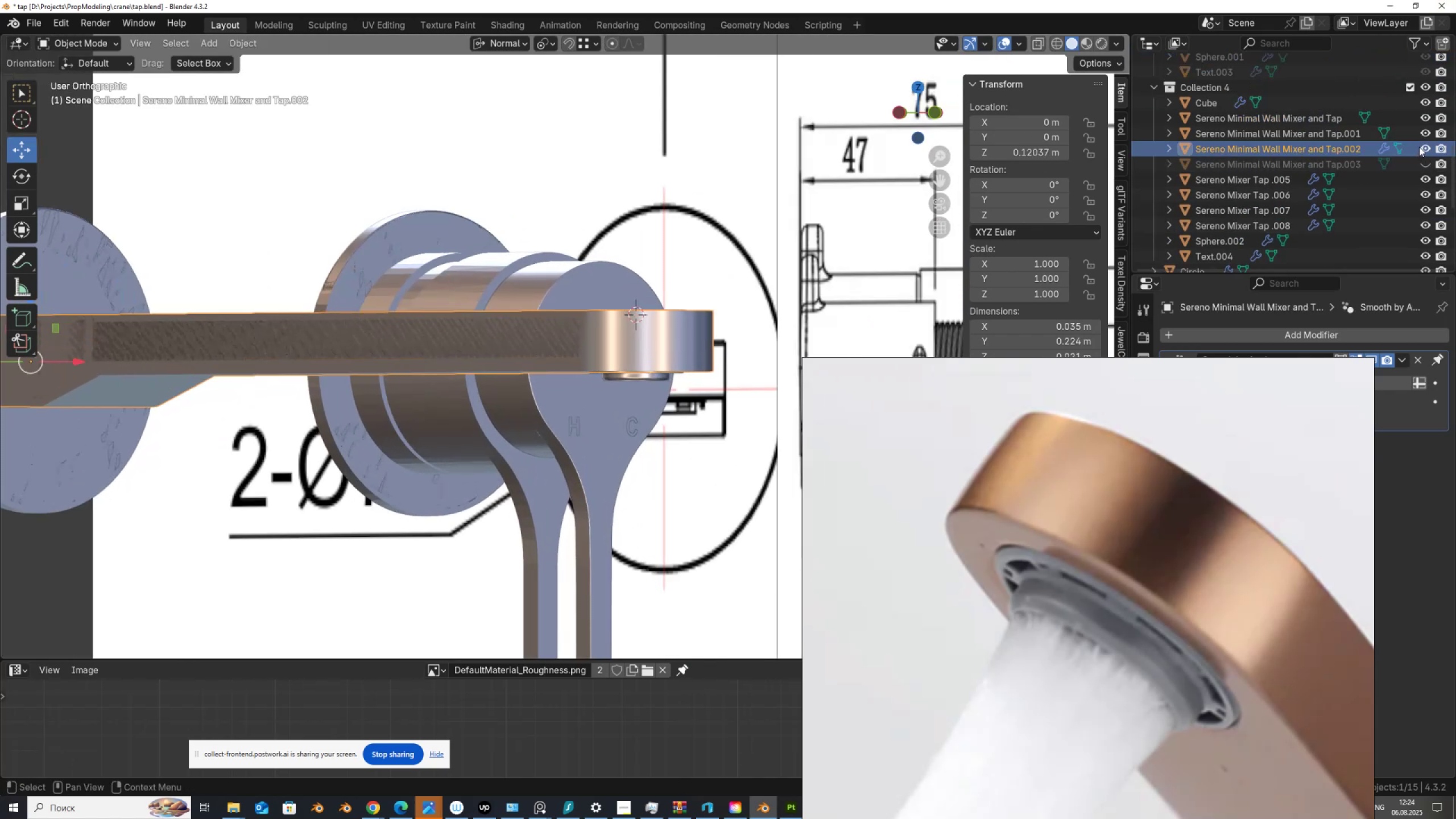 
scroll: coordinate [505, 257], scroll_direction: down, amount: 3.0
 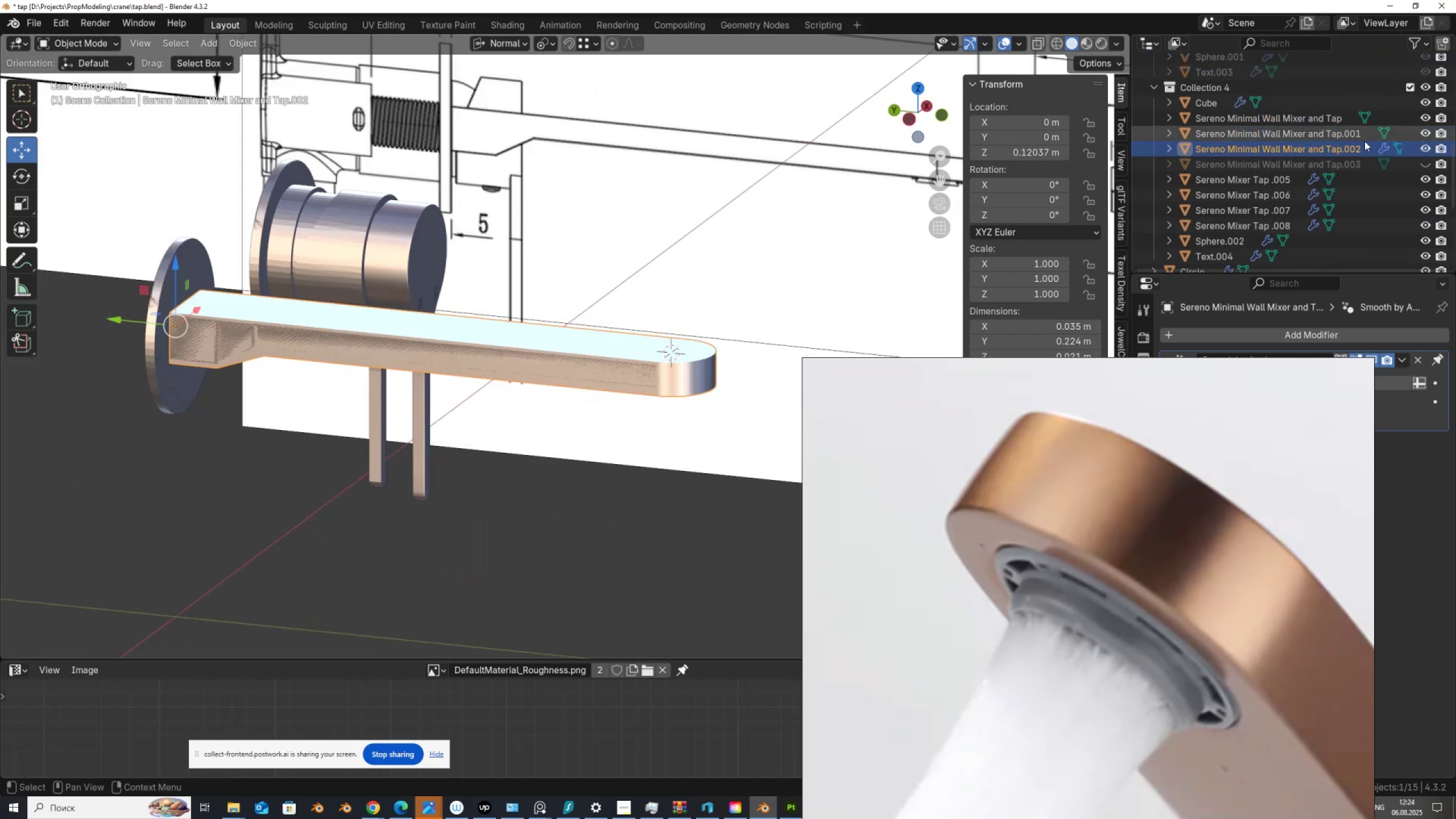 
left_click([1417, 150])
 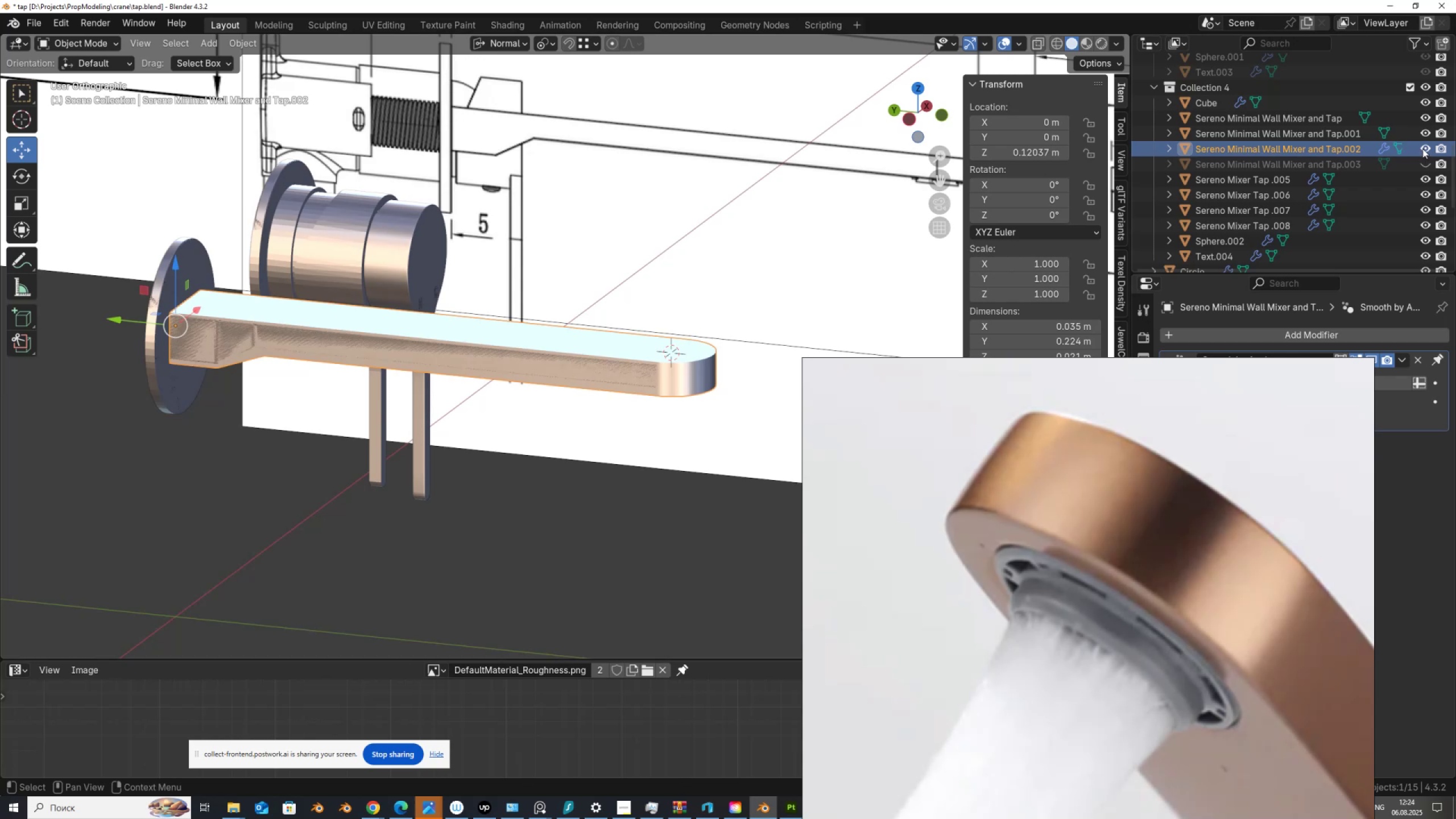 
left_click([1423, 148])
 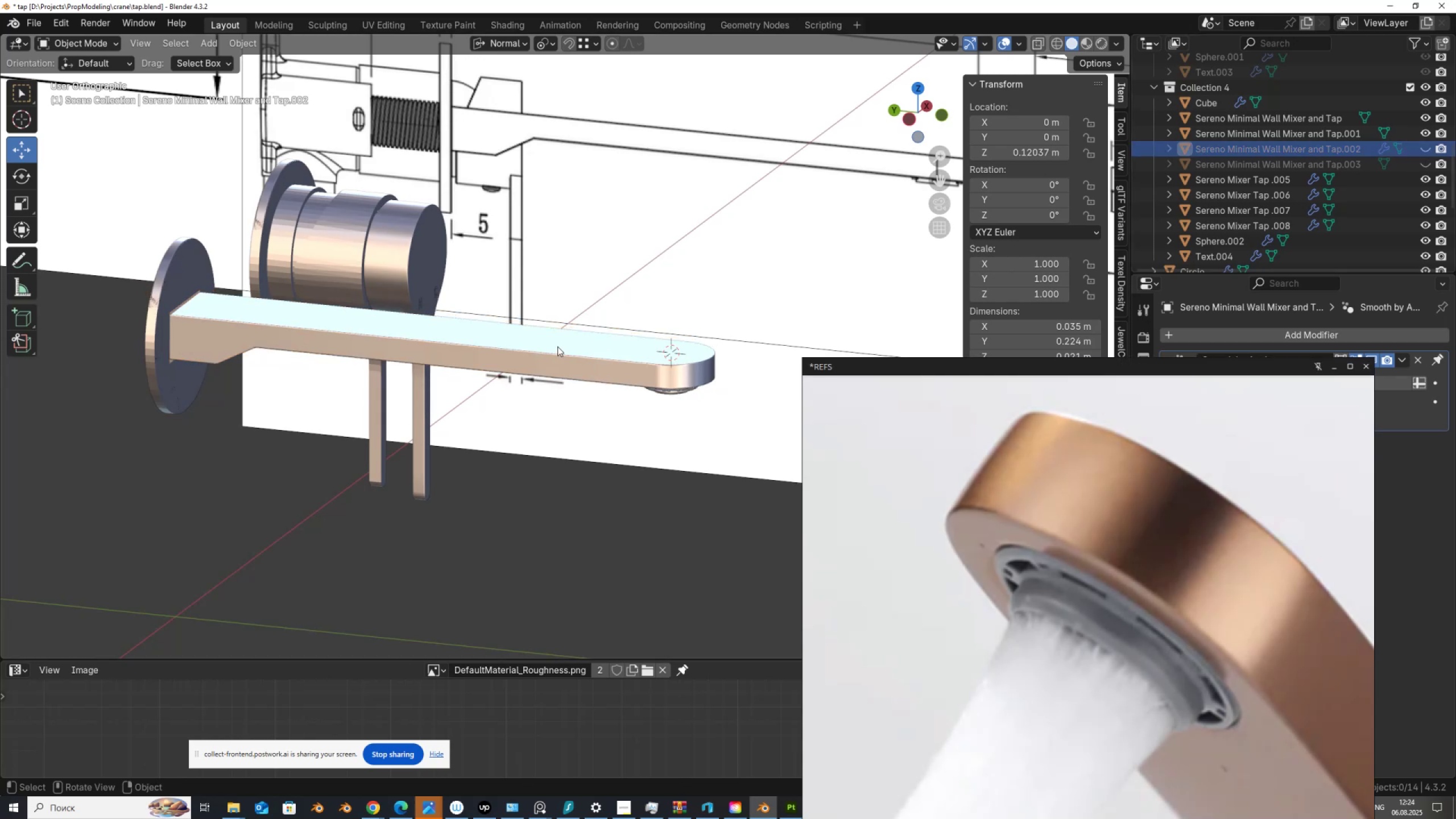 
left_click([539, 352])
 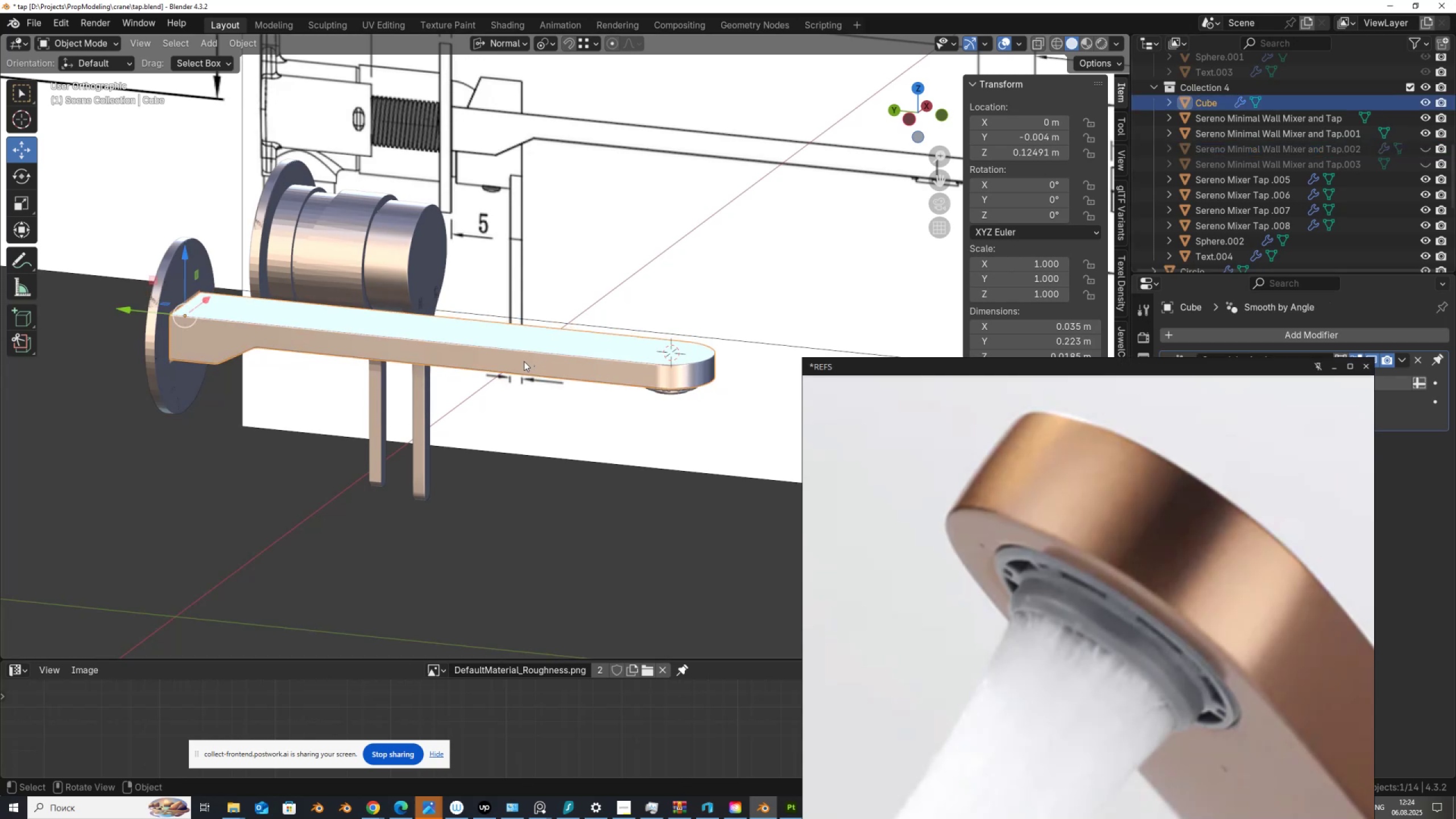 
scroll: coordinate [523, 362], scroll_direction: up, amount: 2.0
 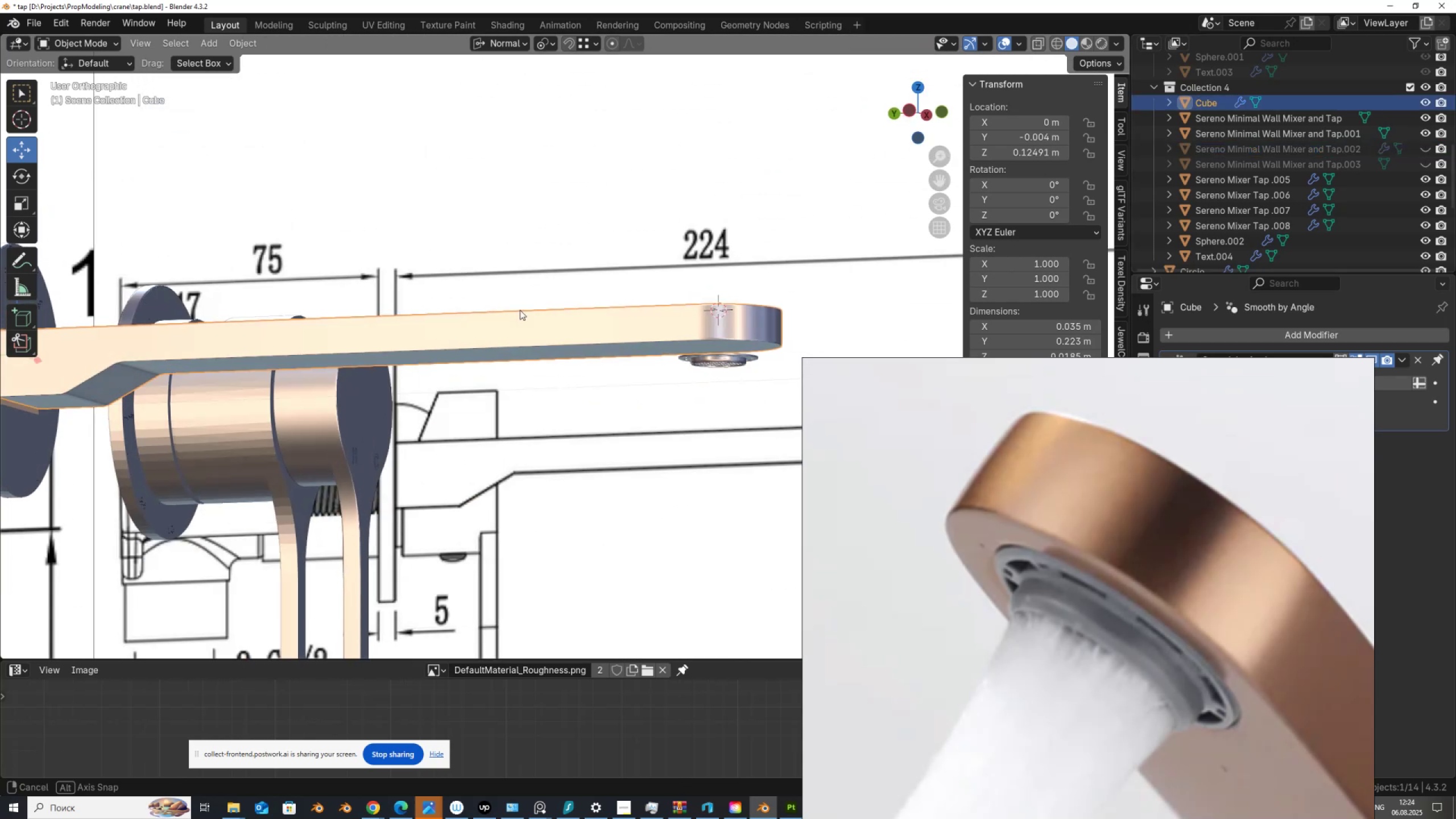 
key(Tab)
 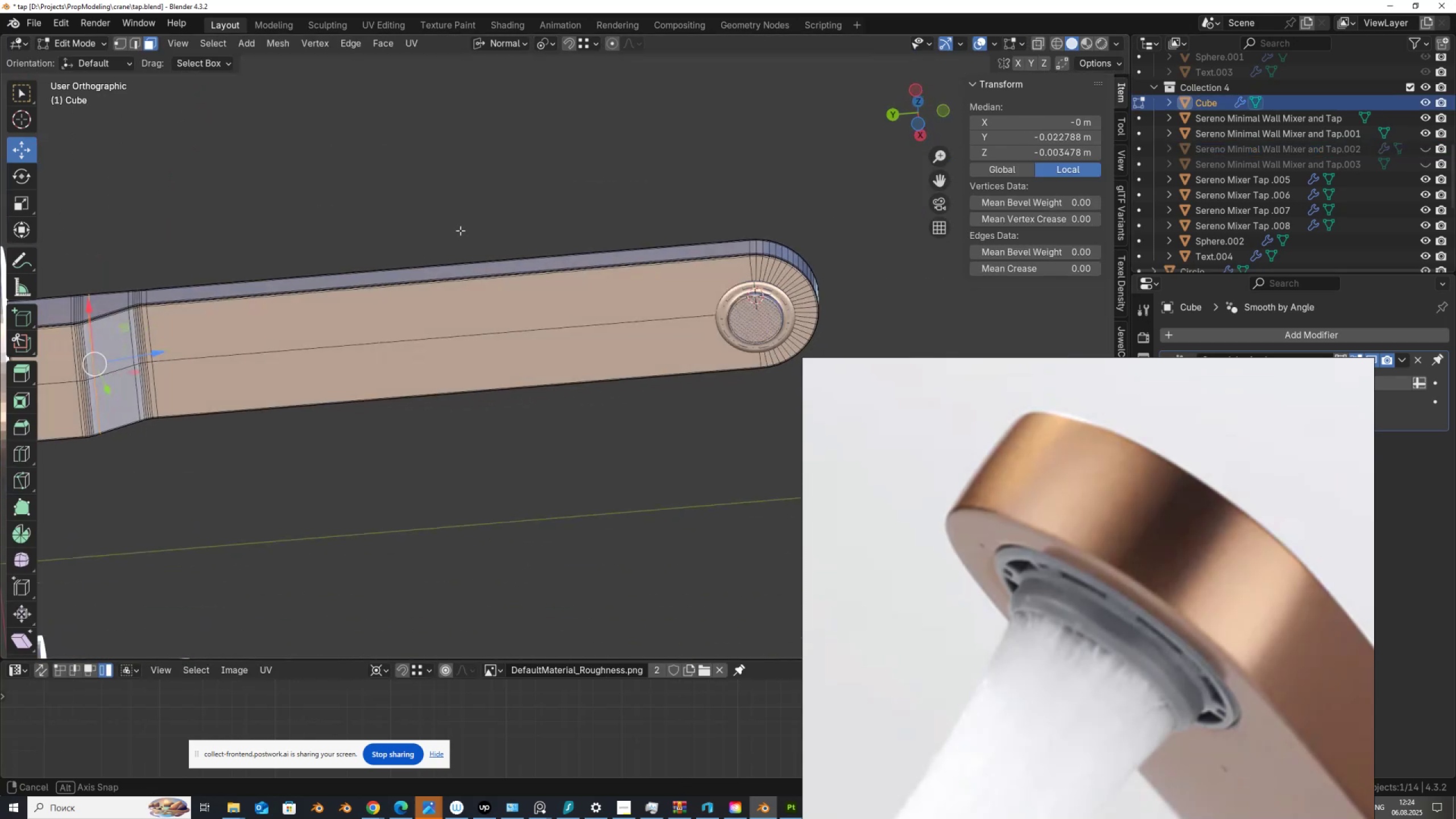 
scroll: coordinate [1061, 533], scroll_direction: down, amount: 12.0
 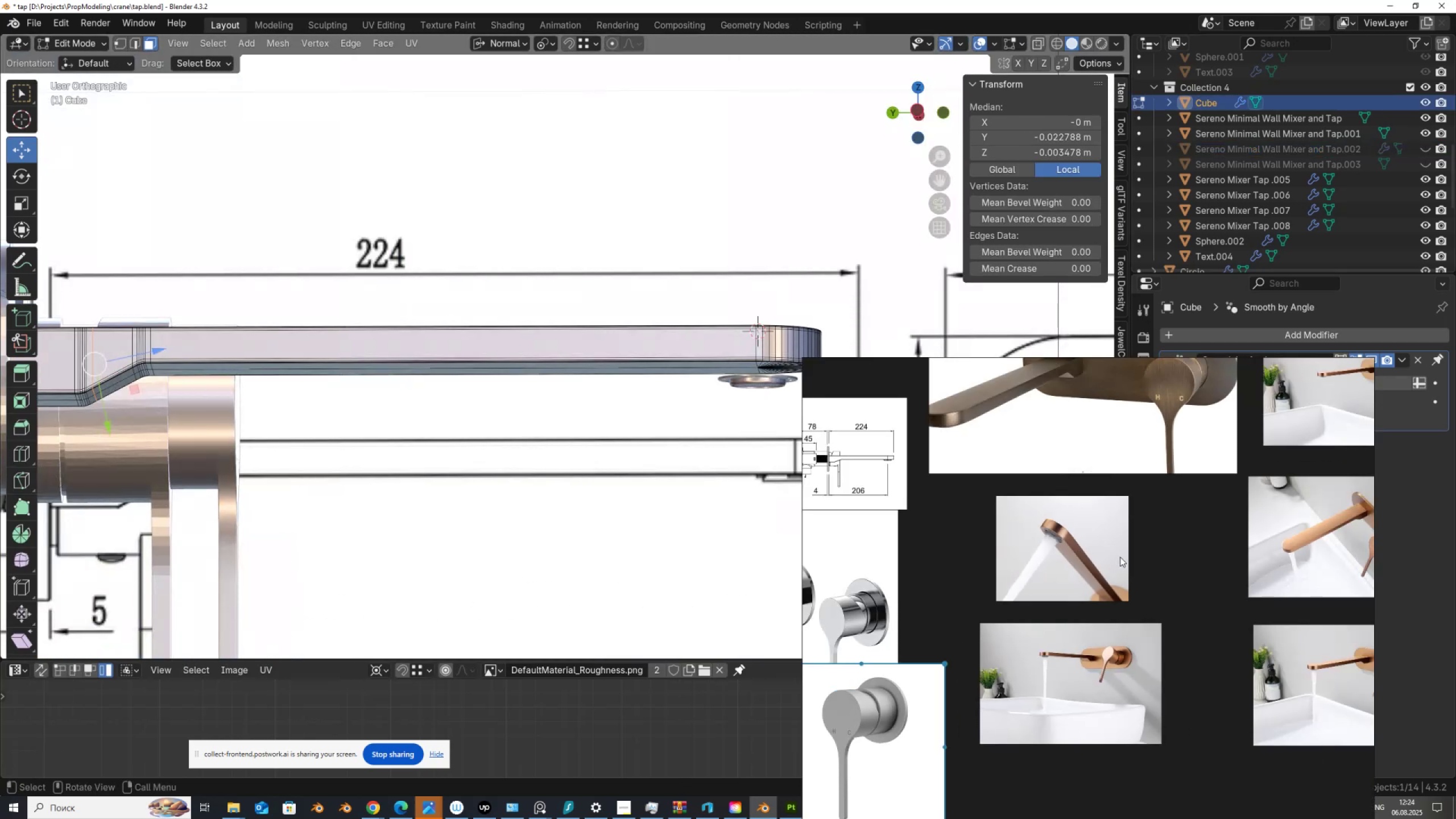 
scroll: coordinate [1230, 516], scroll_direction: up, amount: 7.0
 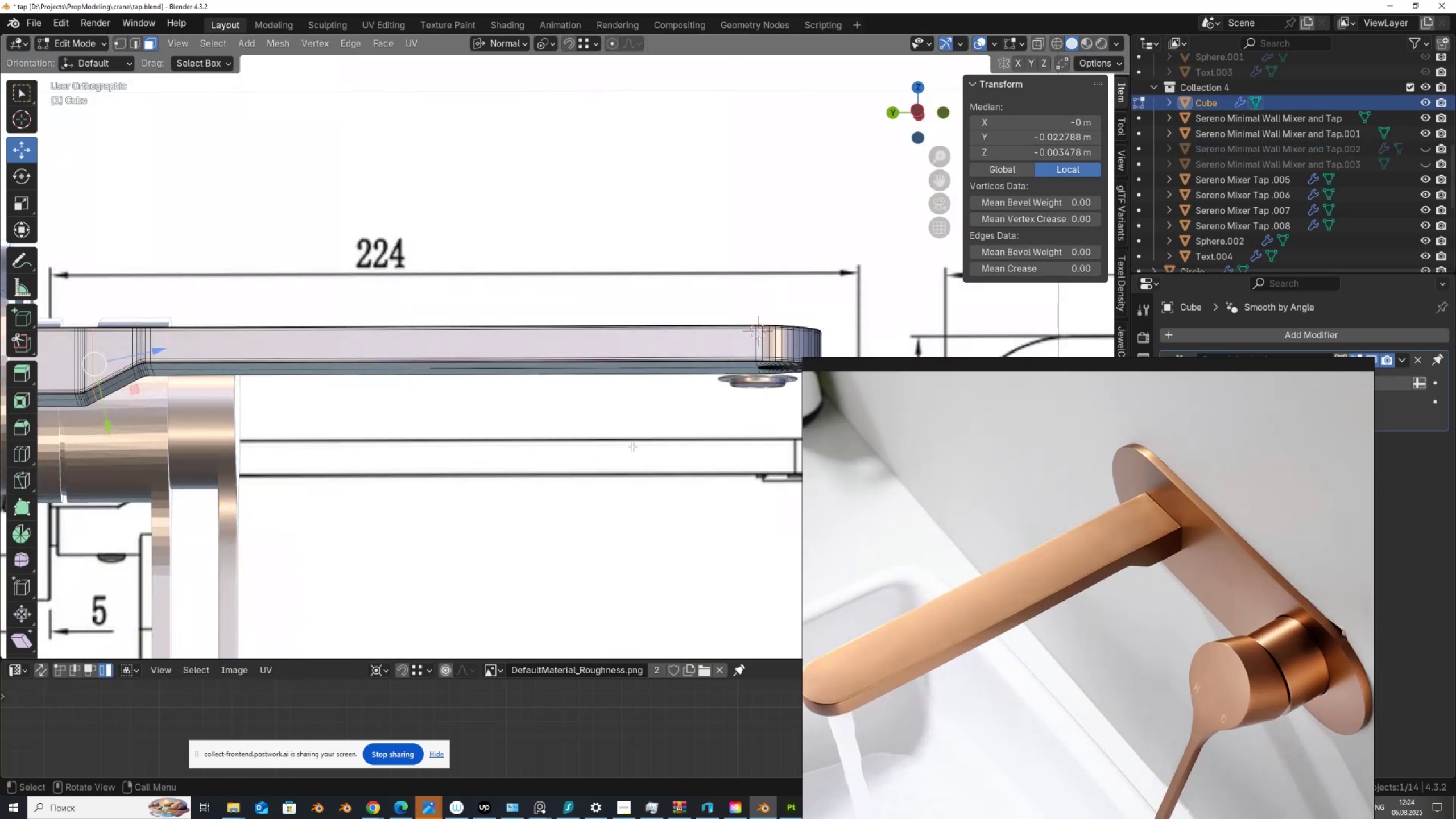 
hold_key(key=ShiftLeft, duration=0.69)
scroll: coordinate [366, 429], scroll_direction: up, amount: 4.0
 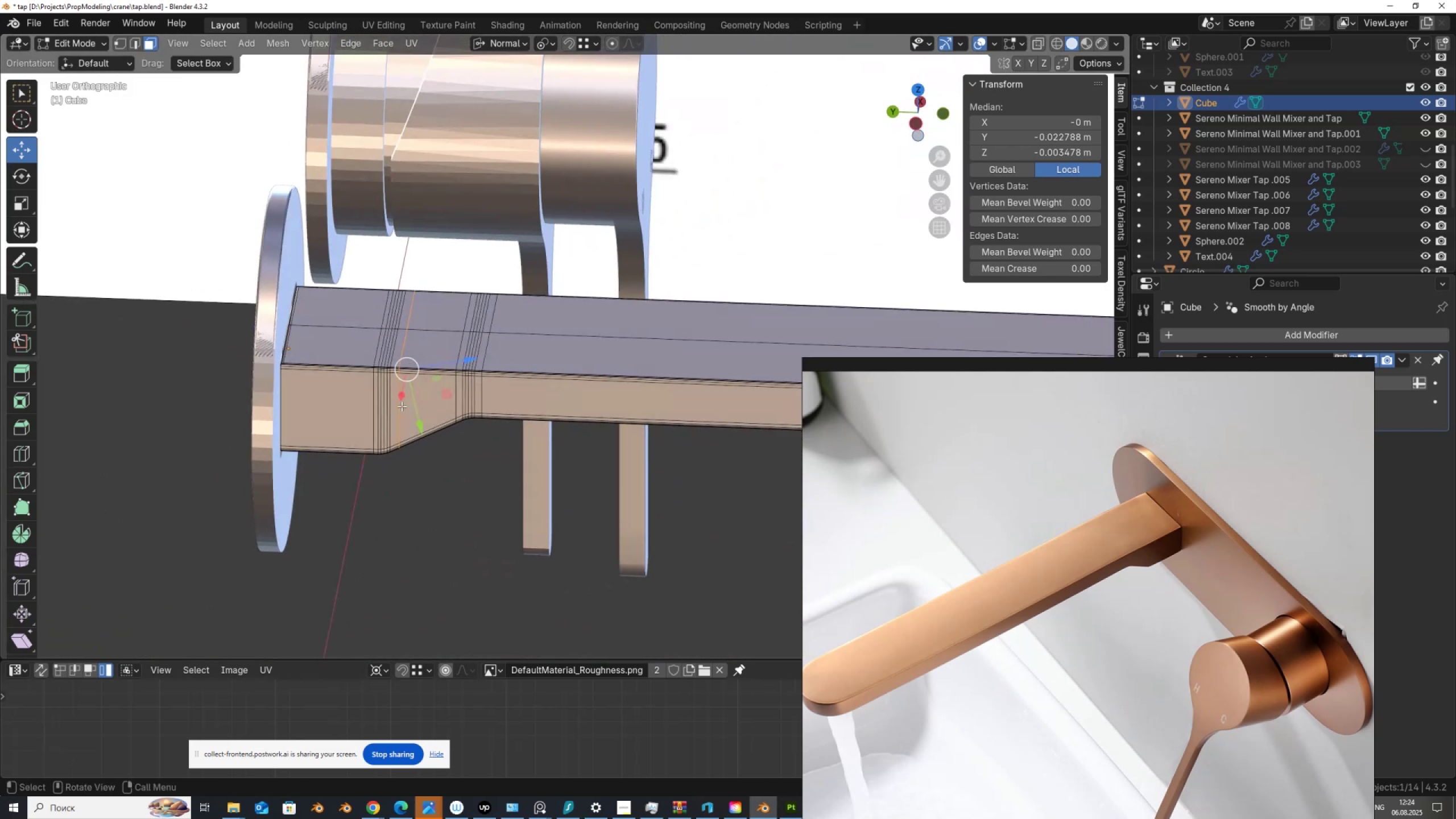 
key(3)
 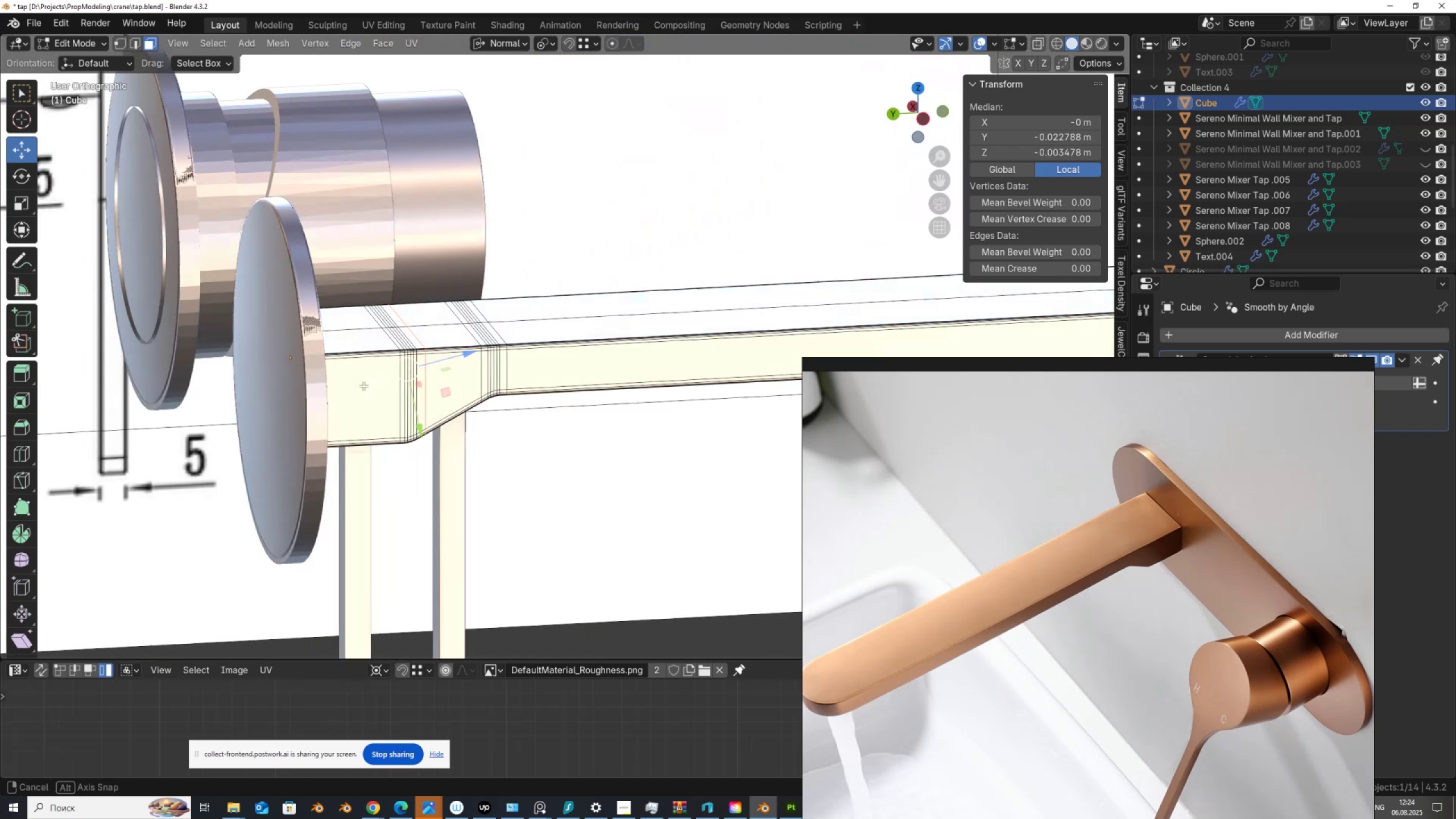 
key(Alt+Z)
 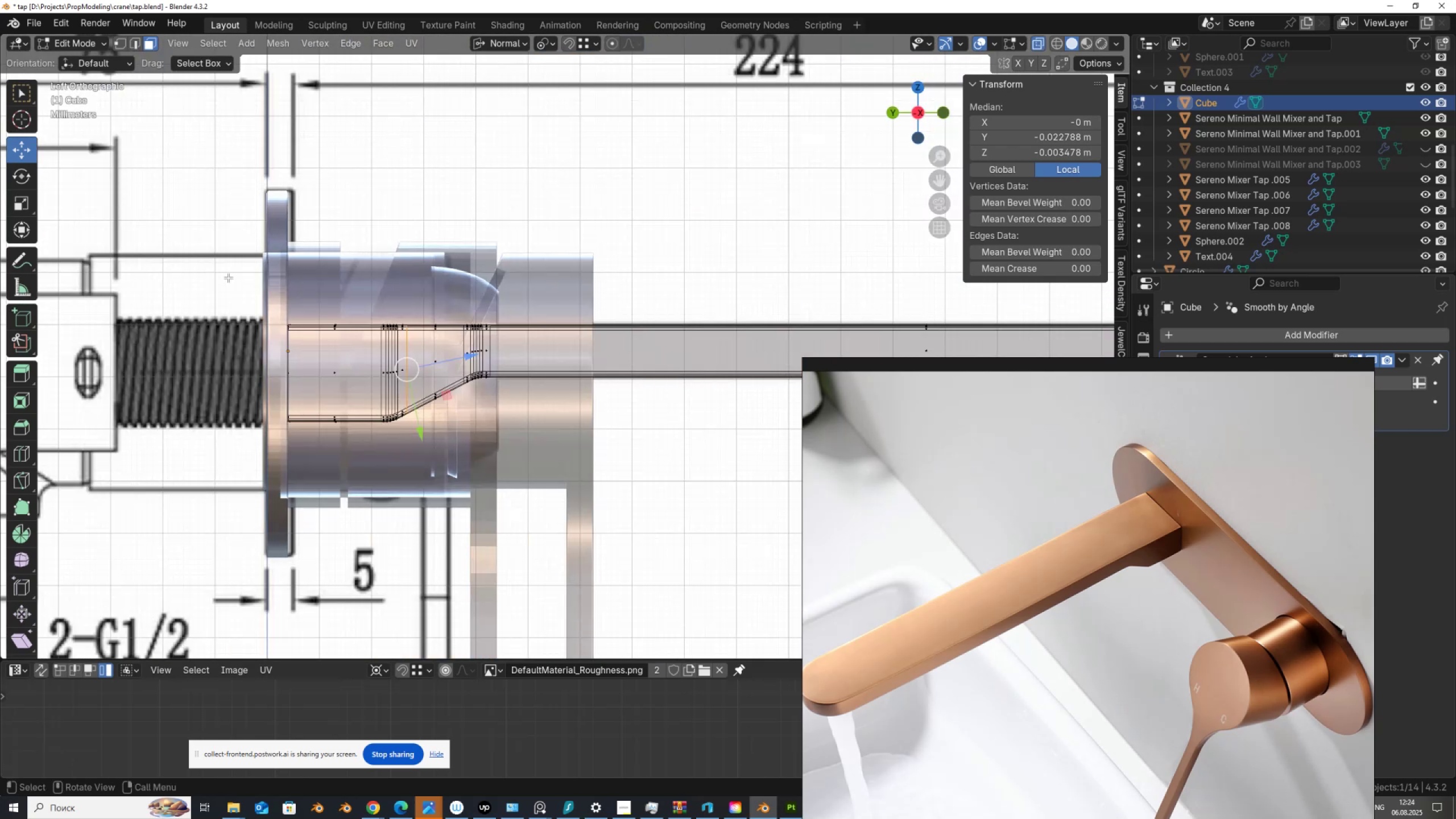 
left_click_drag(start_coordinate=[237, 291], to_coordinate=[303, 446])
 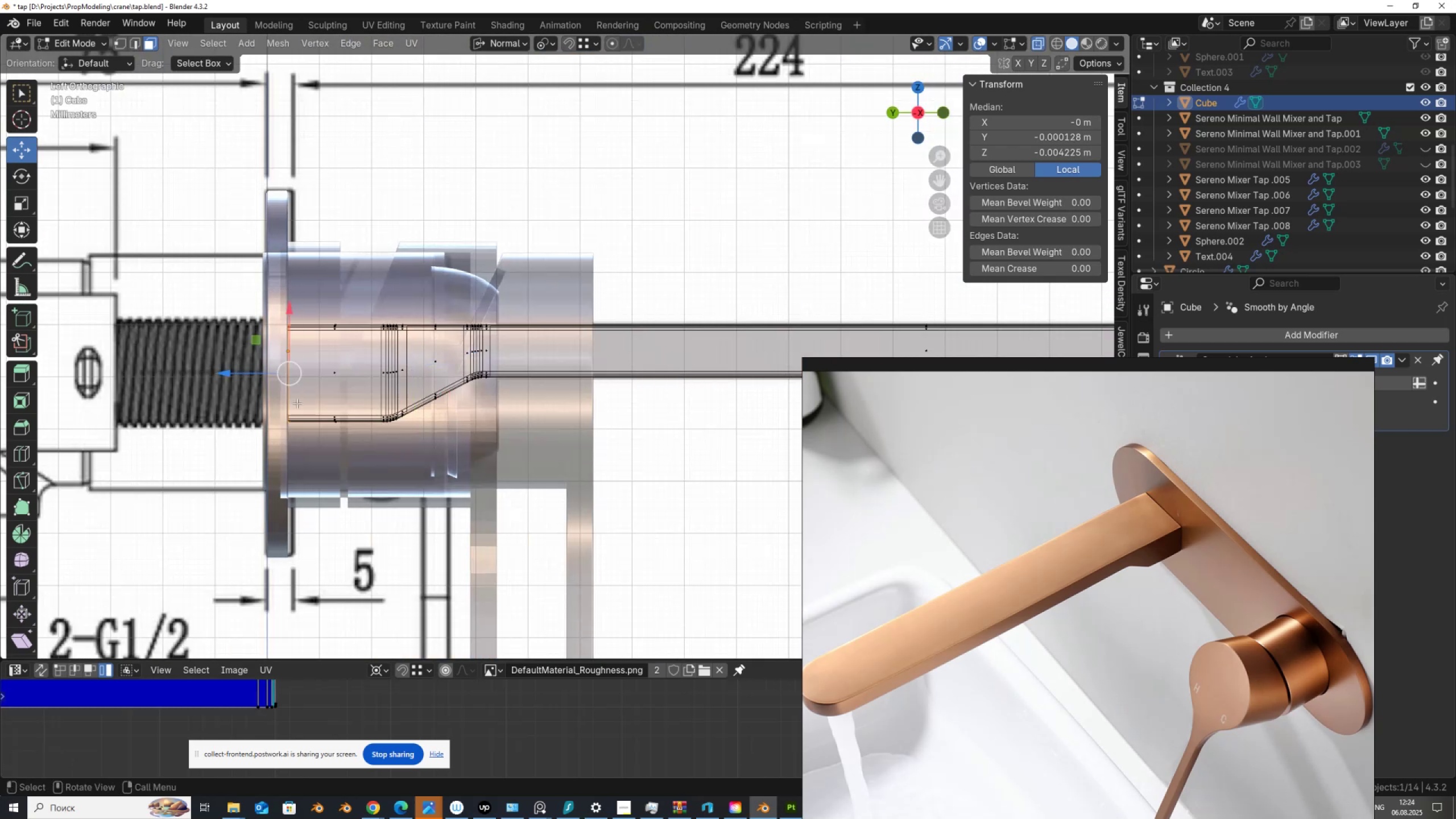 
scroll: coordinate [293, 394], scroll_direction: up, amount: 2.0
 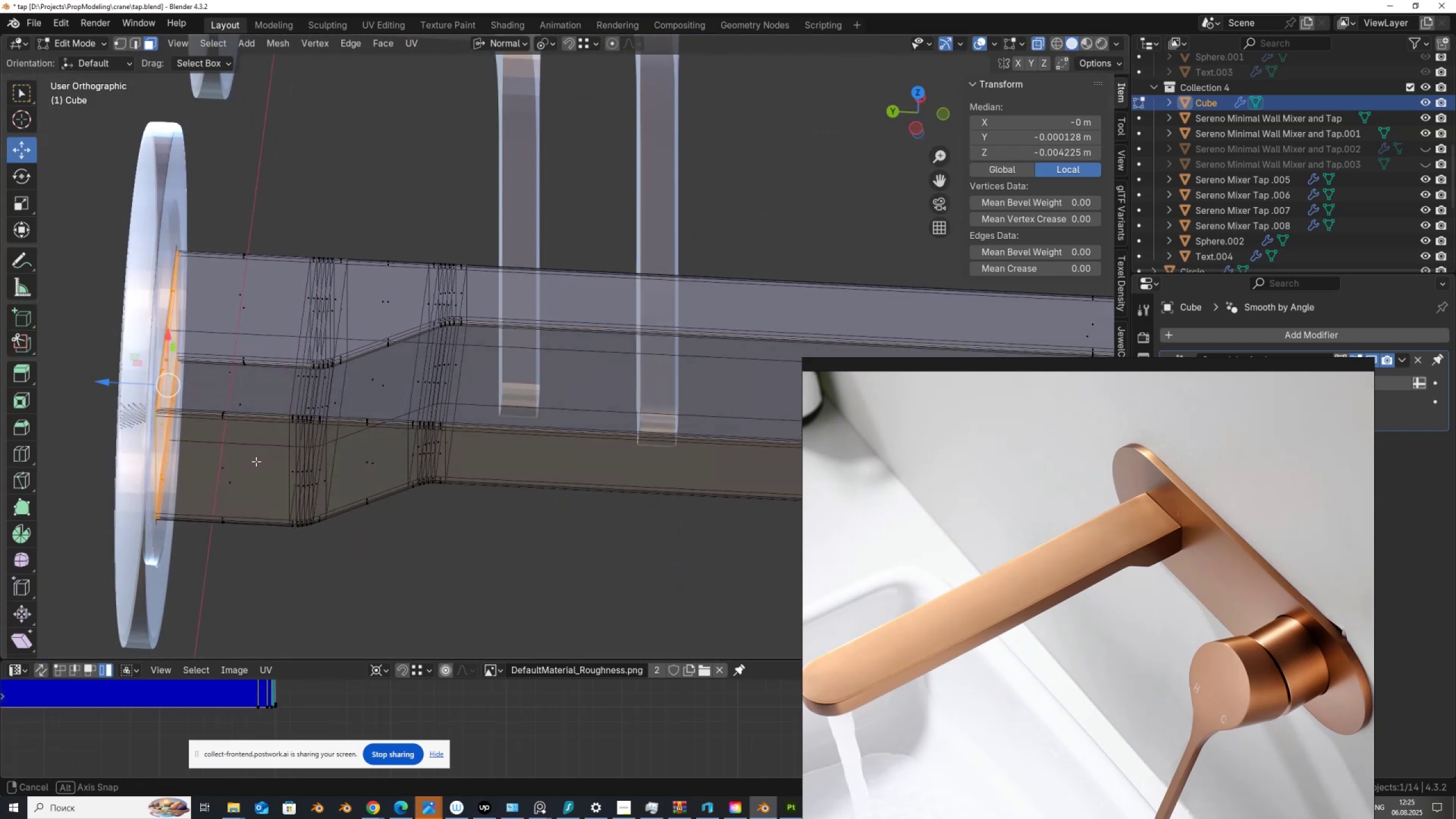 
hold_key(key=ShiftLeft, duration=0.38)
 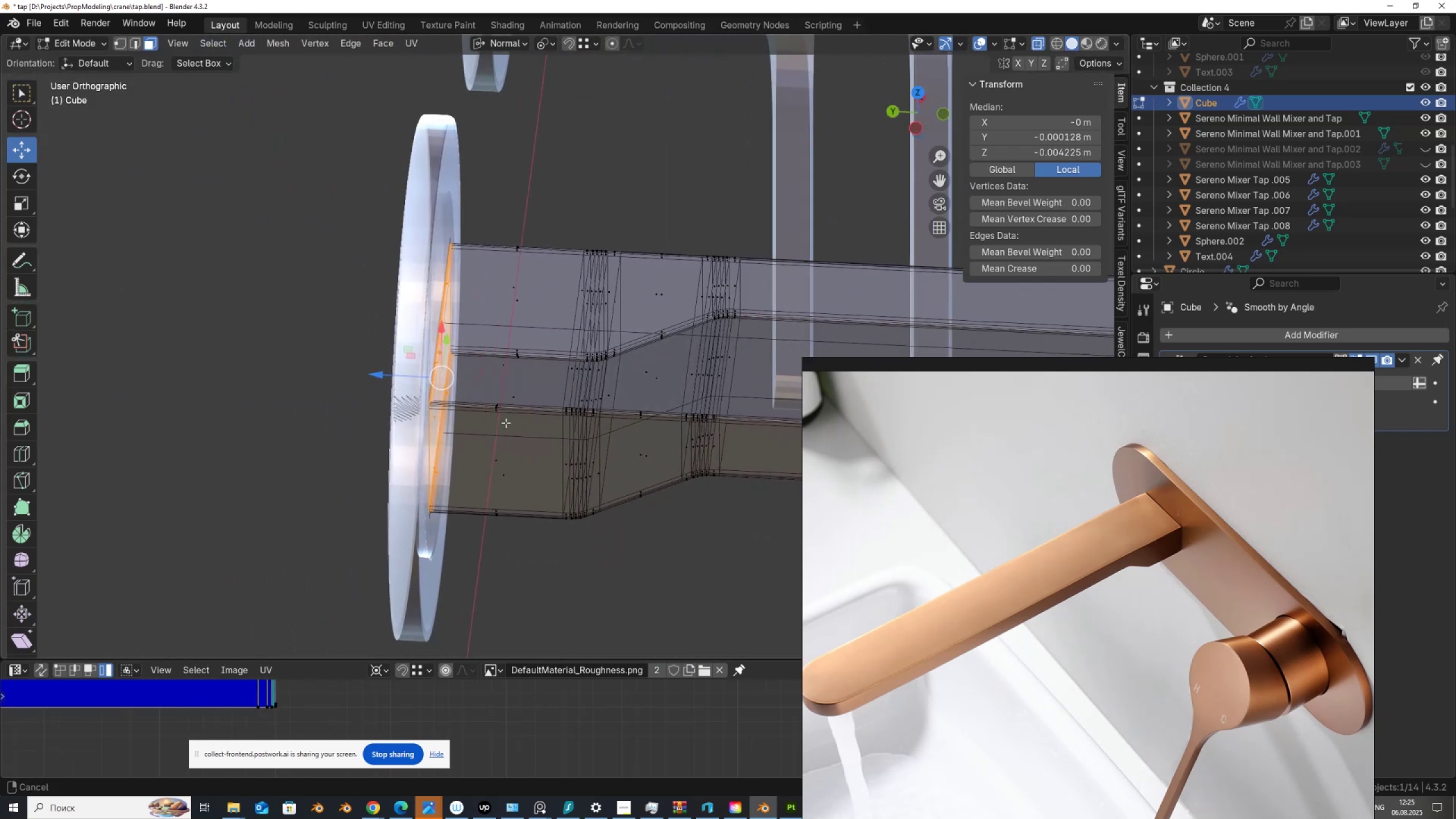 
scroll: coordinate [506, 423], scroll_direction: up, amount: 2.0
 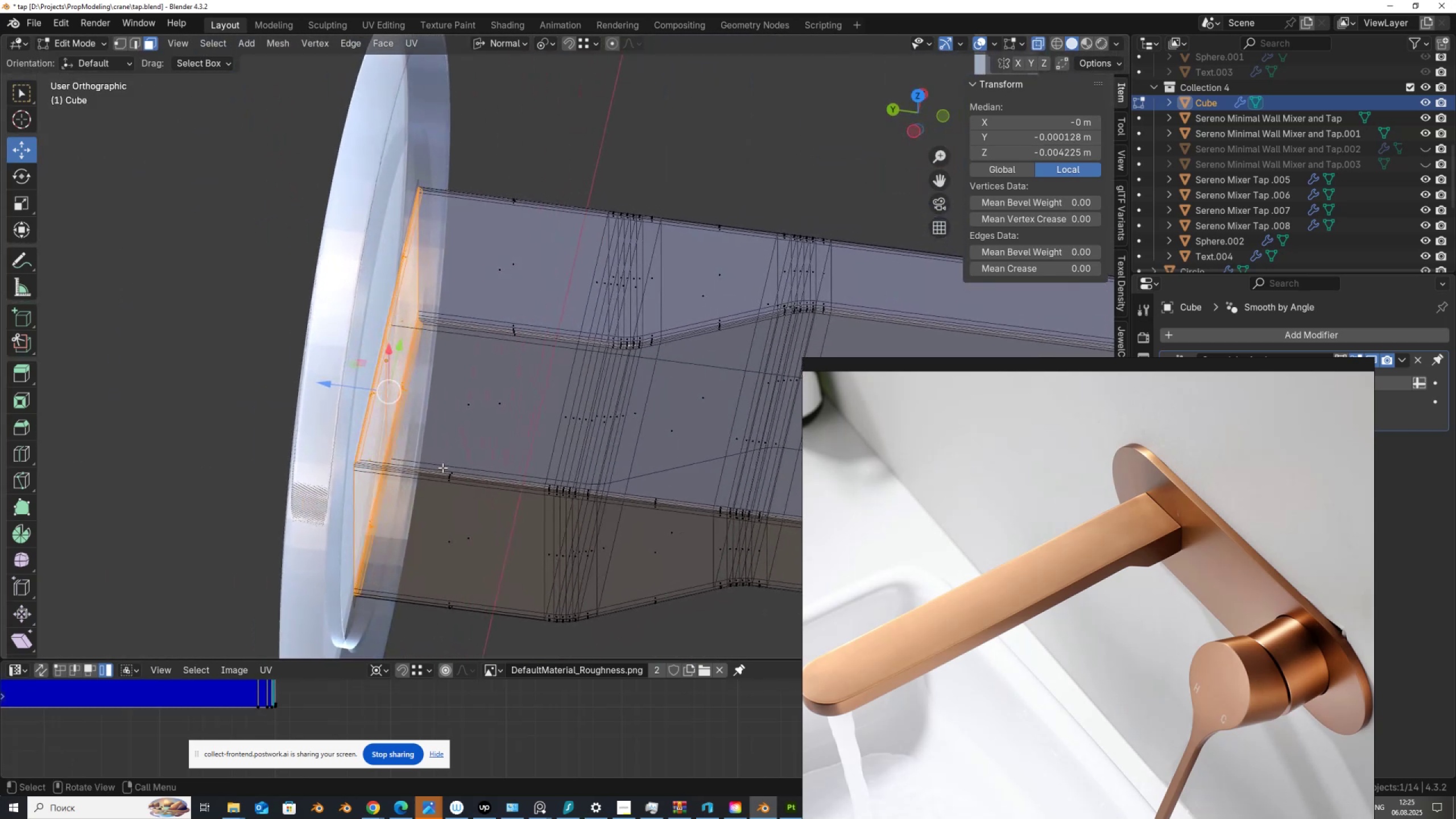 
type(sz0)
key(NumpadEnter)
 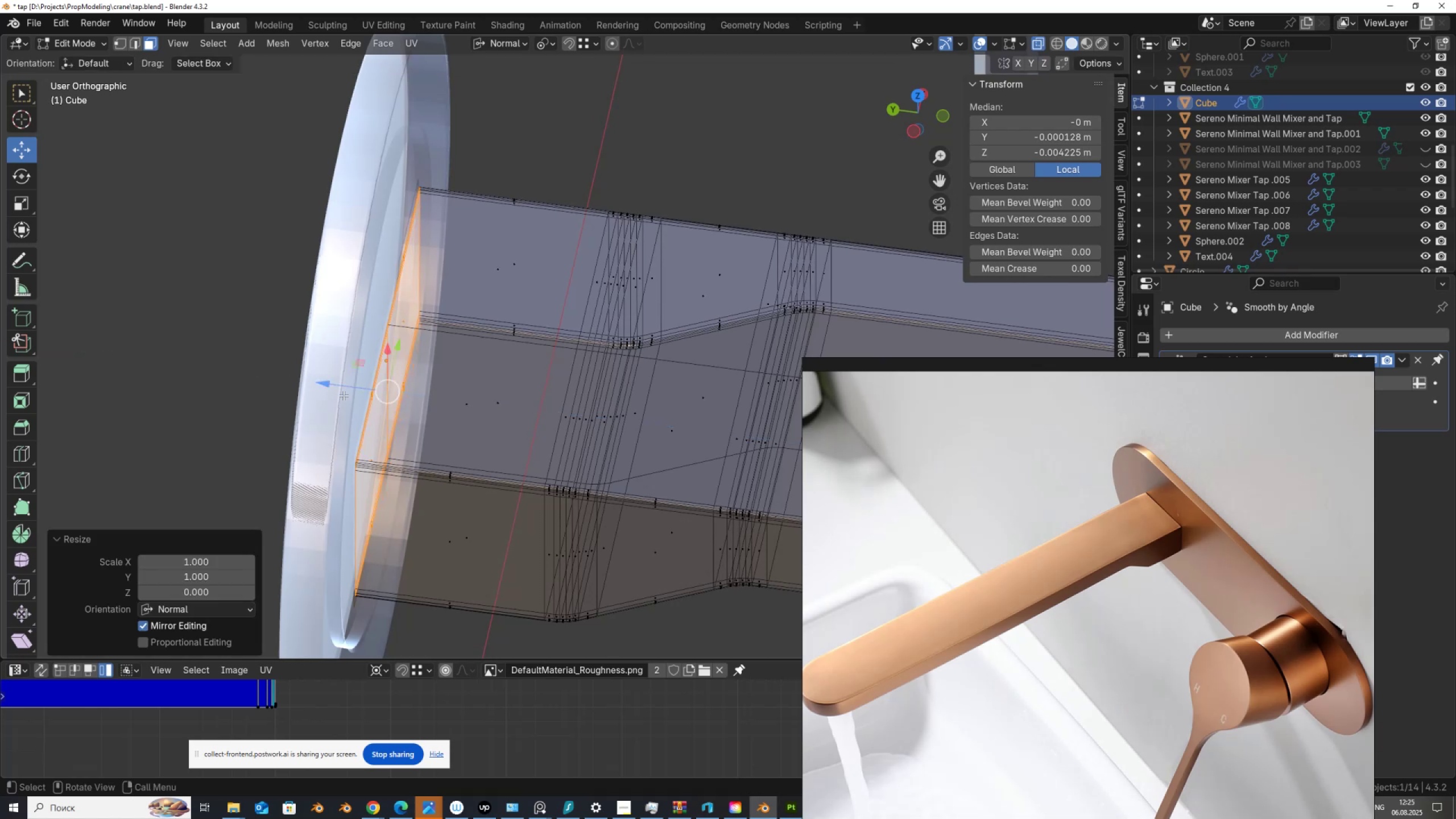 
key(Alt+AltLeft)
 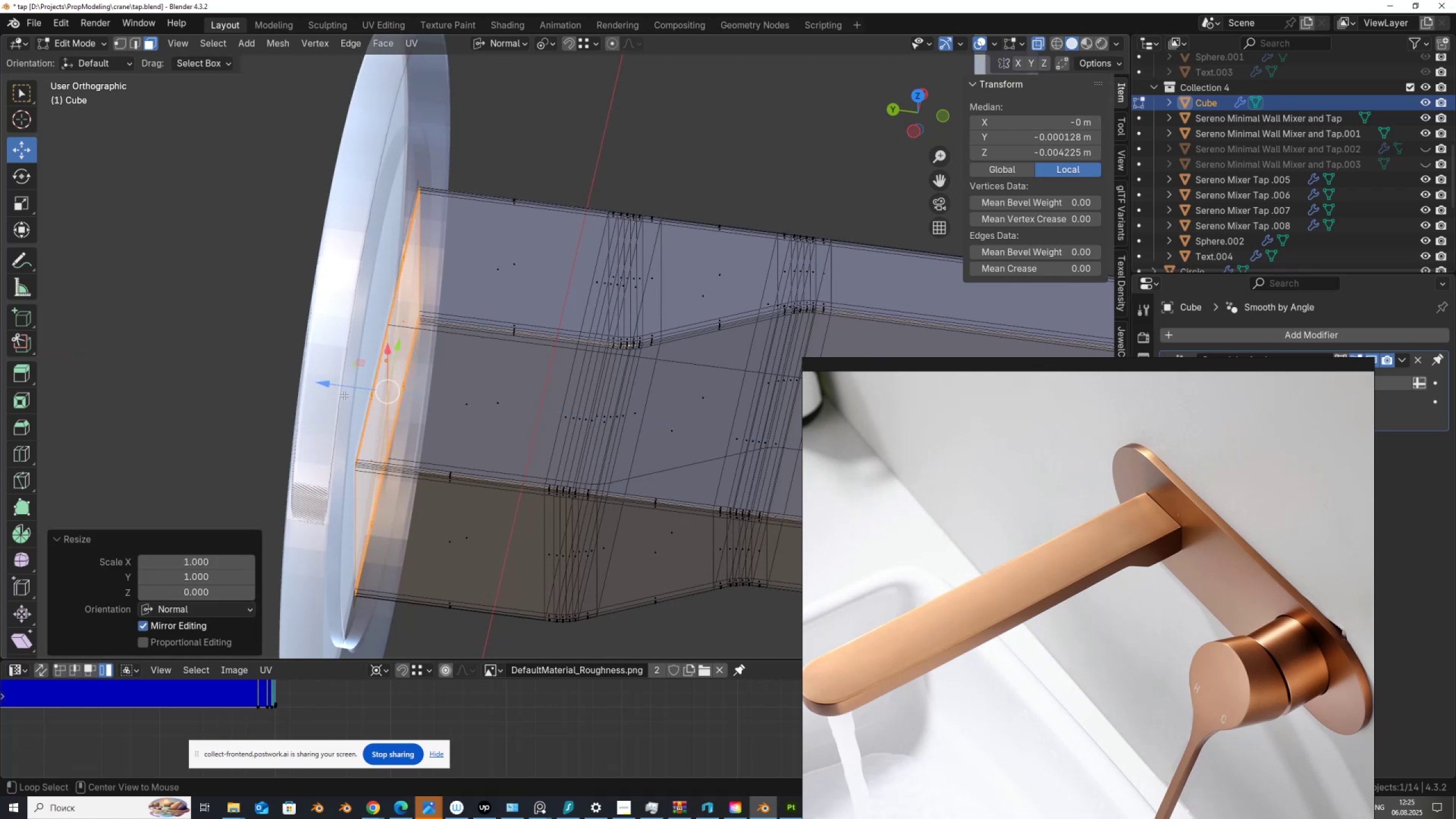 
key(Alt+Z)
 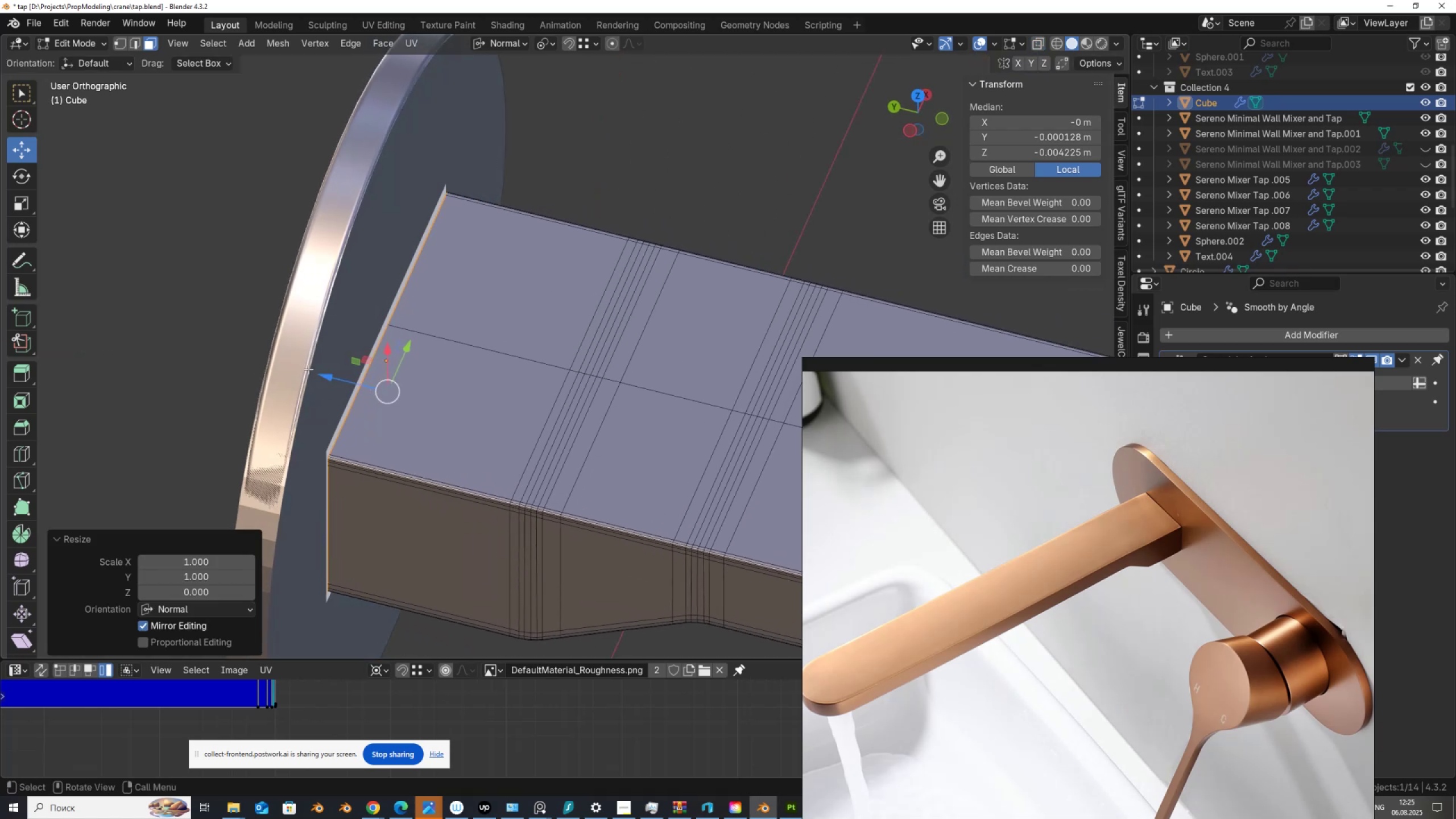 
left_click_drag(start_coordinate=[319, 373], to_coordinate=[312, 371])
 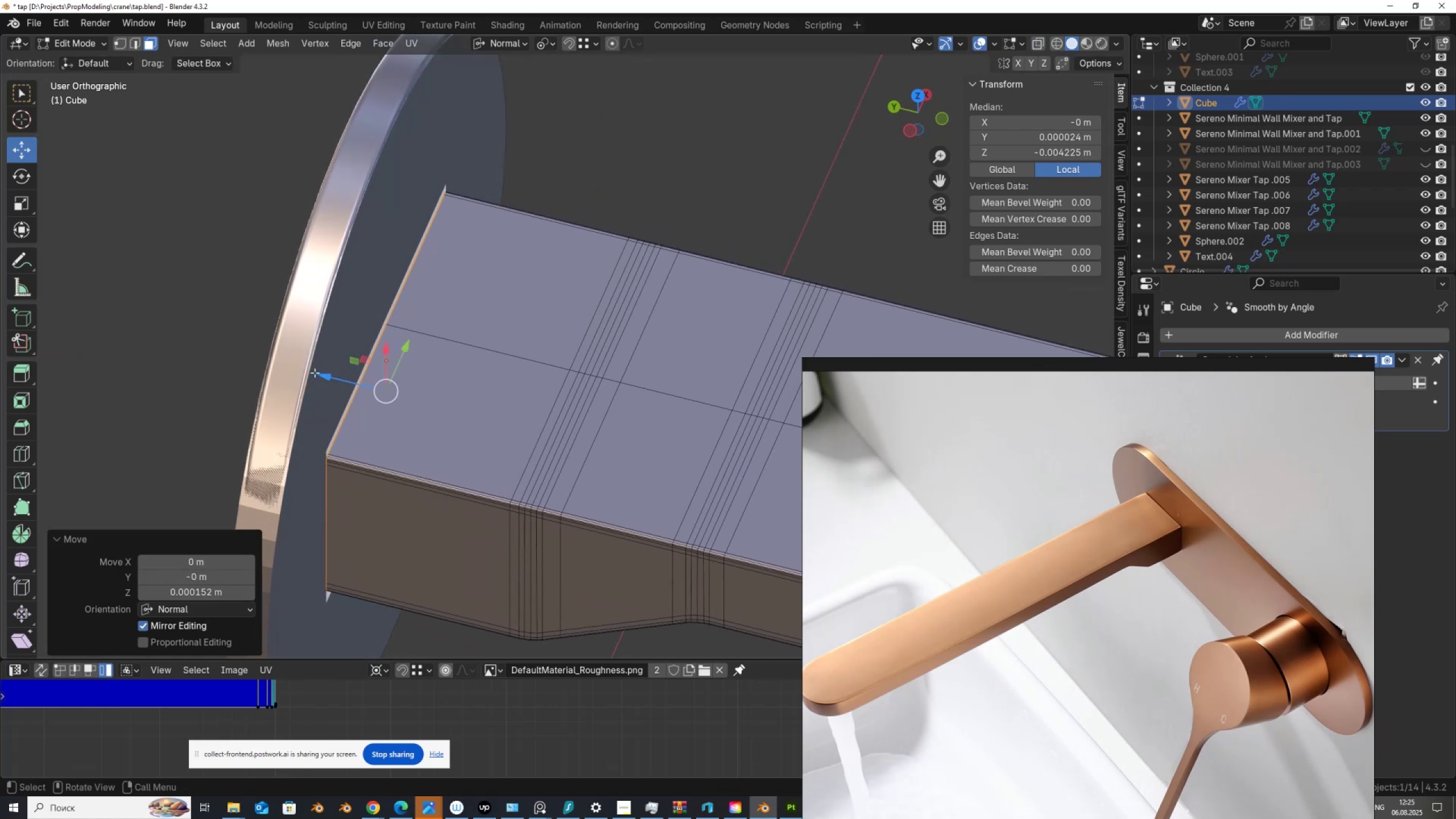 
hold_key(key=ControlLeft, duration=1.5)
 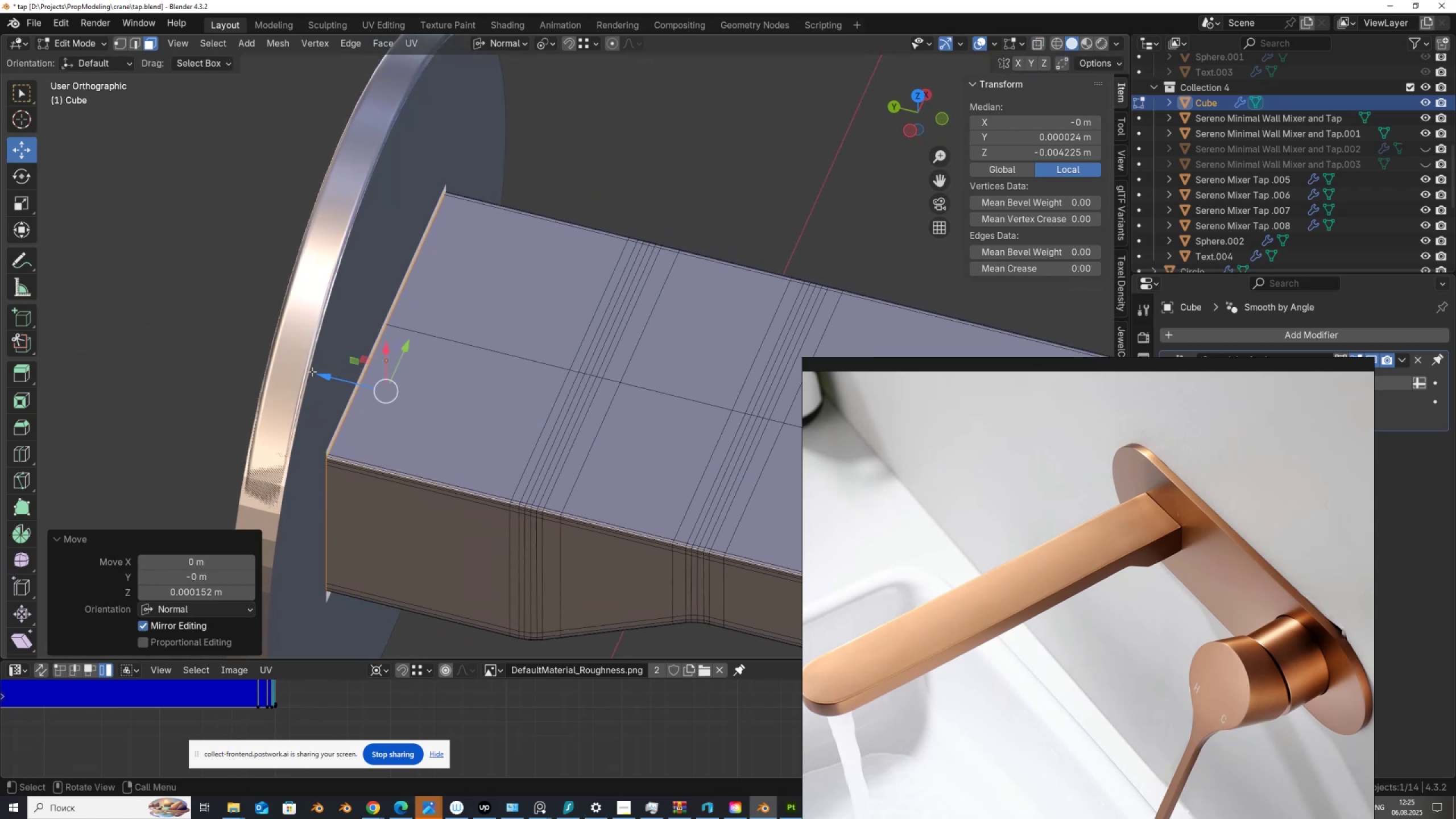 
hold_key(key=ControlLeft, duration=0.38)
 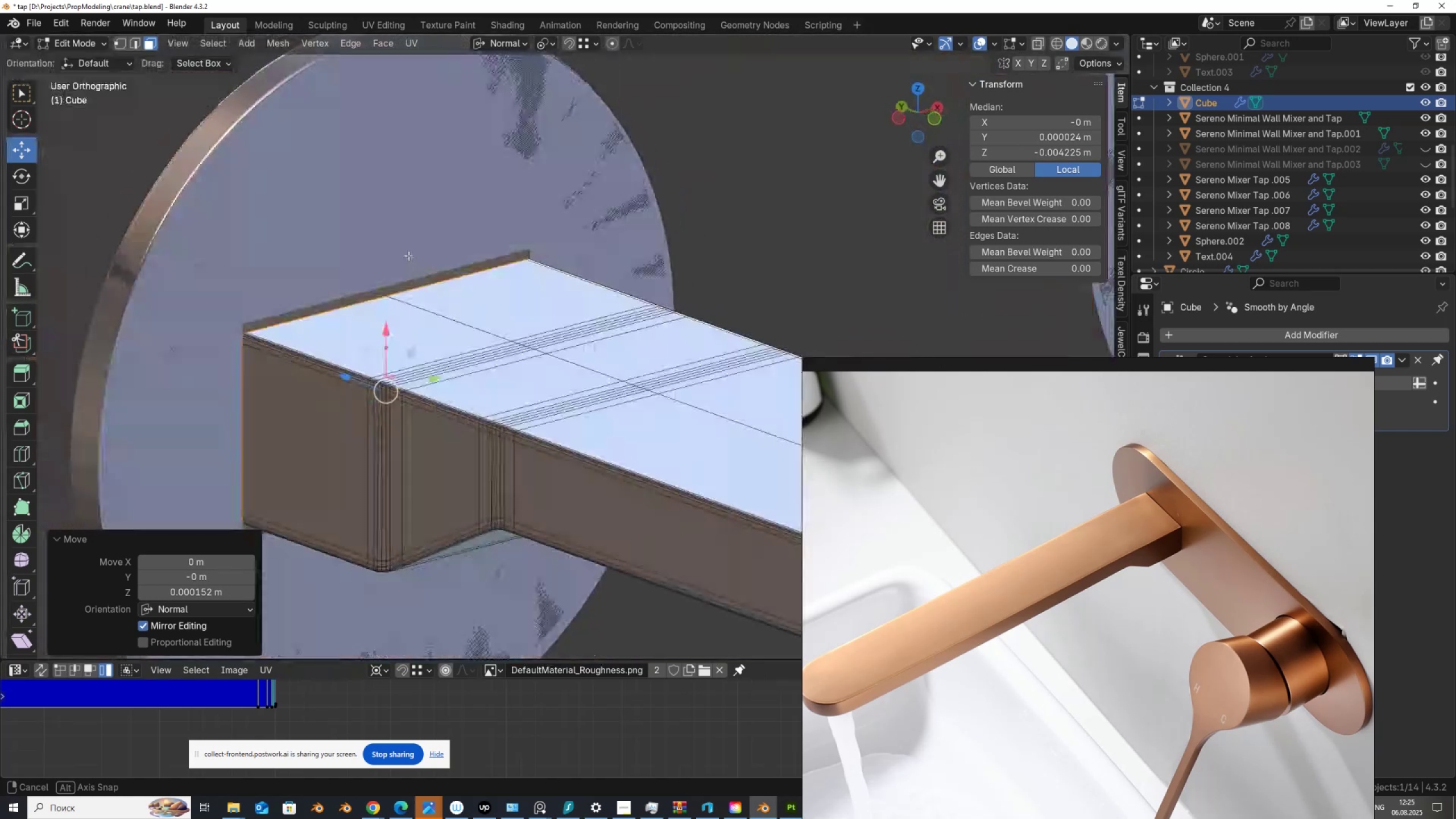 
left_click([515, 43])
 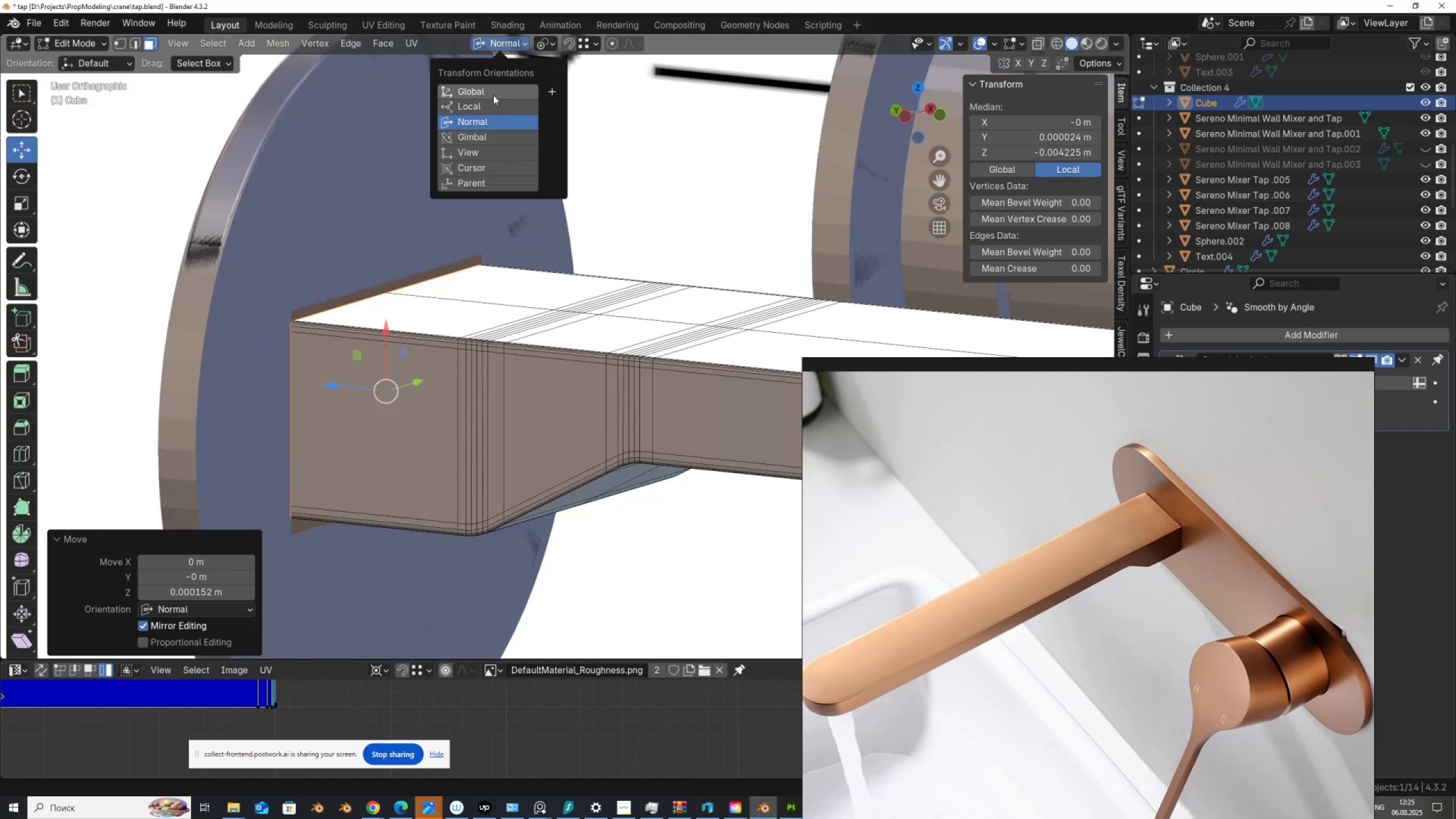 
left_click([494, 92])
 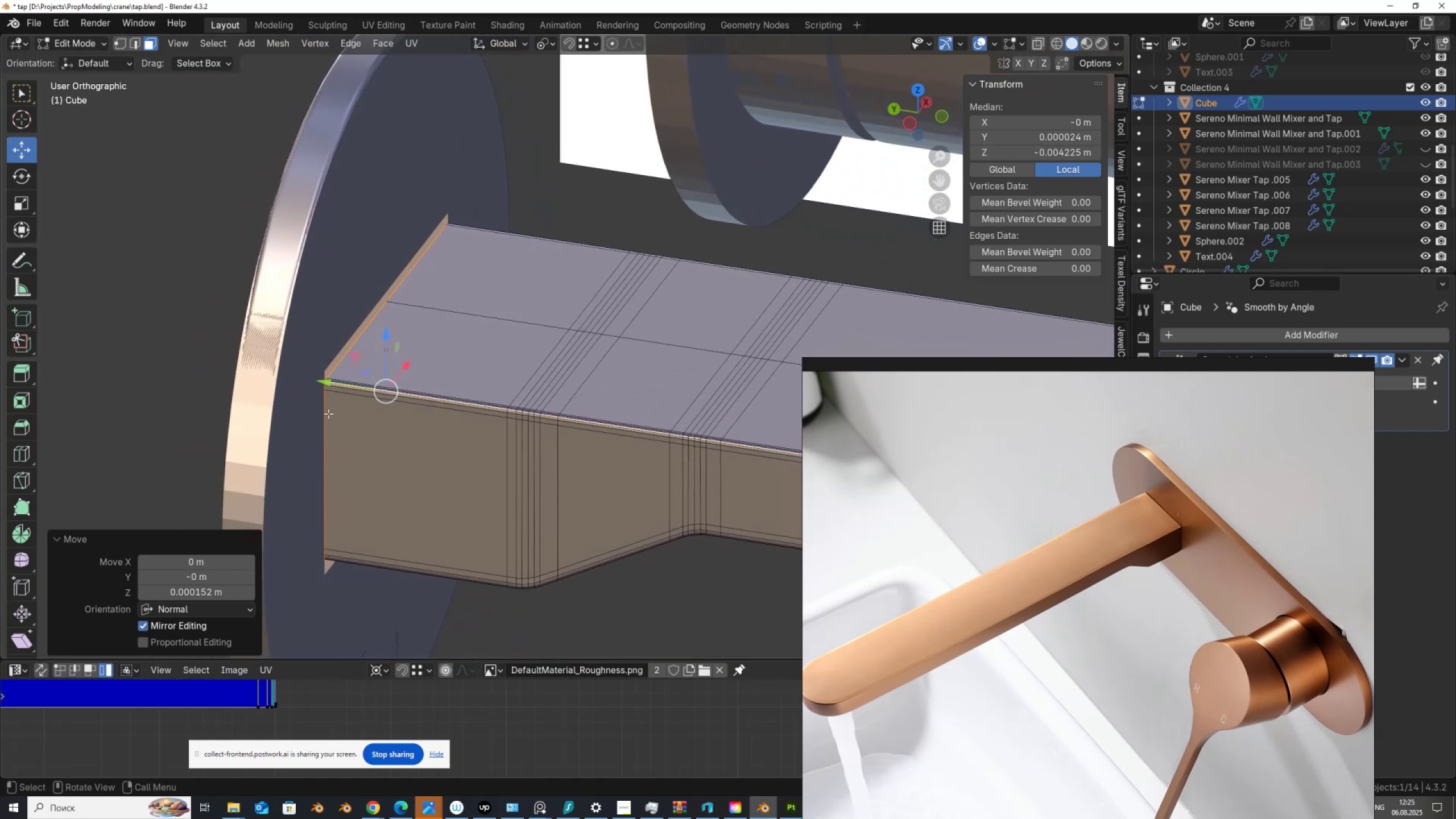 
key(X)
 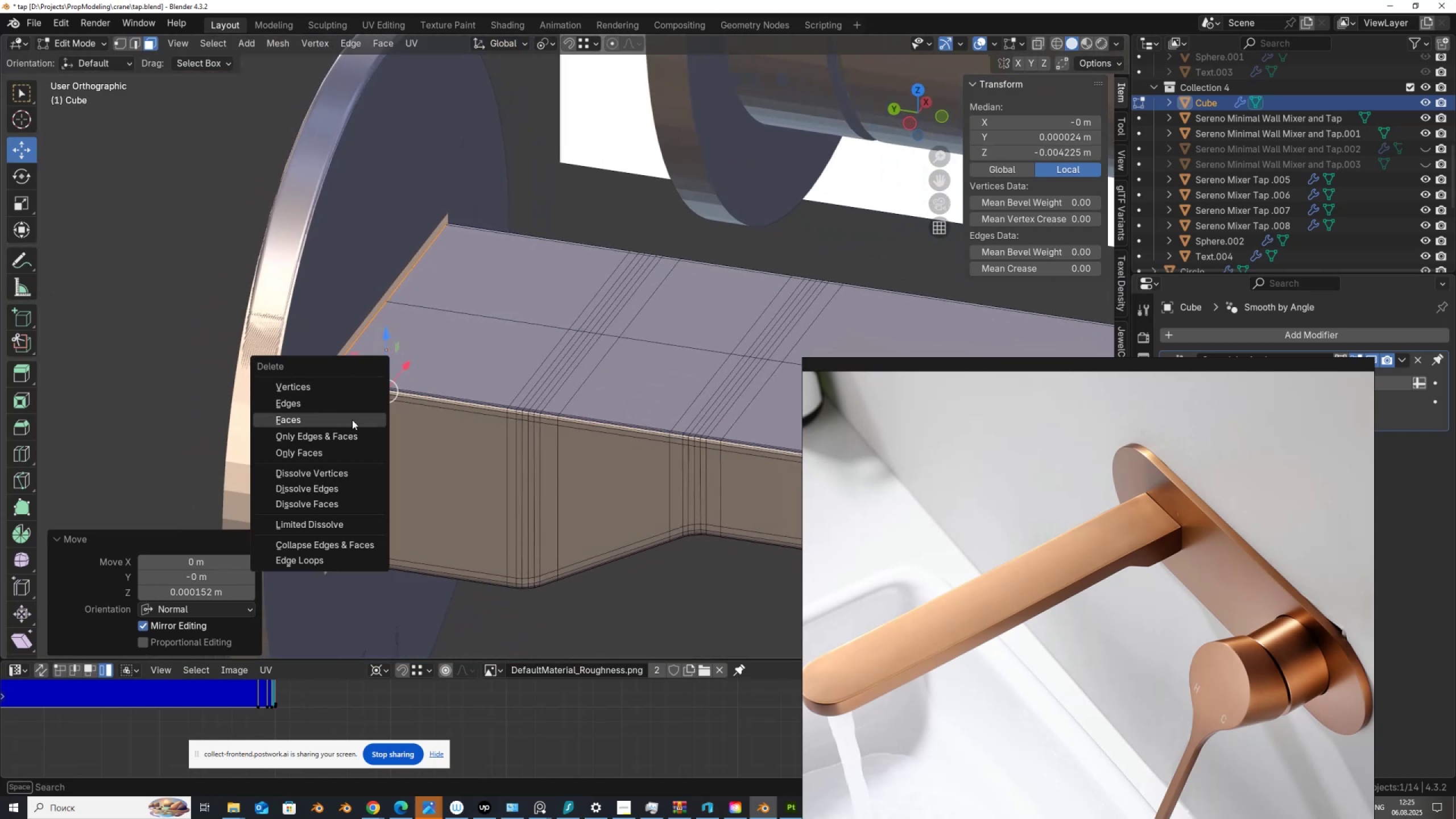 
left_click([352, 420])
 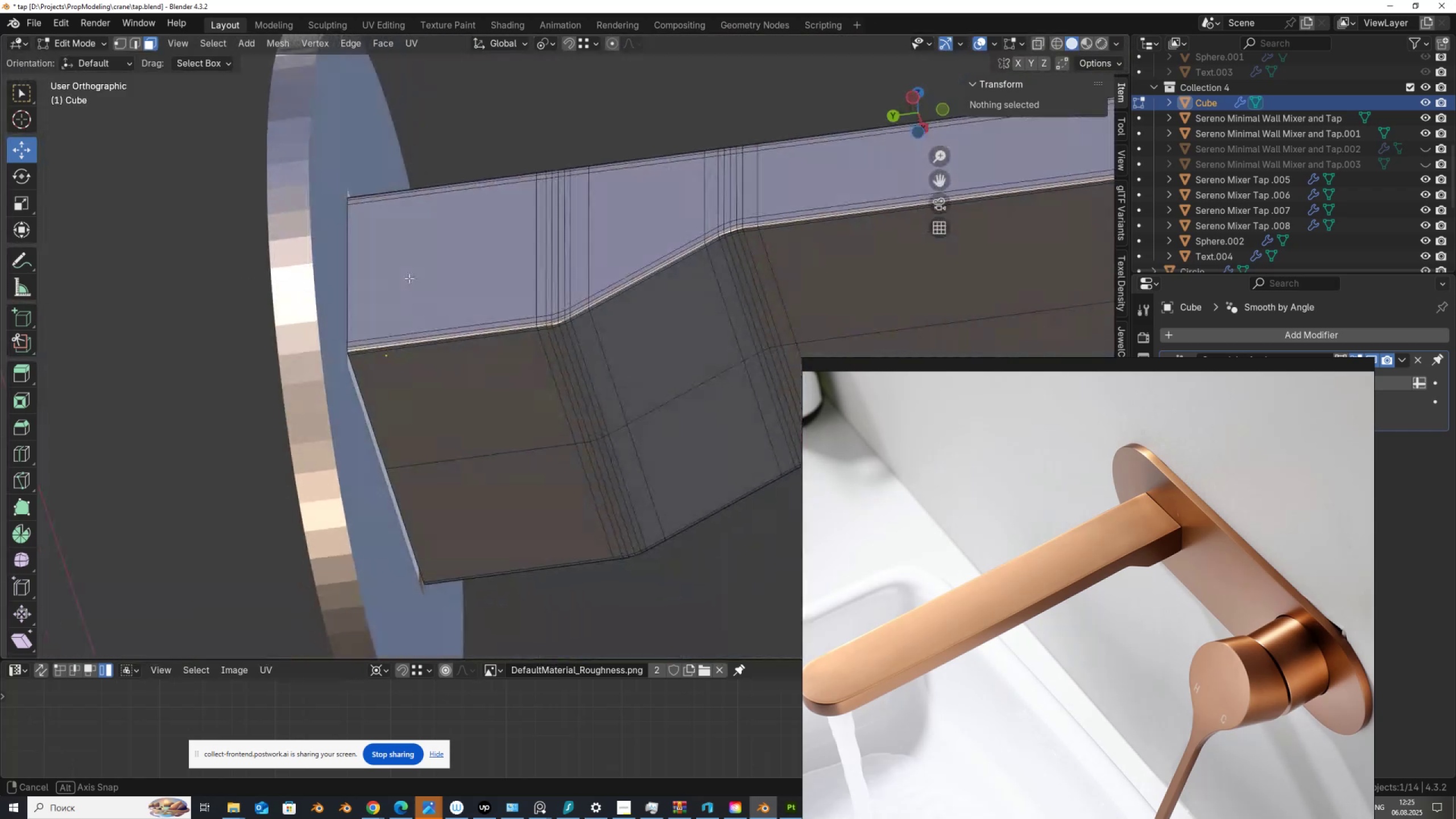 
wait(7.19)
 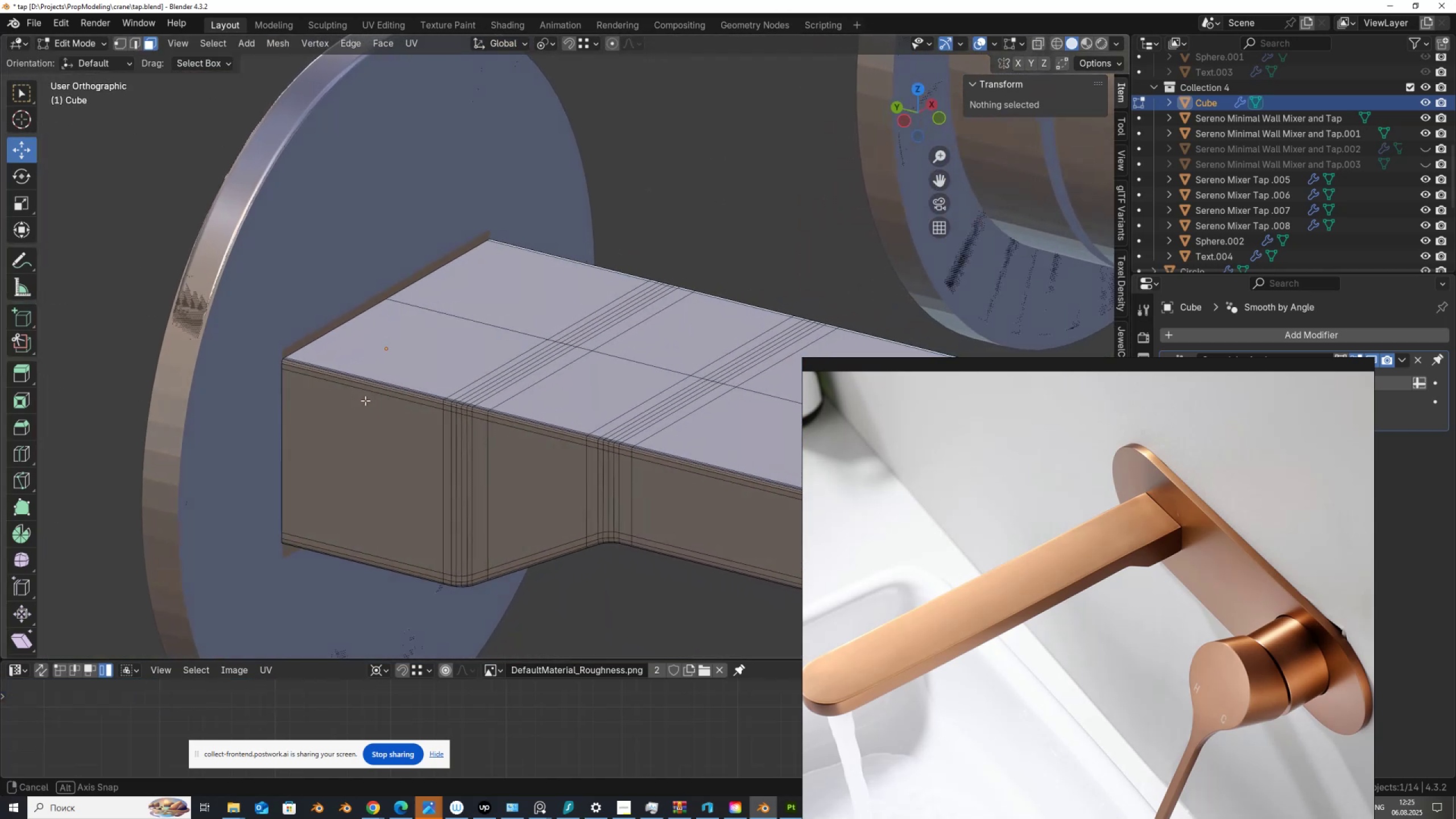 
scroll: coordinate [341, 407], scroll_direction: down, amount: 2.0
 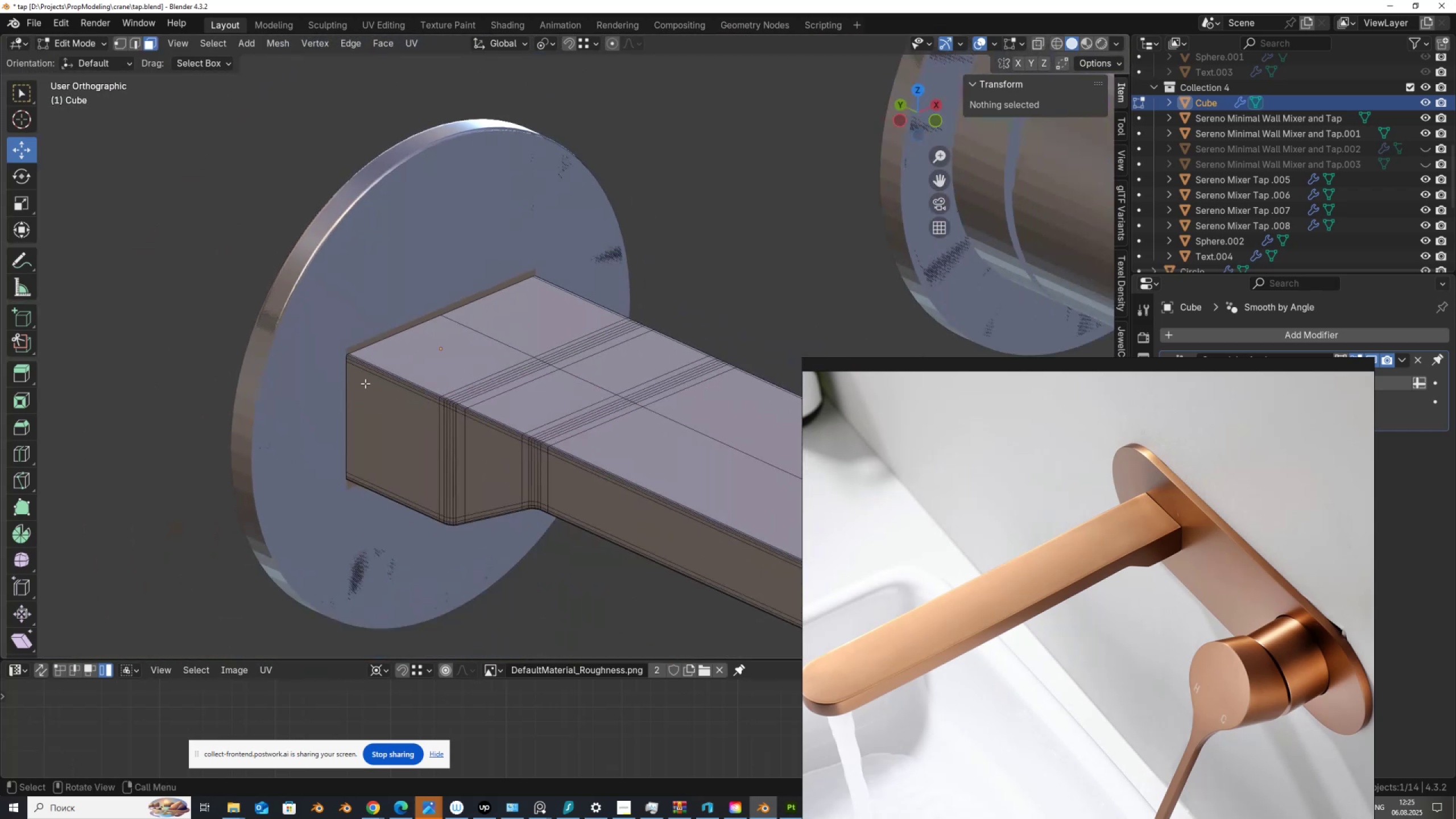 
key(Tab)
 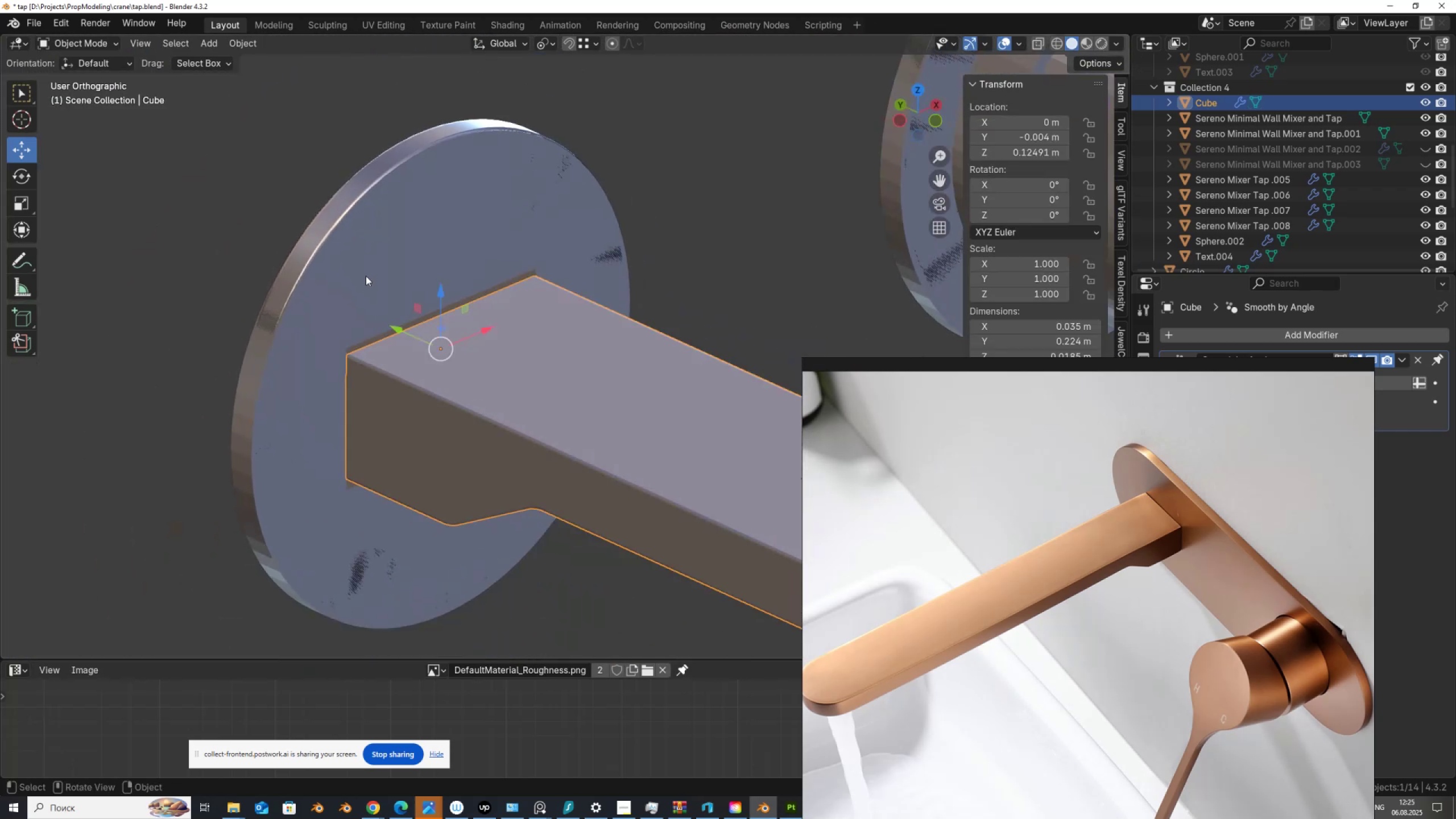 
left_click([366, 275])
 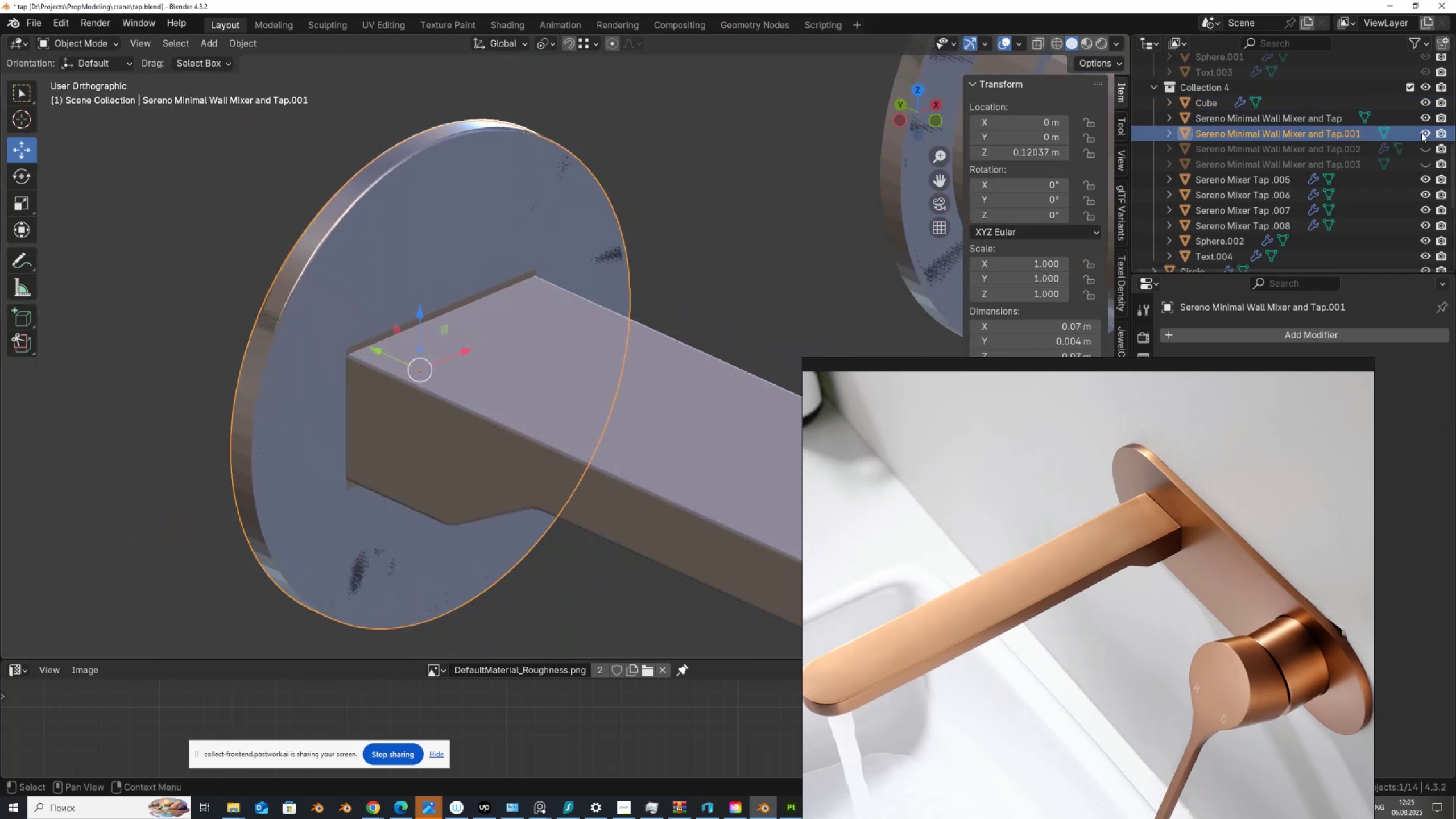 
left_click([1423, 132])
 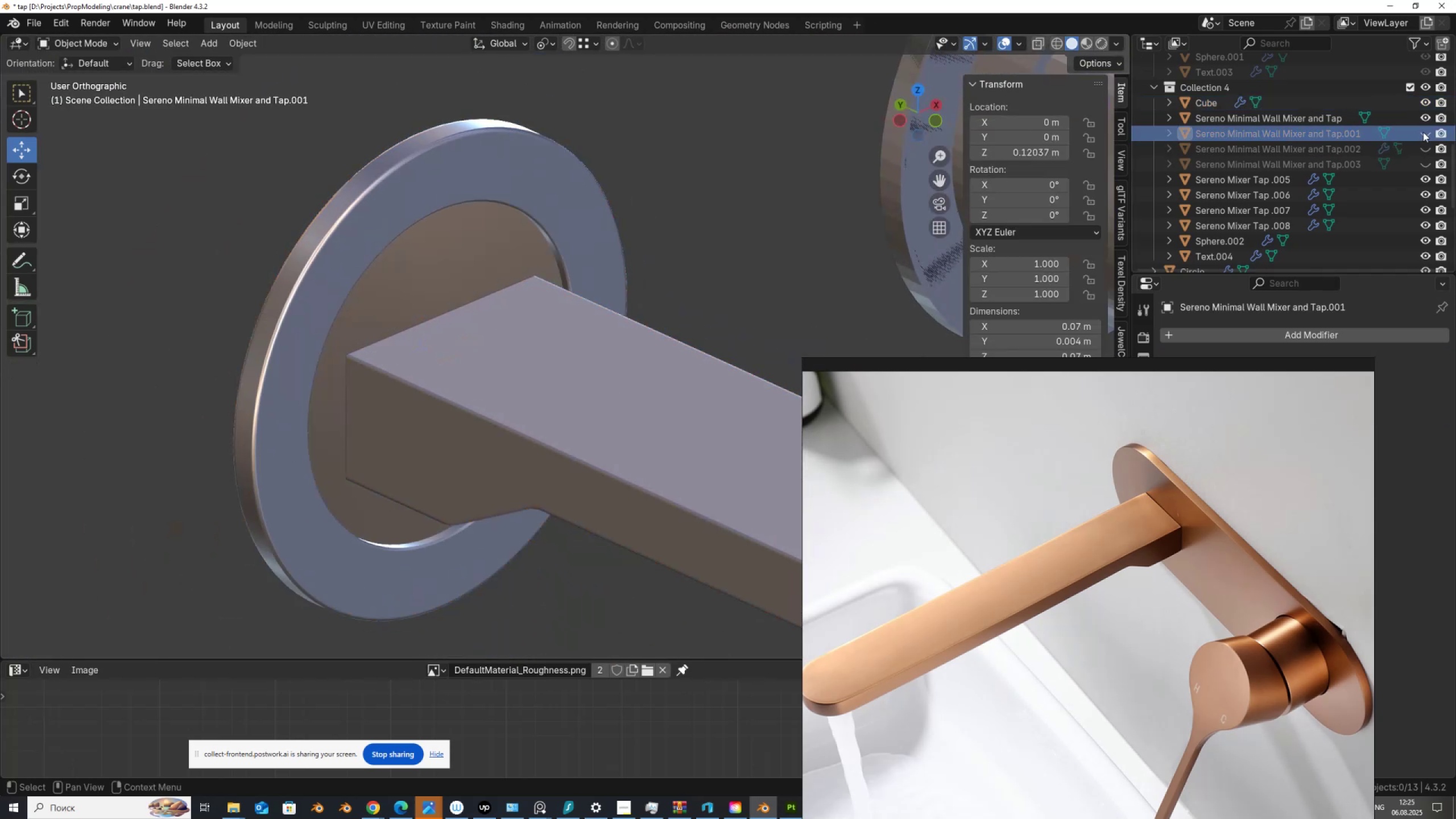 
left_click([1423, 132])
 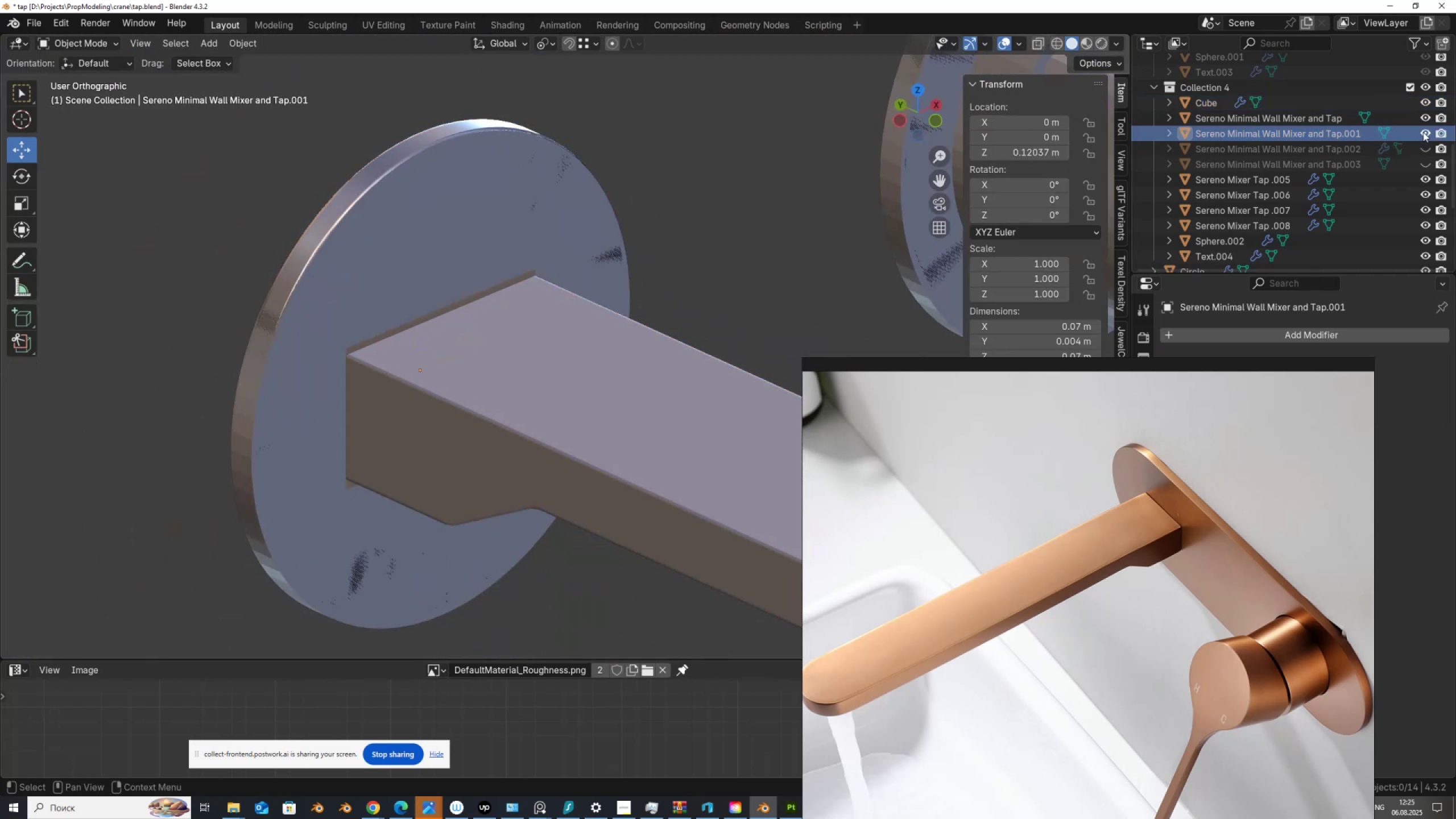 
left_click([1423, 132])
 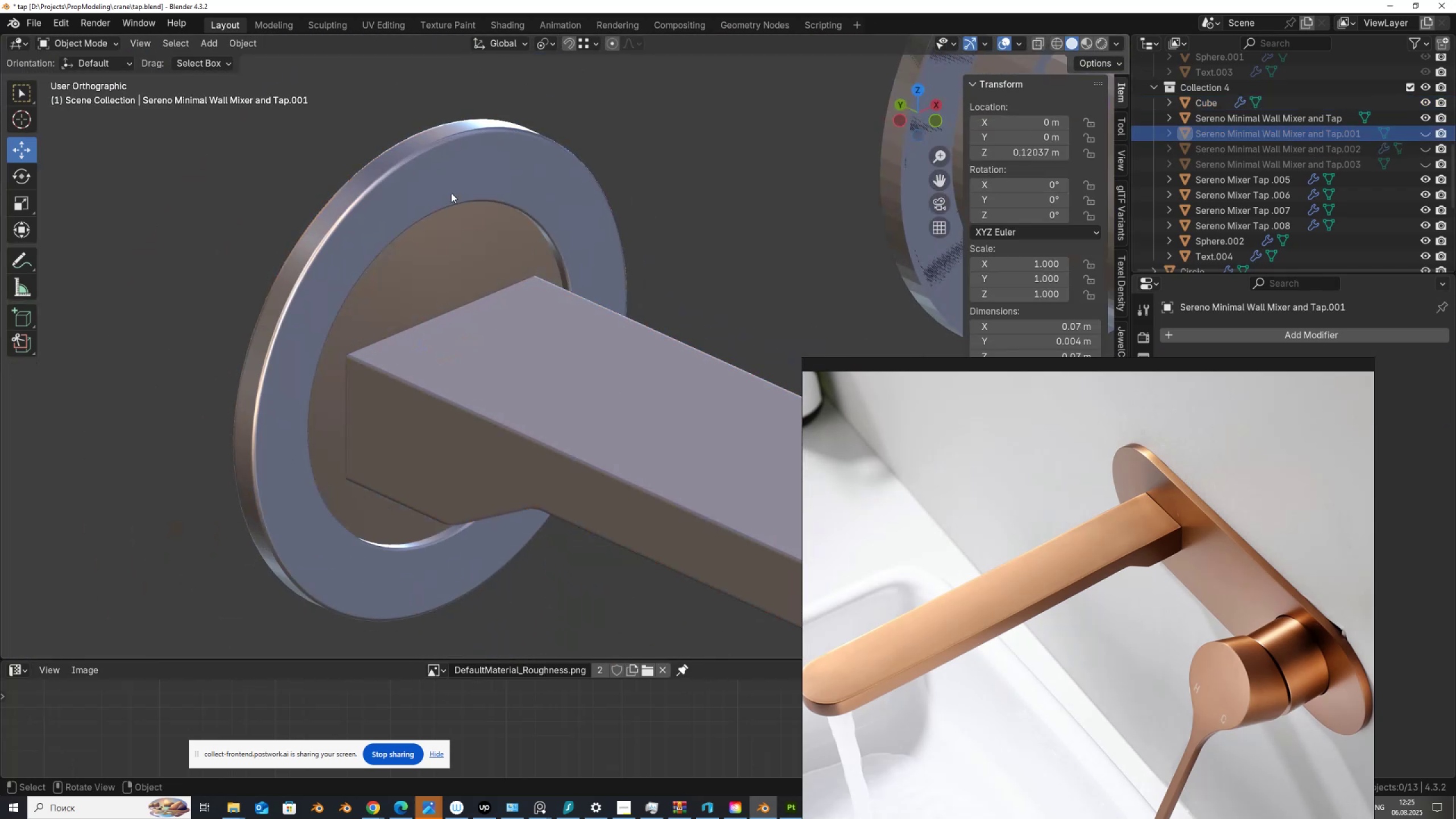 
left_click([450, 193])
 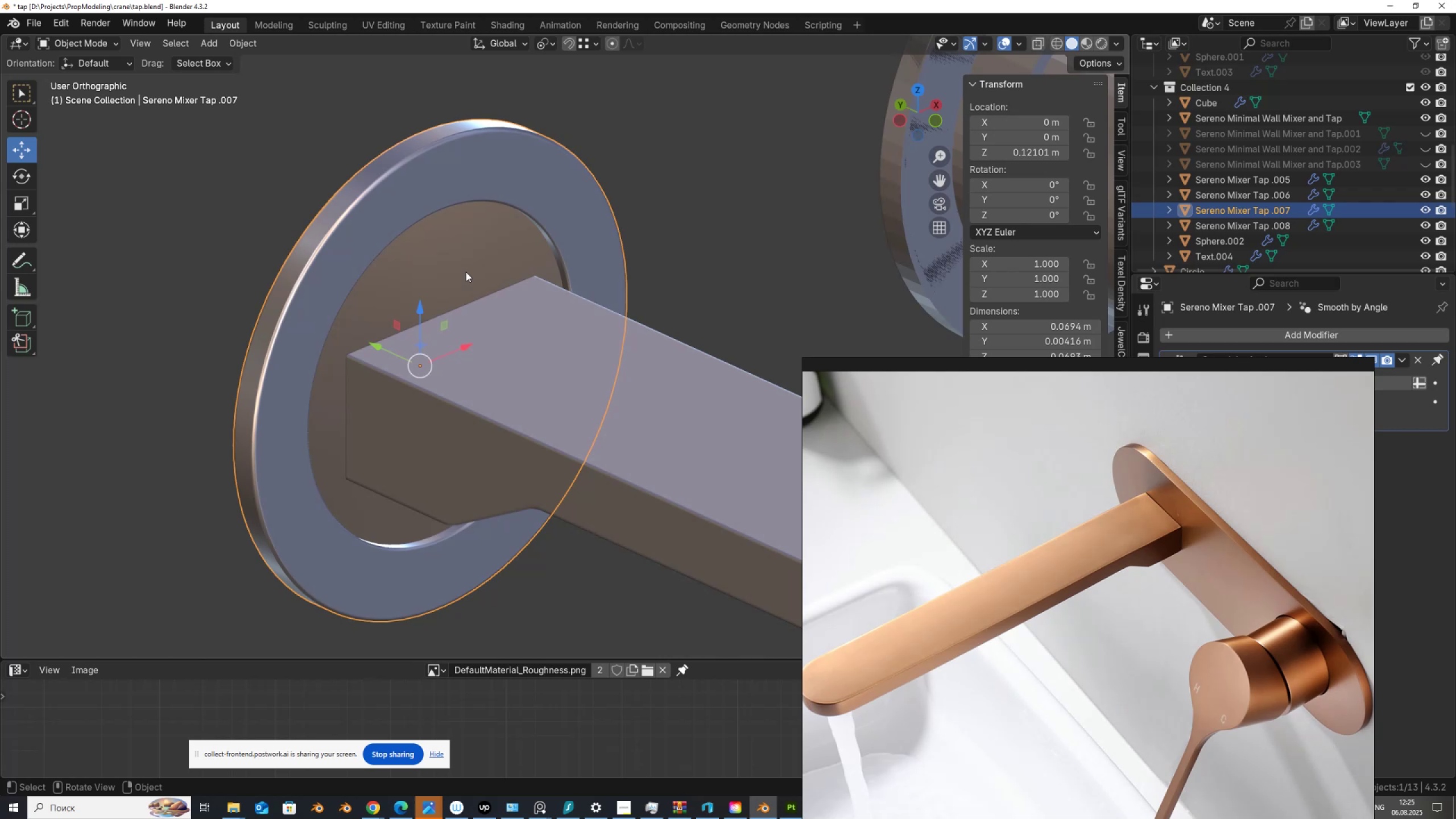 
scroll: coordinate [472, 287], scroll_direction: down, amount: 5.0
 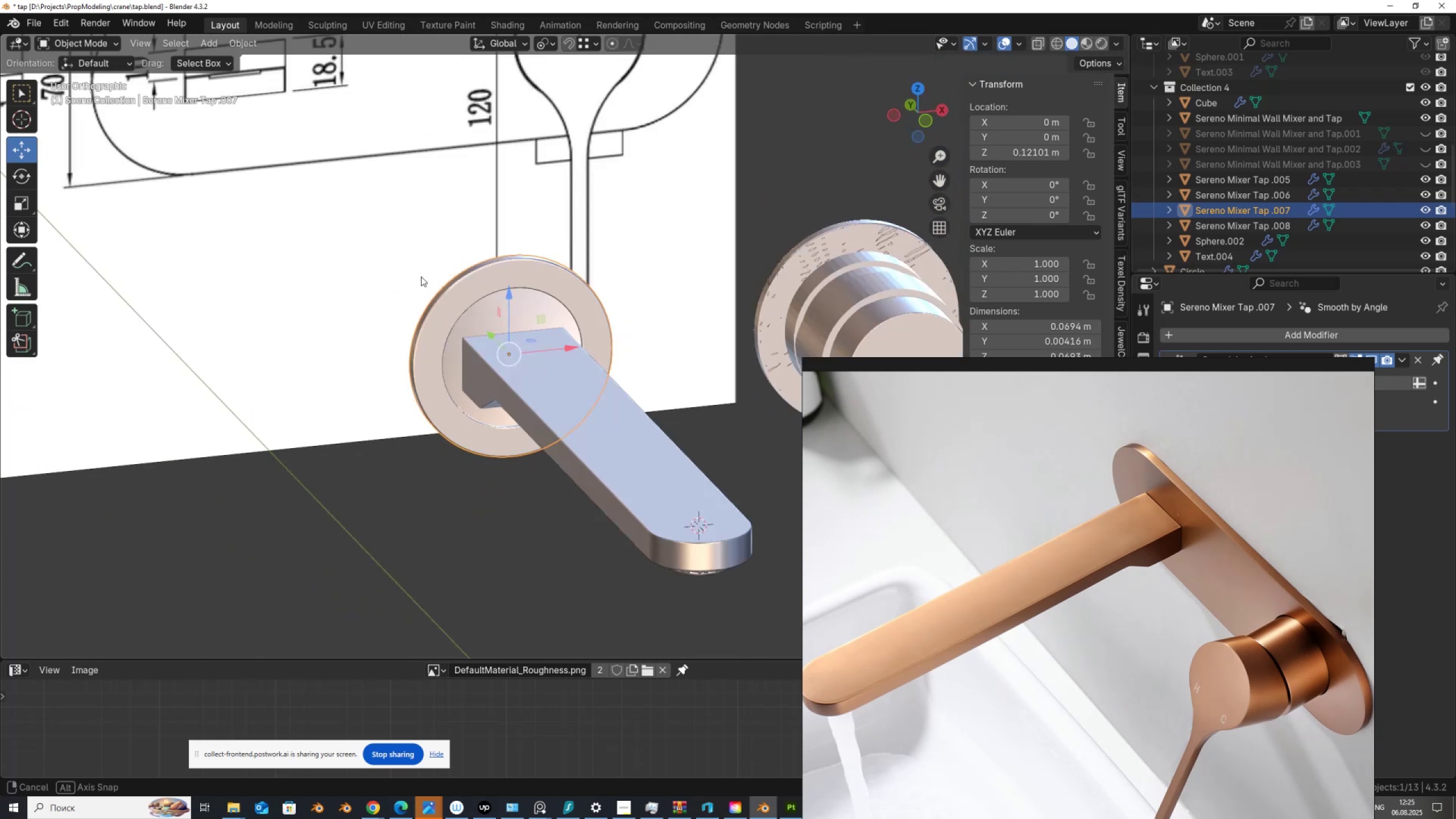 
scroll: coordinate [421, 276], scroll_direction: up, amount: 5.0
 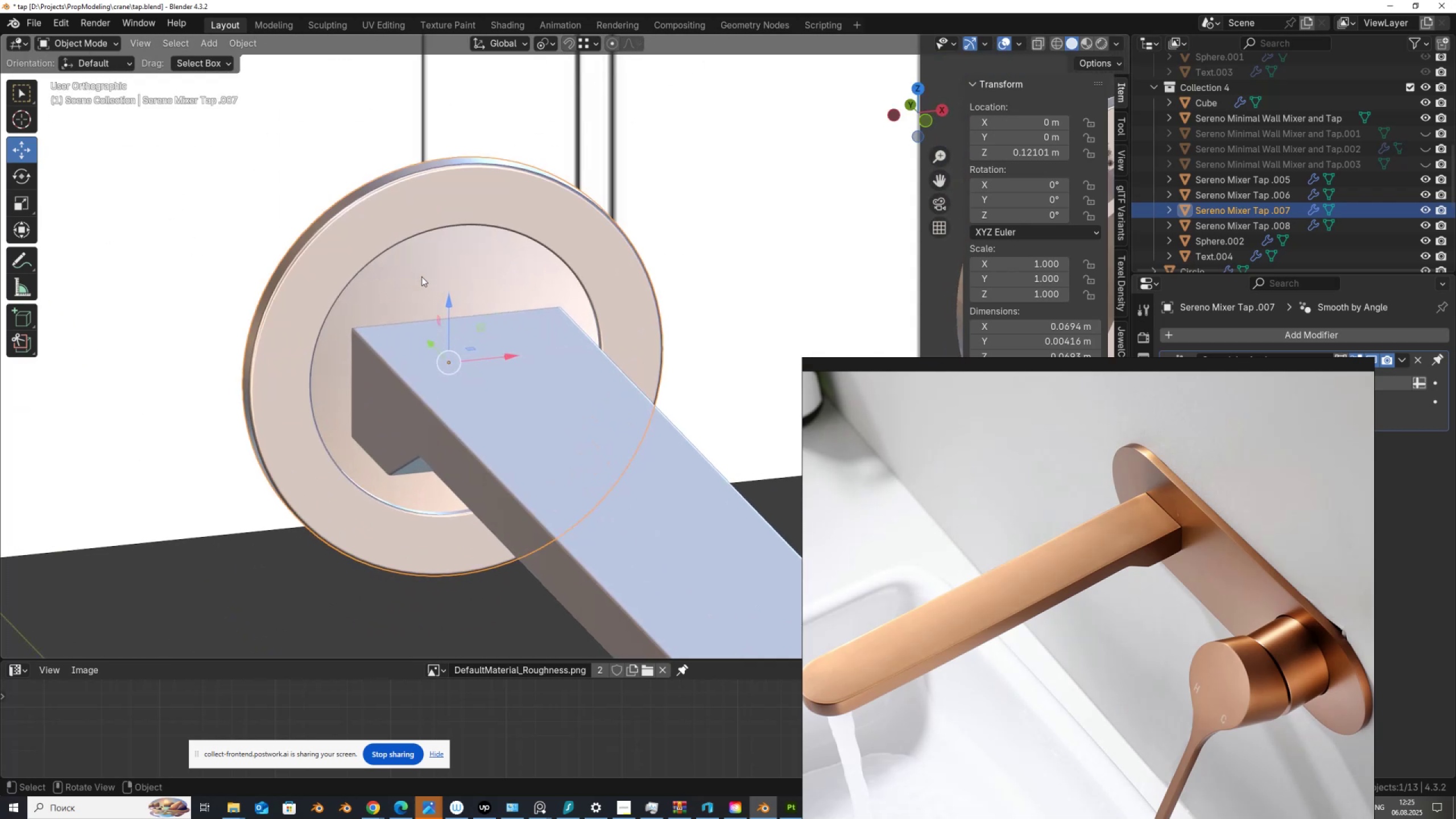 
key(Tab)
 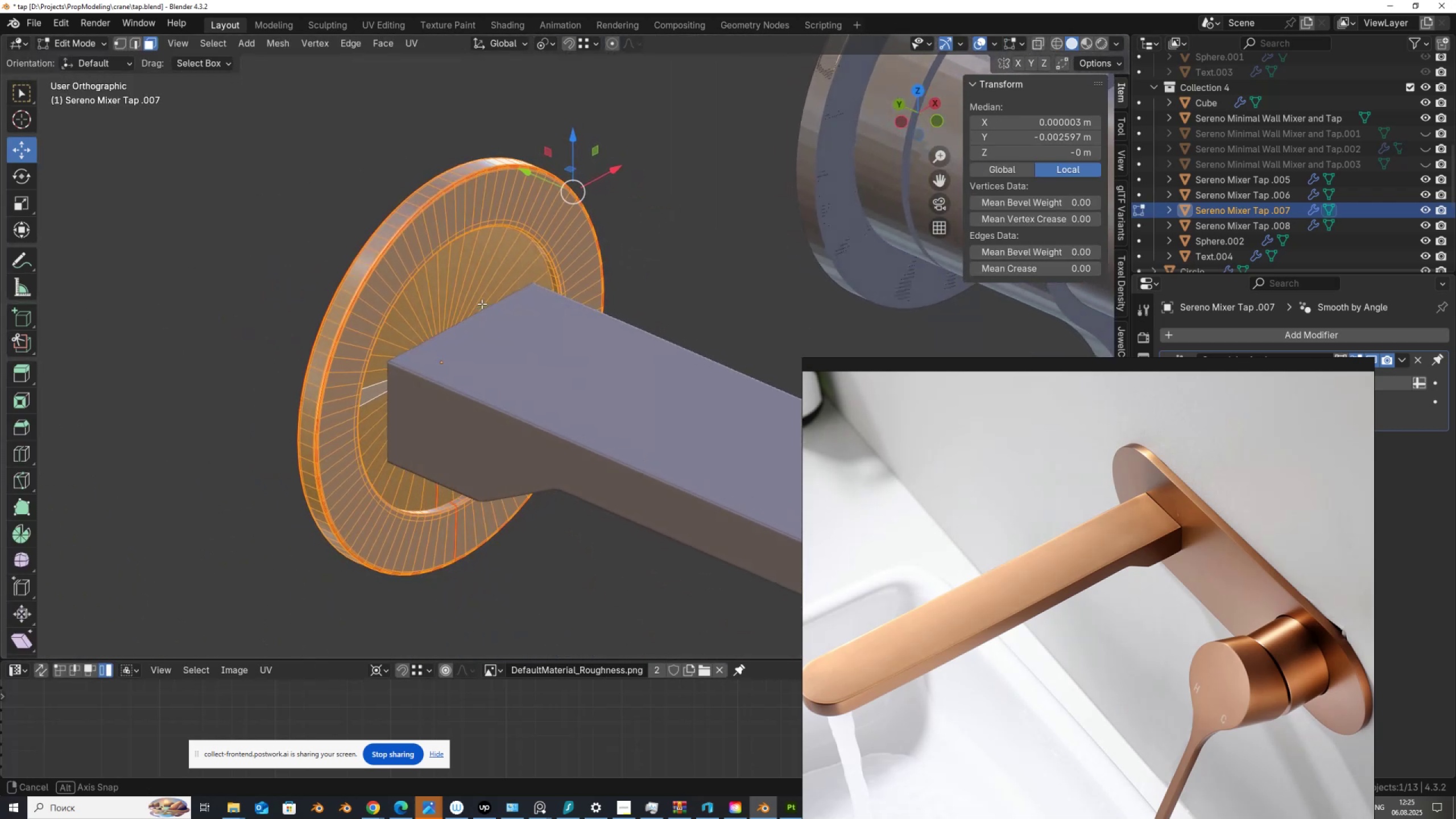 
key(3)
 